 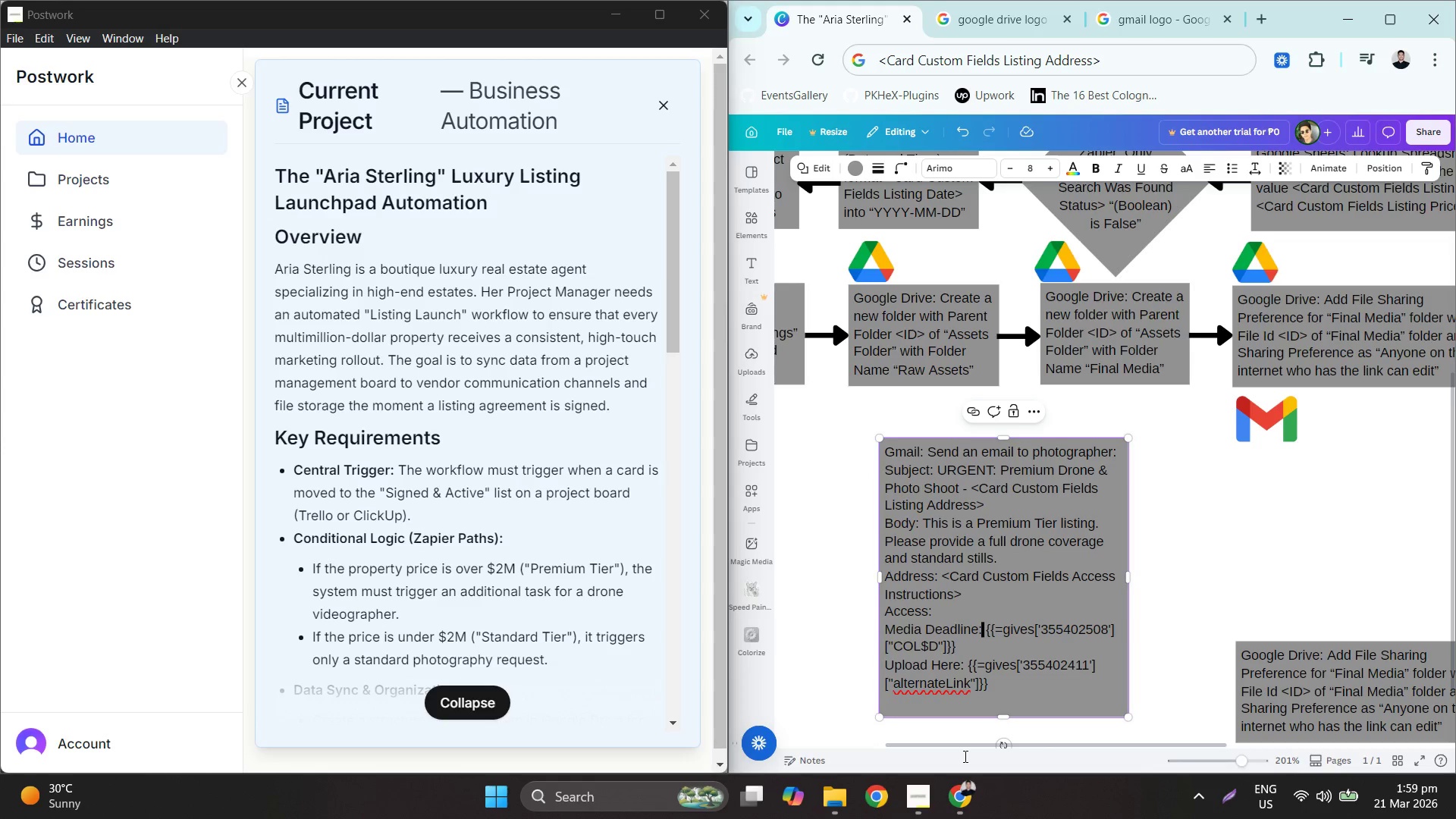 
left_click([1133, 608])
 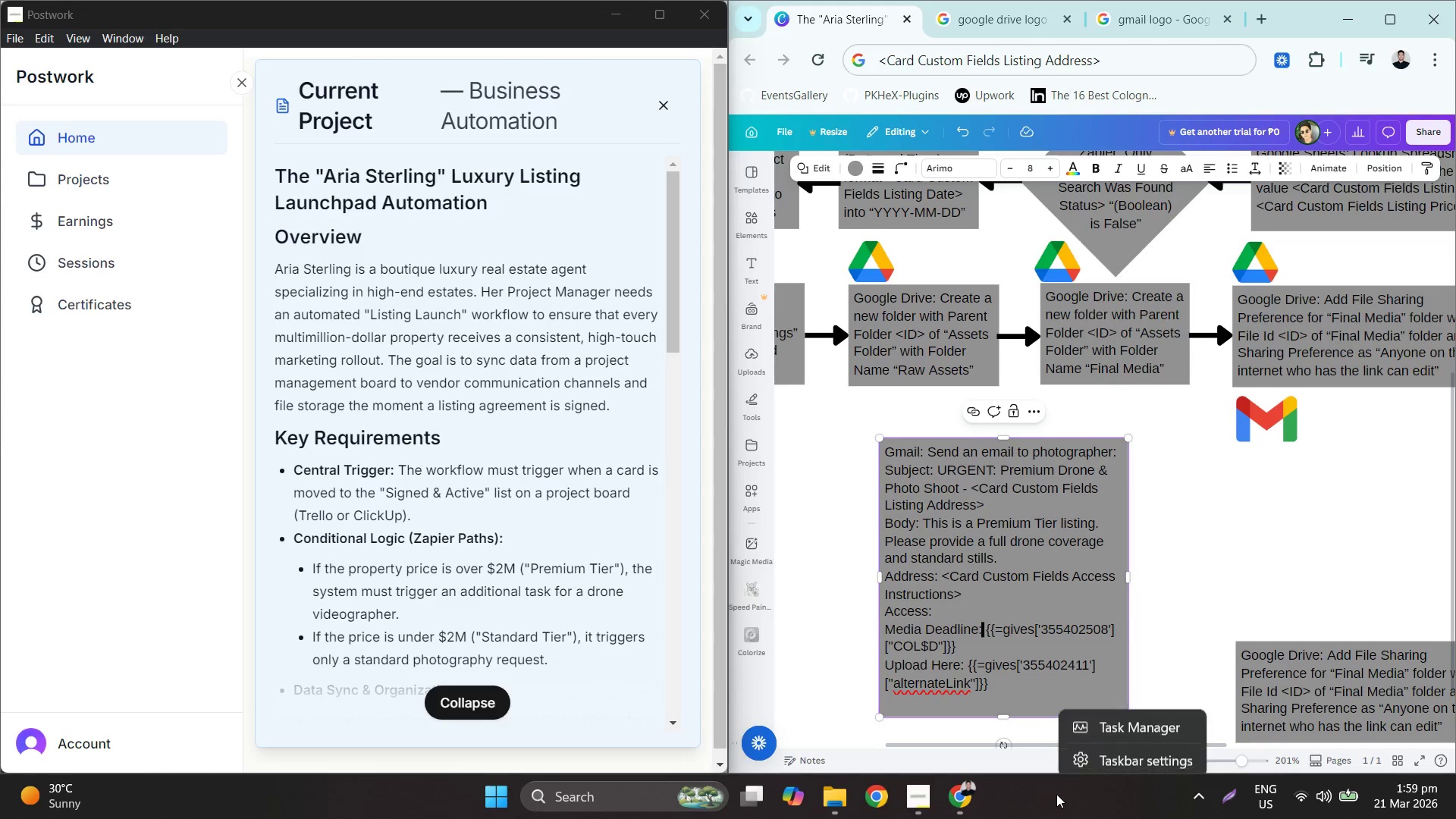 
left_click([1110, 728])
 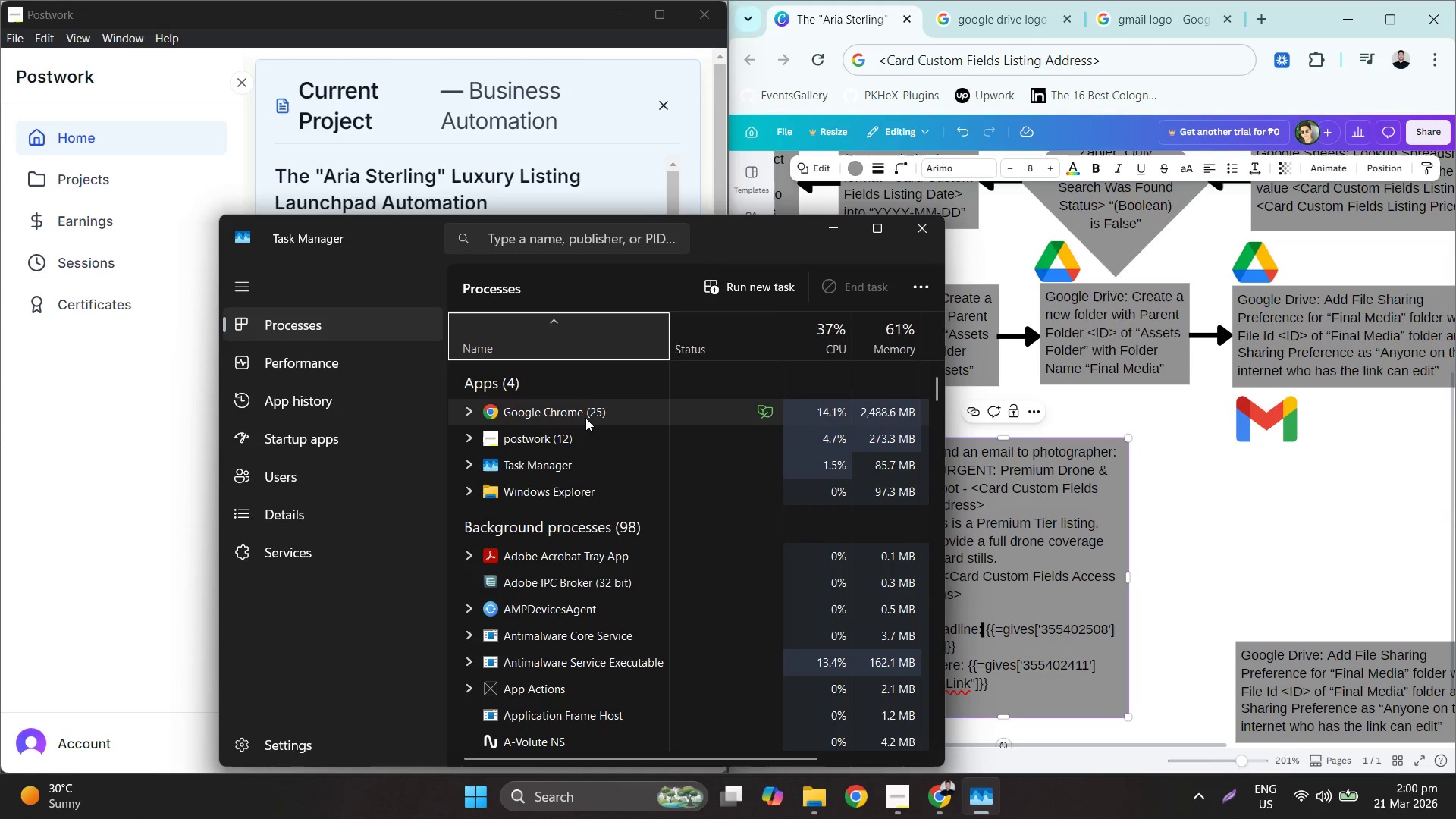 
wait(12.16)
 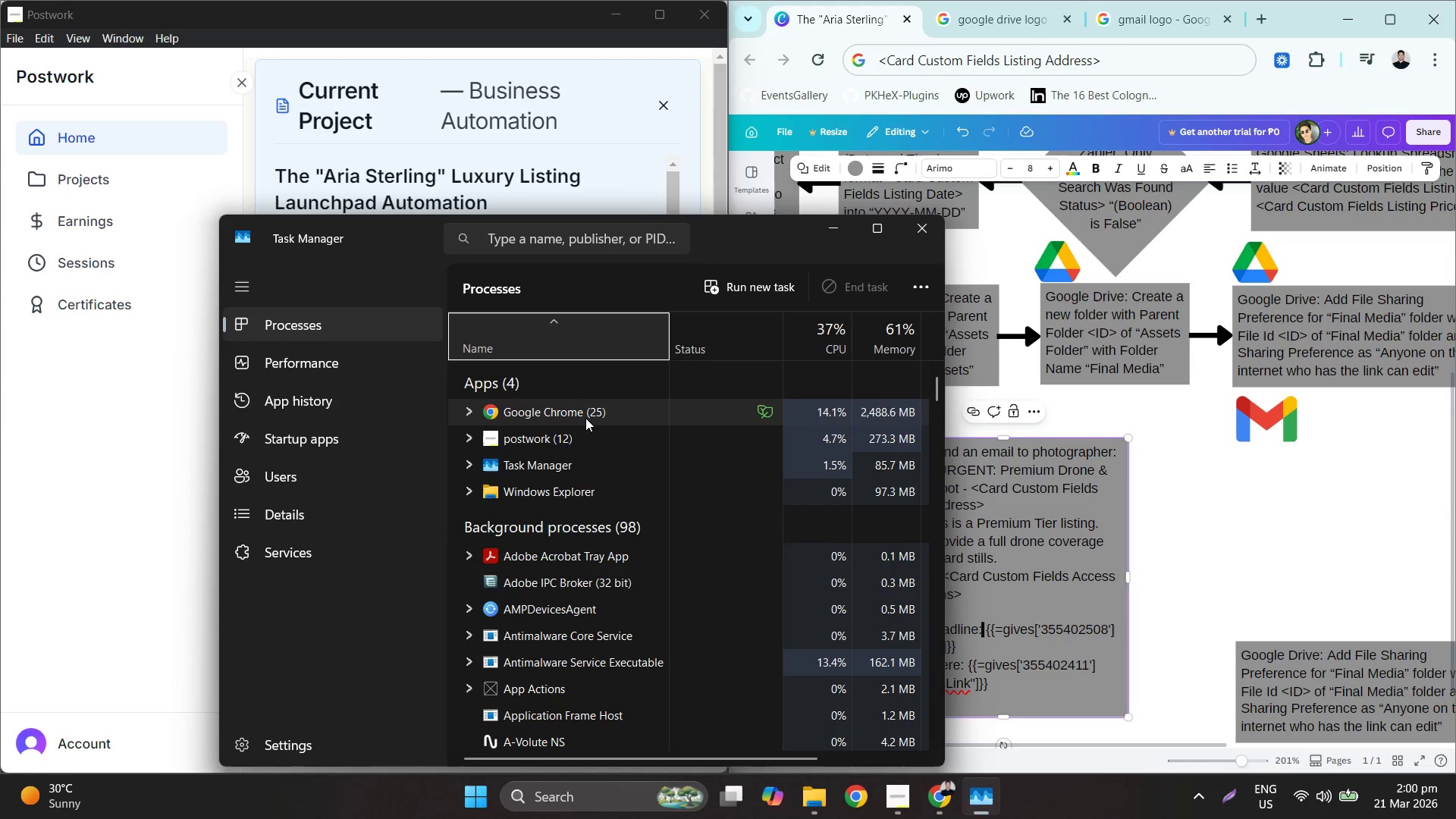 
left_click([867, 801])
 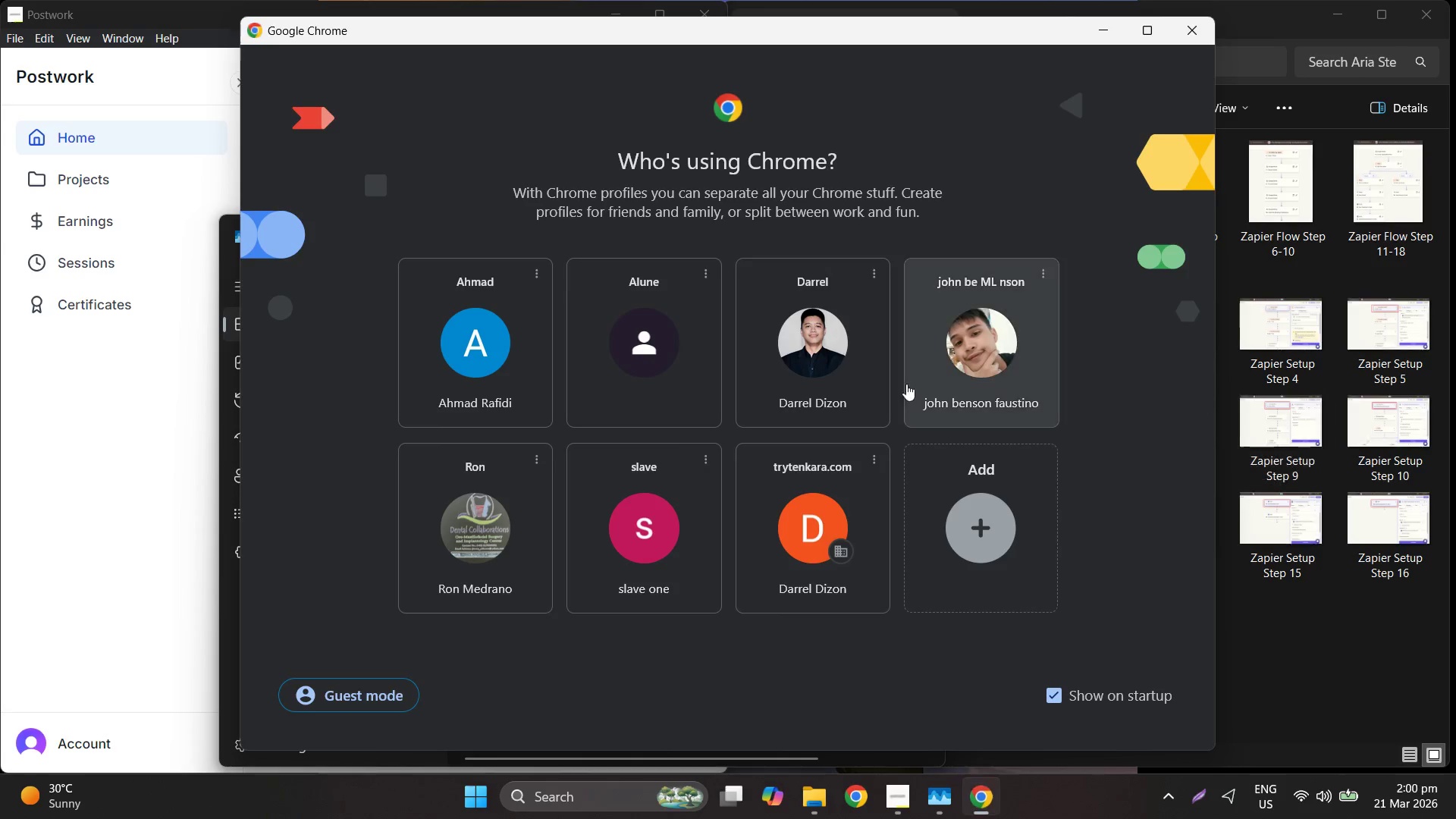 
left_click([800, 293])
 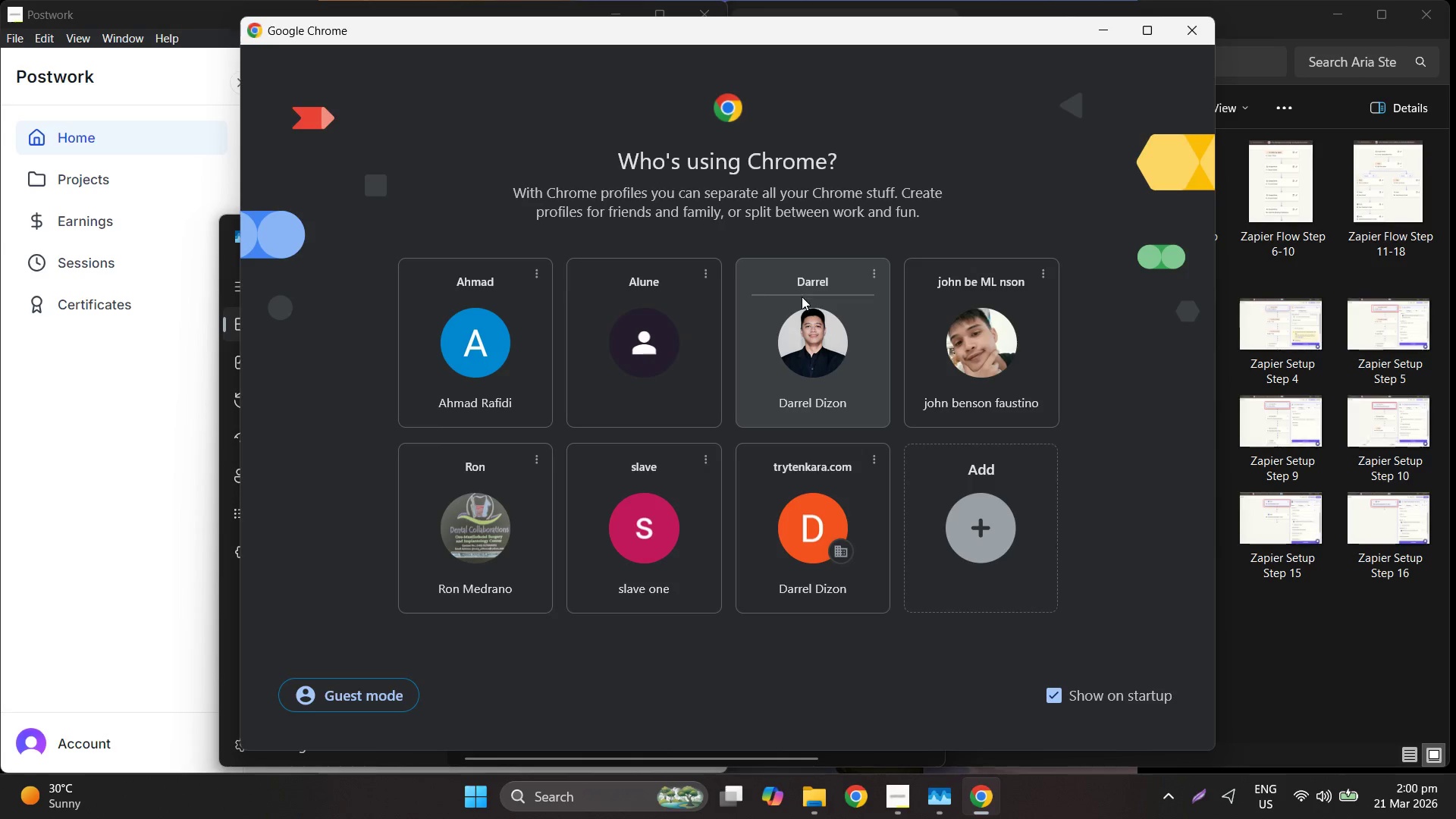 
left_click([816, 314])
 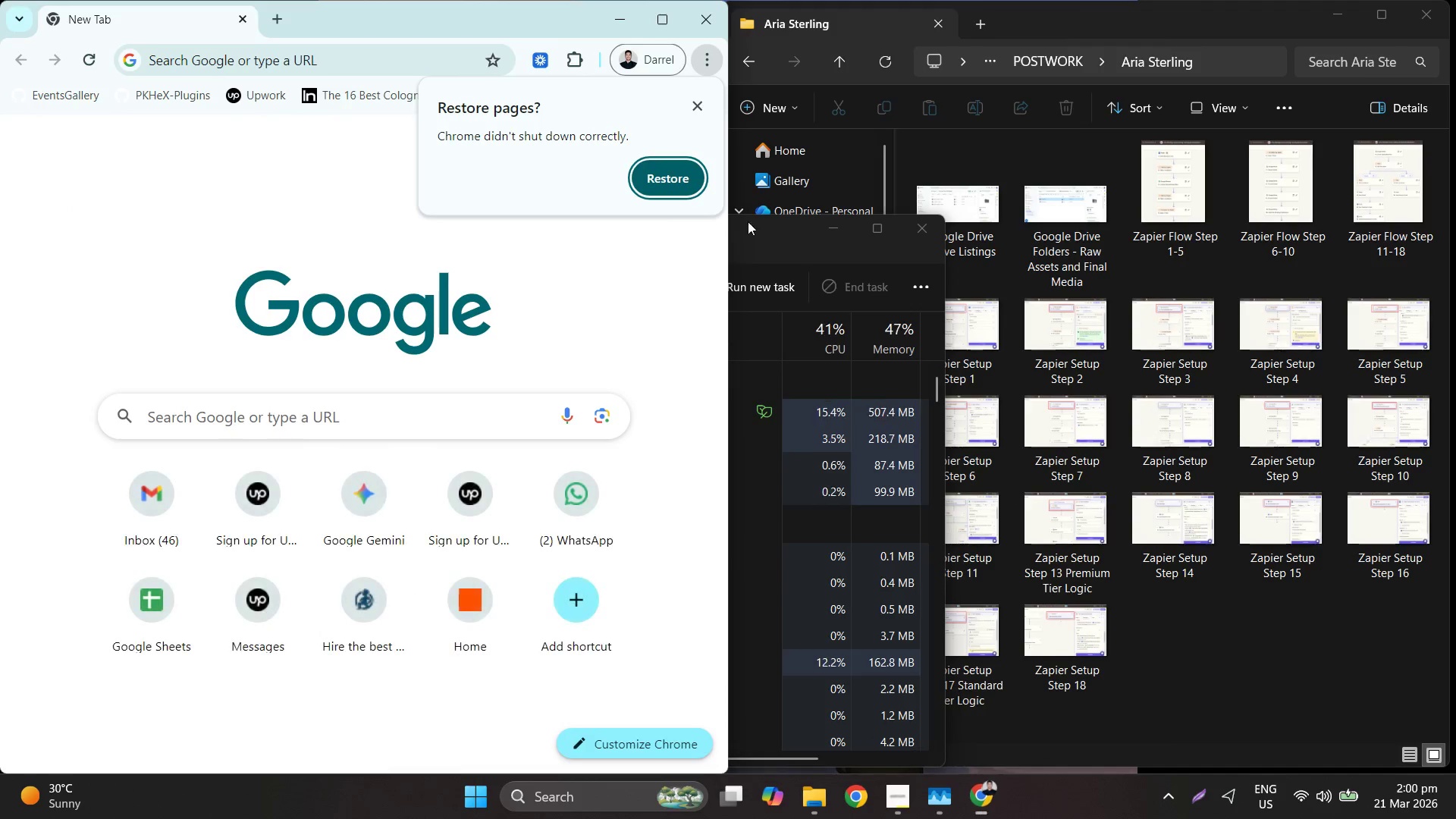 
left_click([669, 170])
 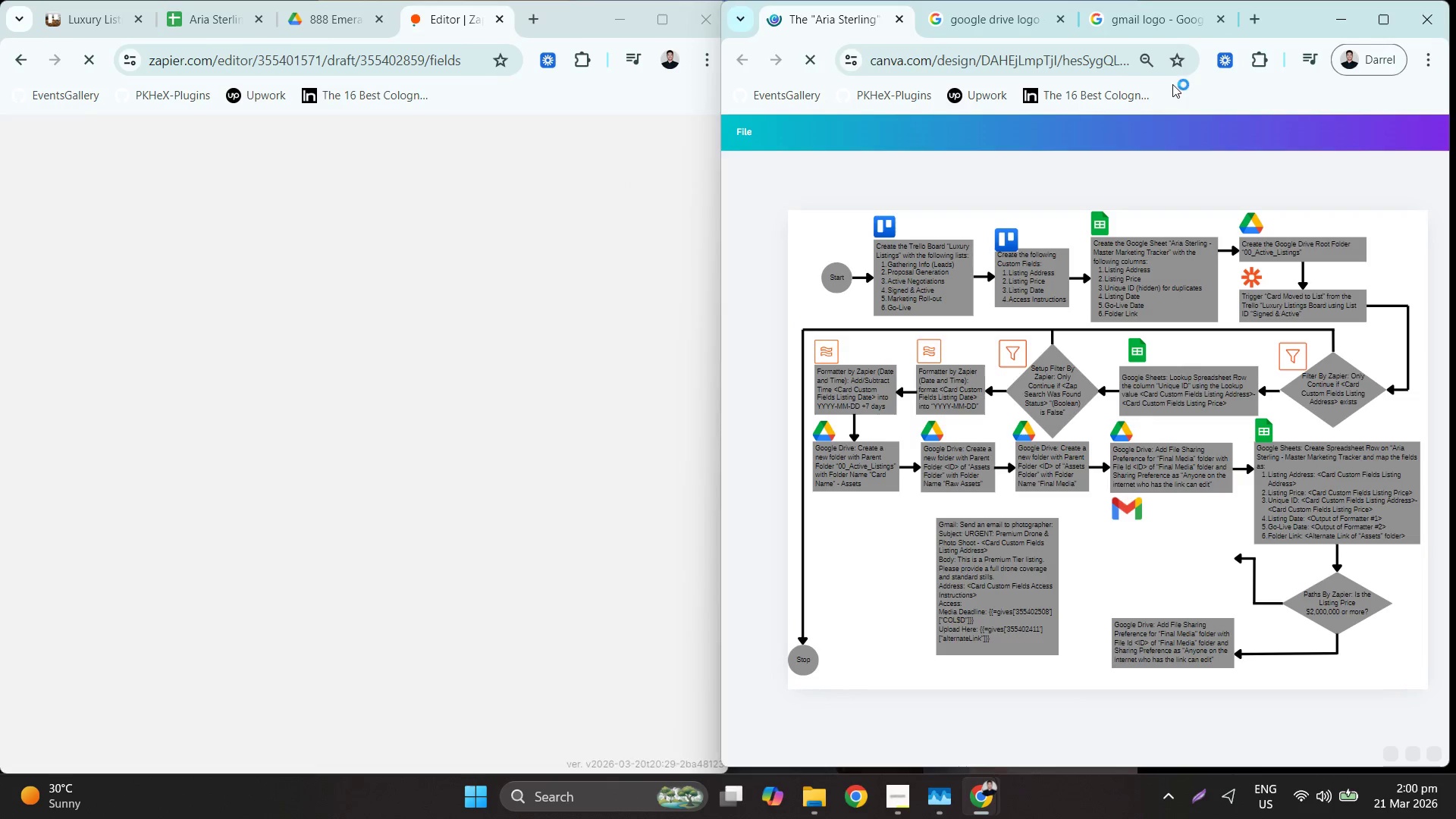 
left_click([1064, 19])
 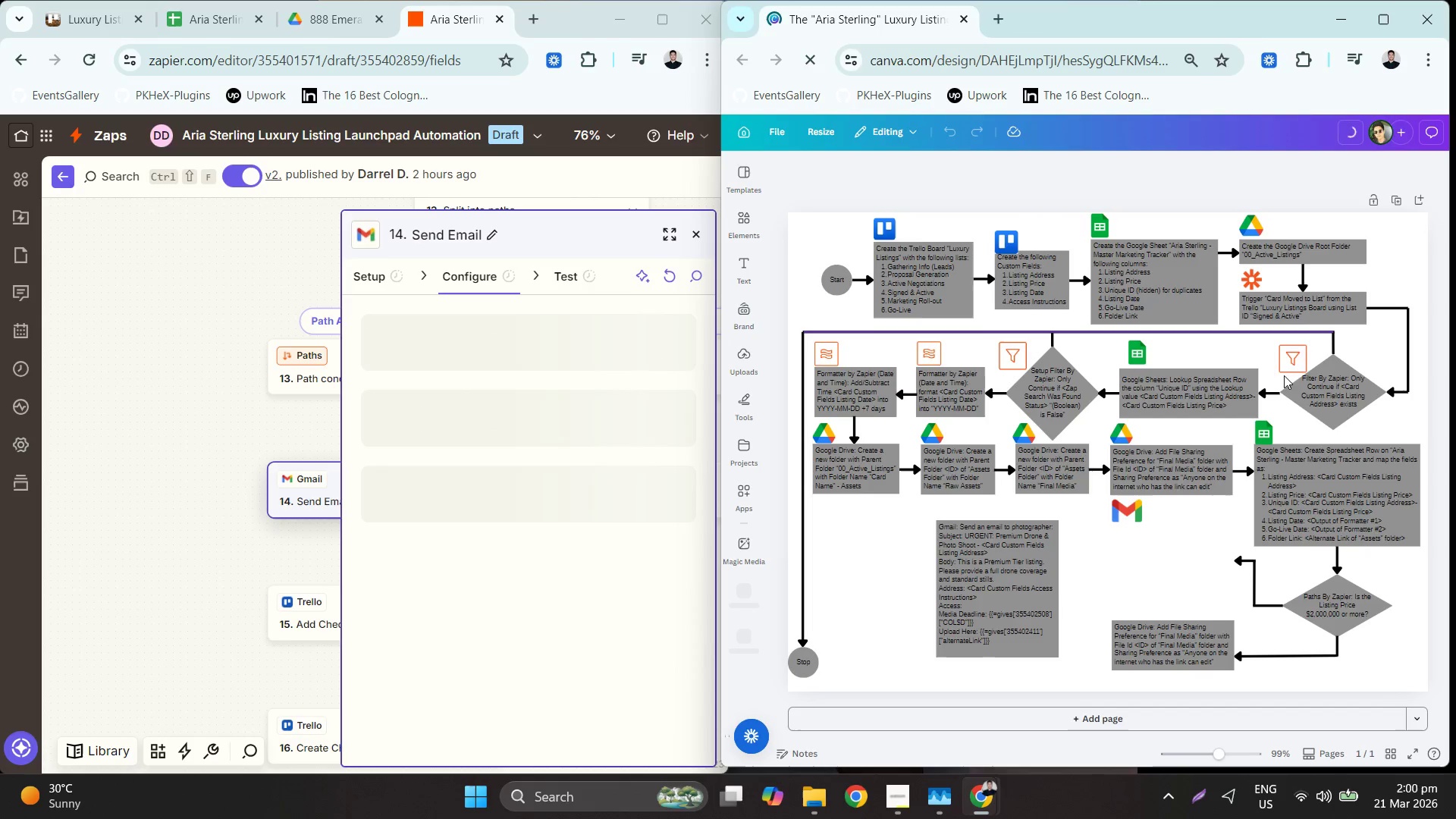 
left_click([868, 607])
 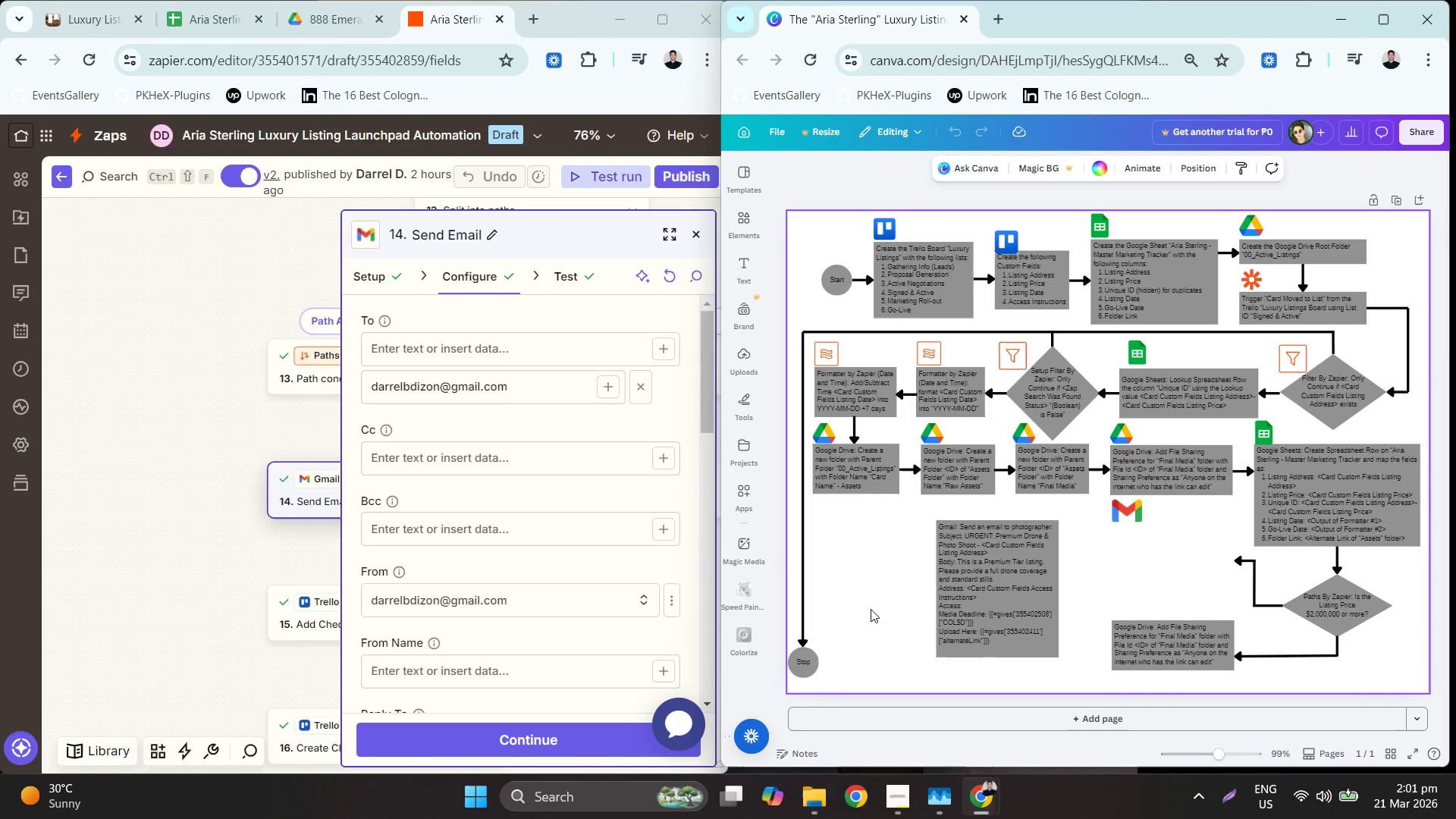 
wait(95.62)
 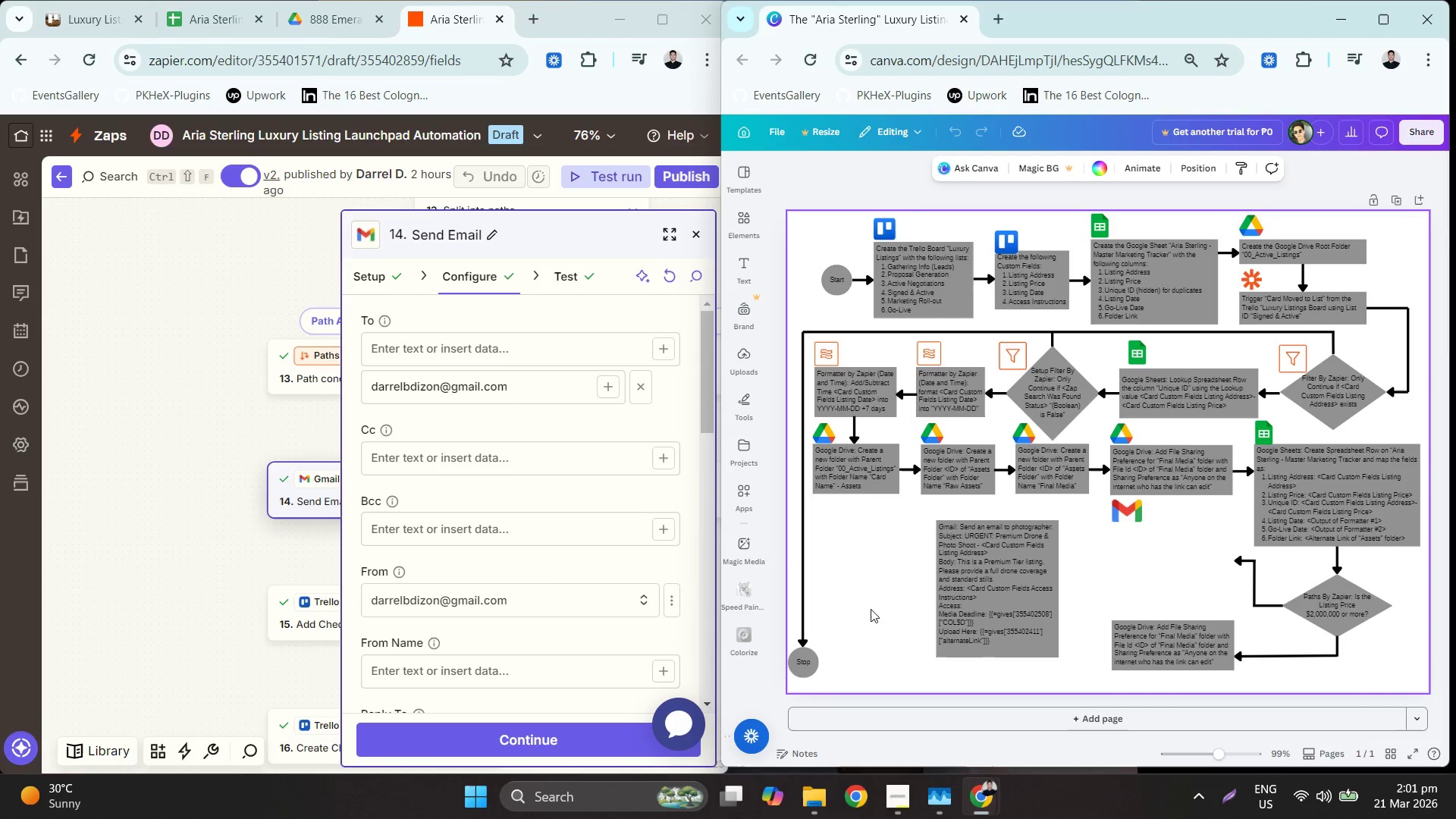 
left_click([1003, 591])
 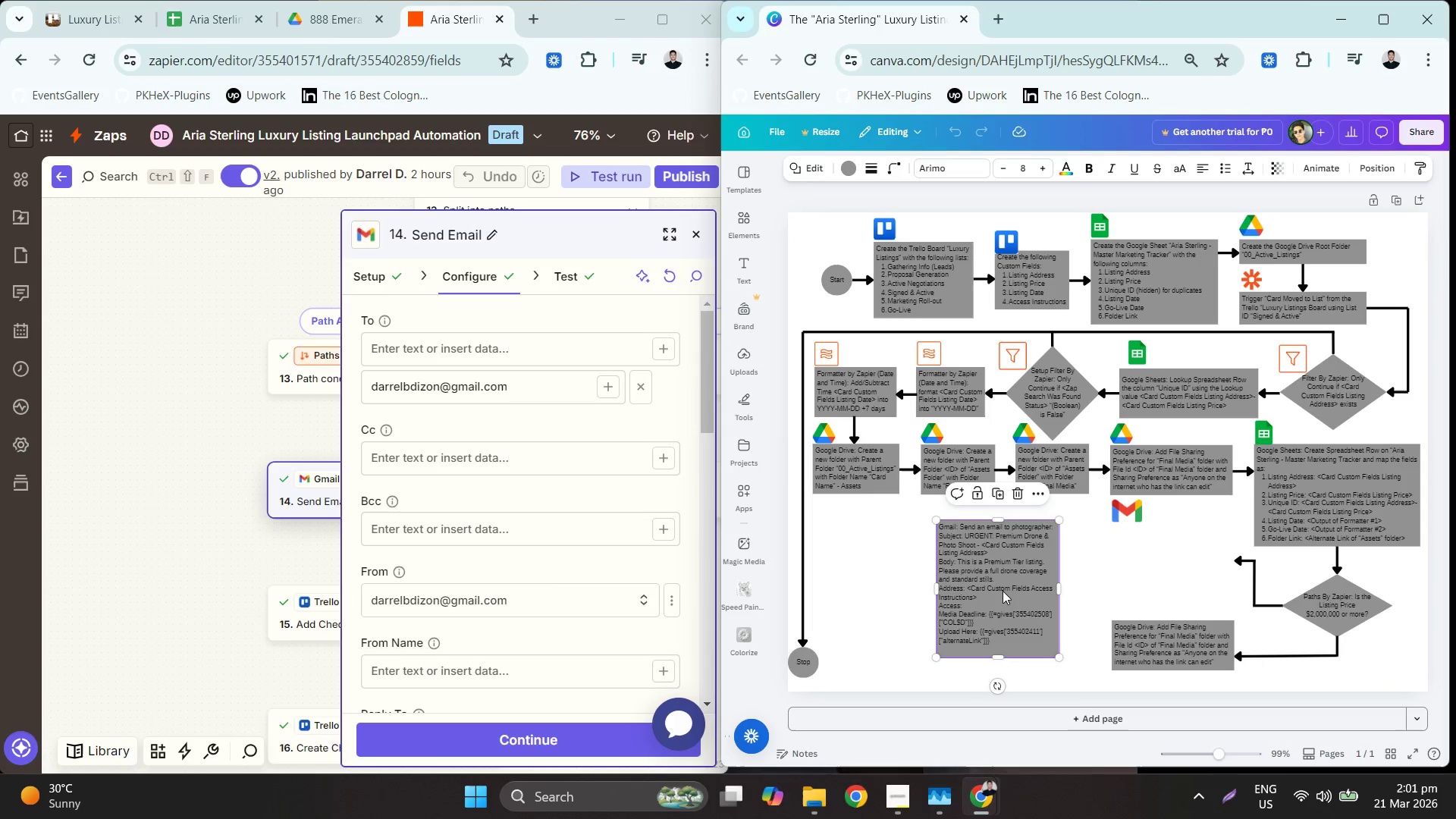 
hold_key(key=ControlLeft, duration=0.77)
 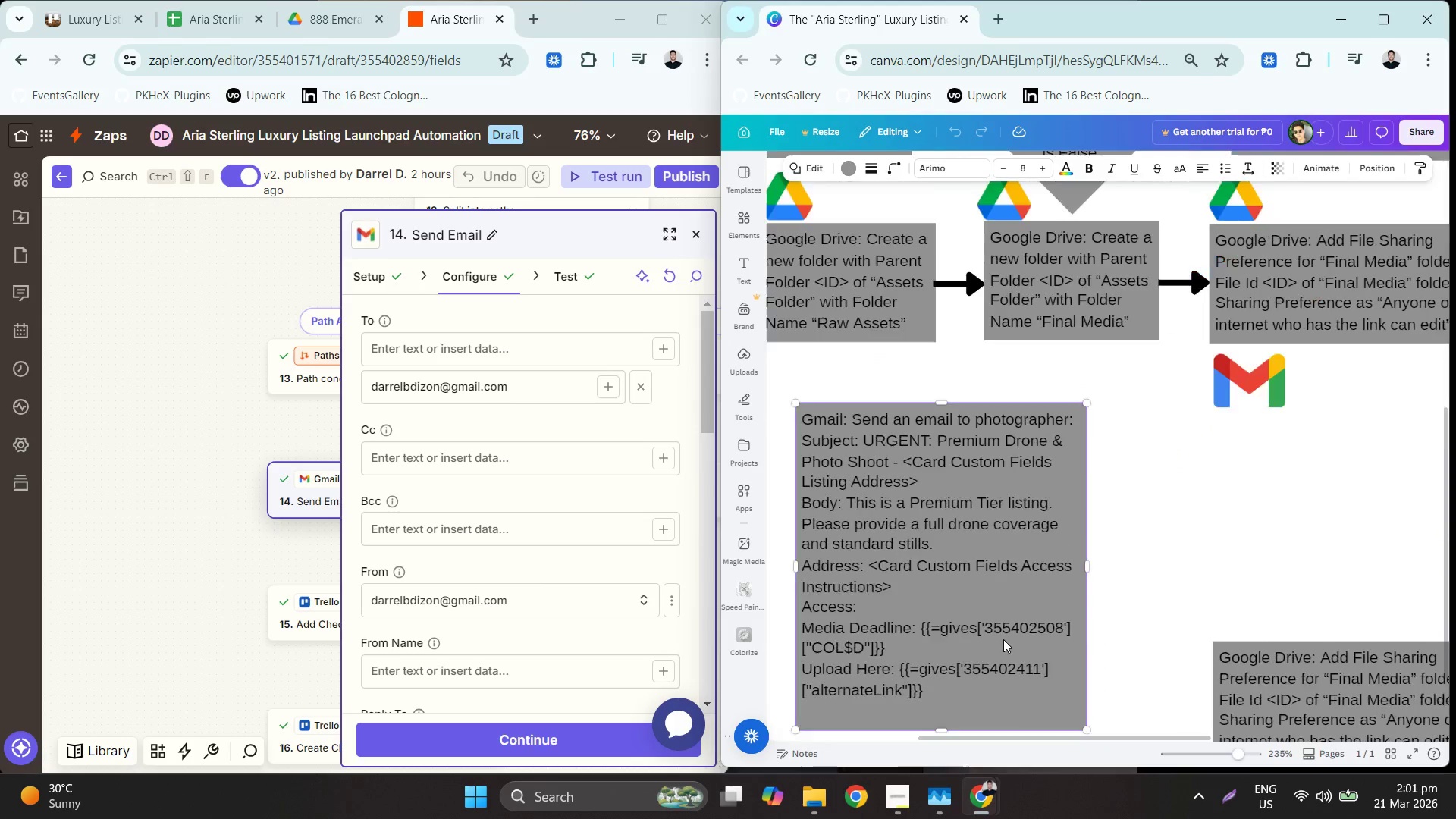 
hold_key(key=ControlLeft, duration=0.34)
 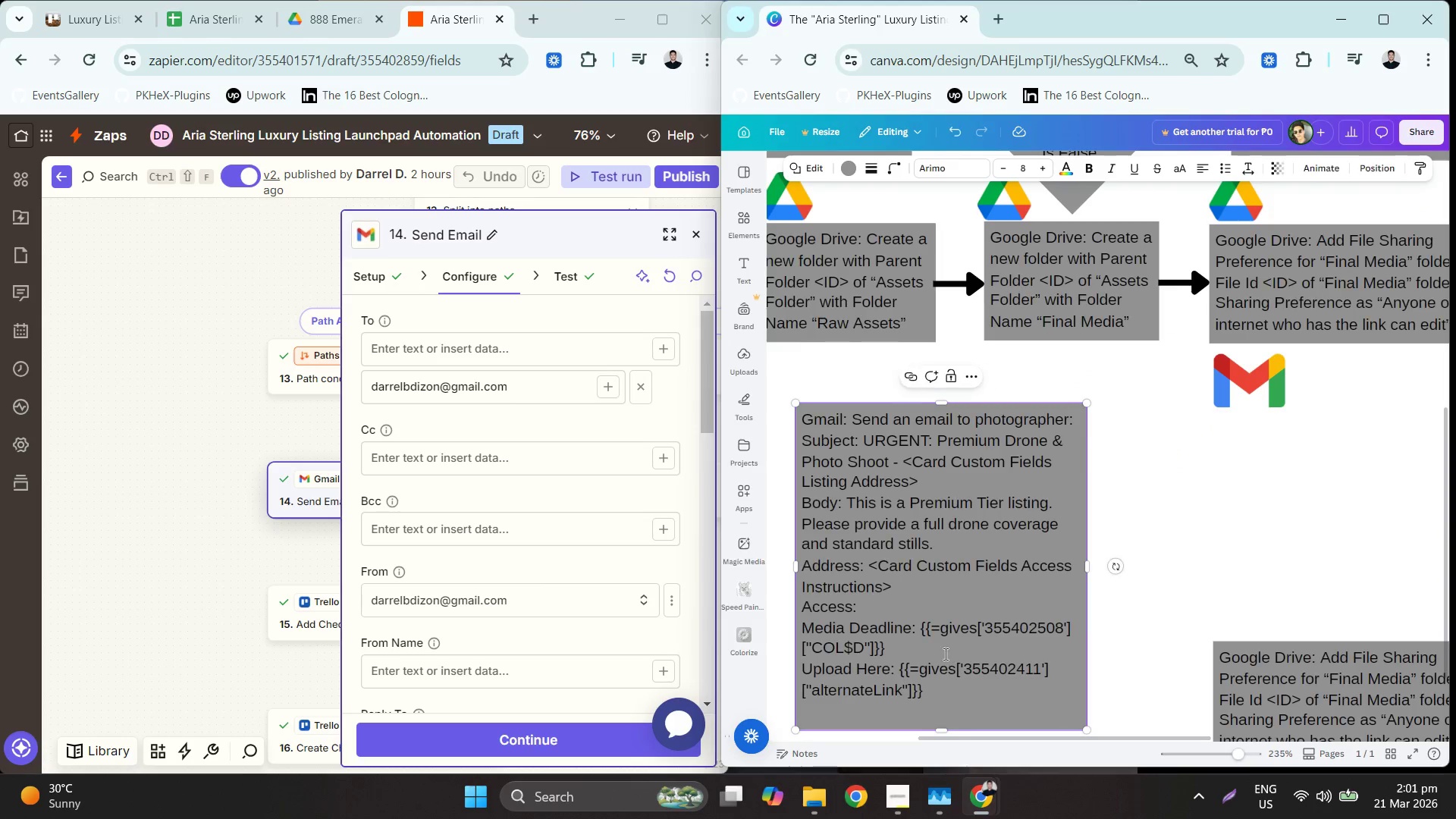 
scroll: coordinate [1036, 611], scroll_direction: up, amount: 6.0
 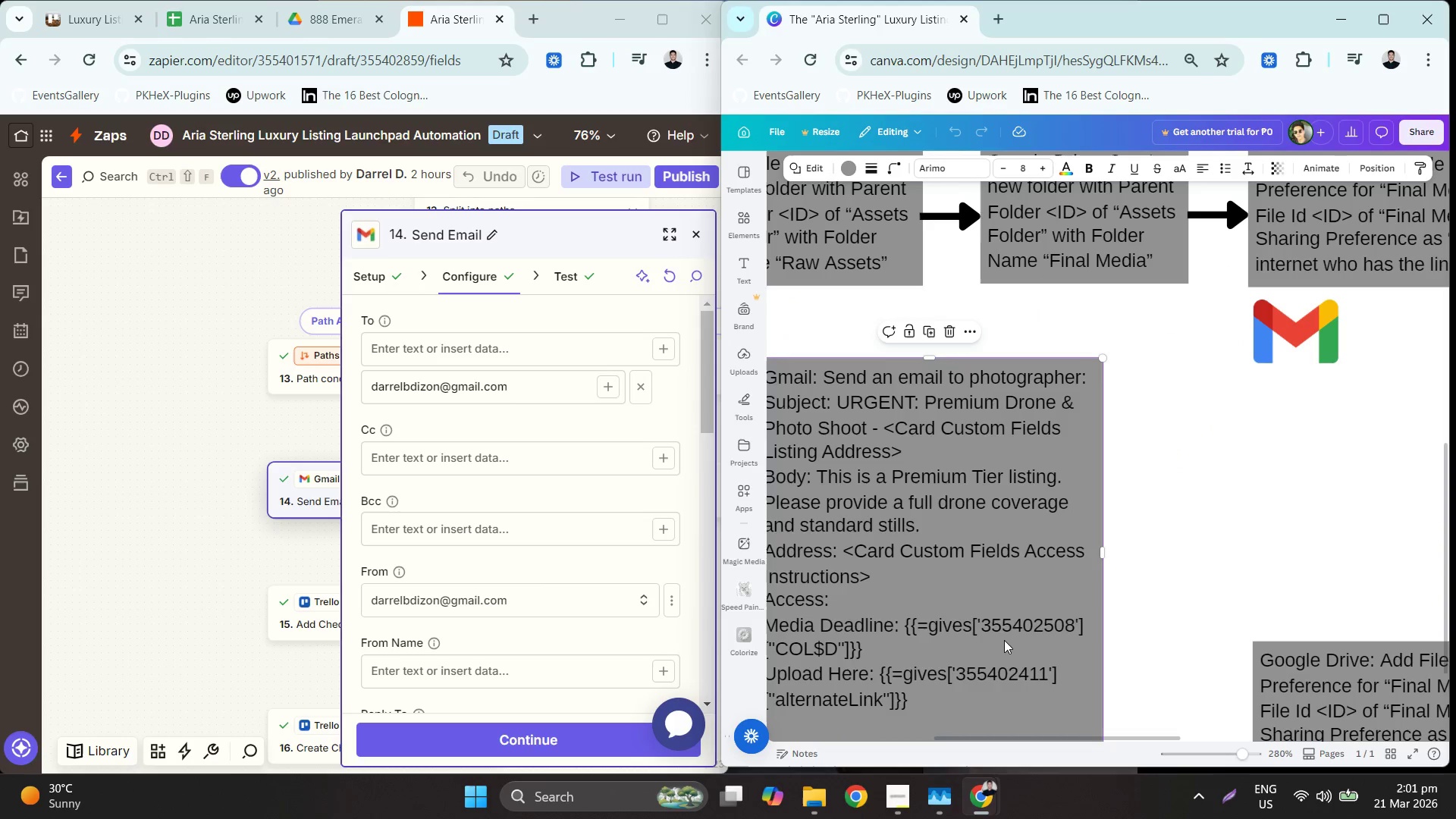 
left_click([944, 654])
 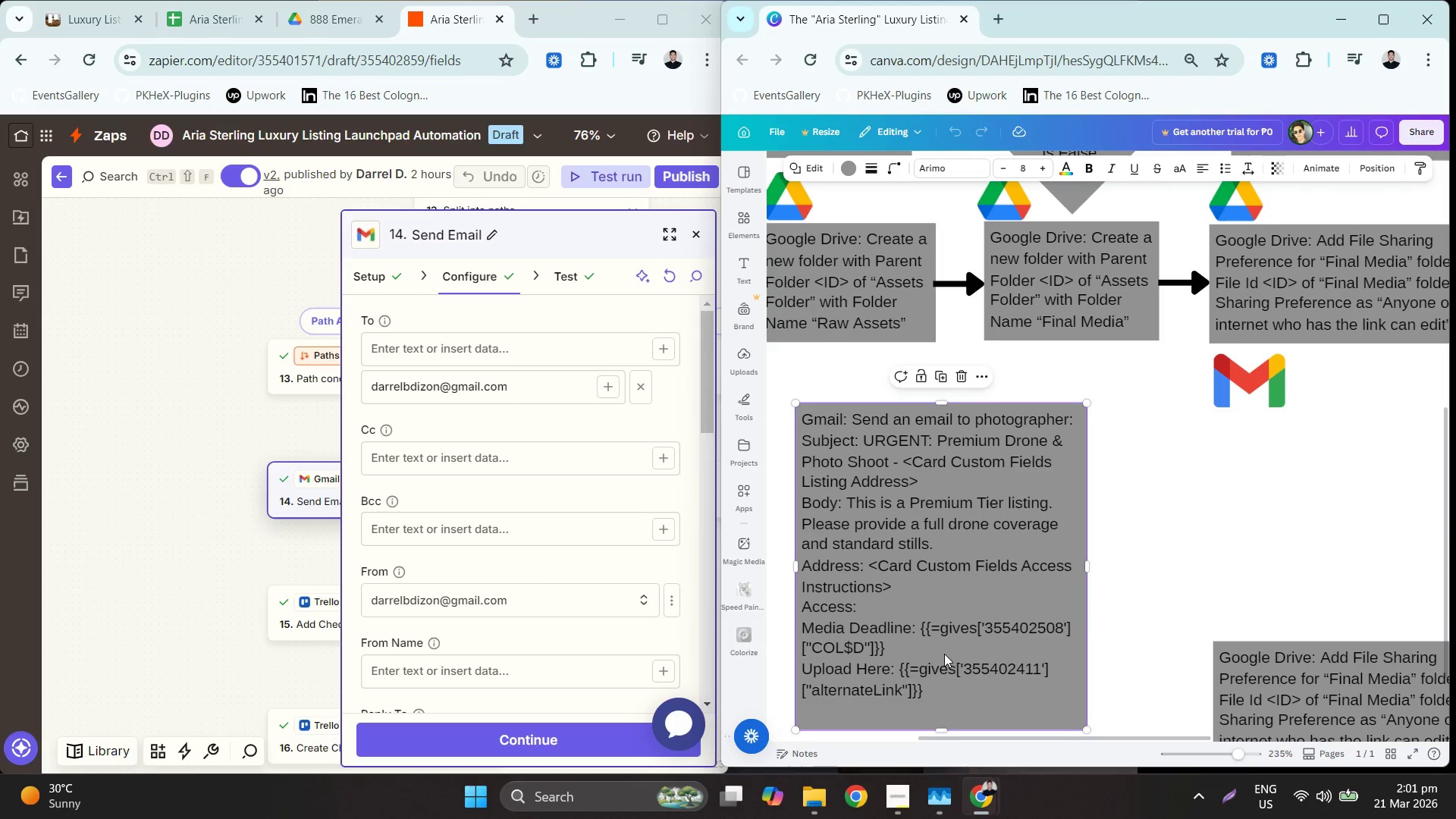 
scroll: coordinate [1003, 639], scroll_direction: down, amount: 1.0
 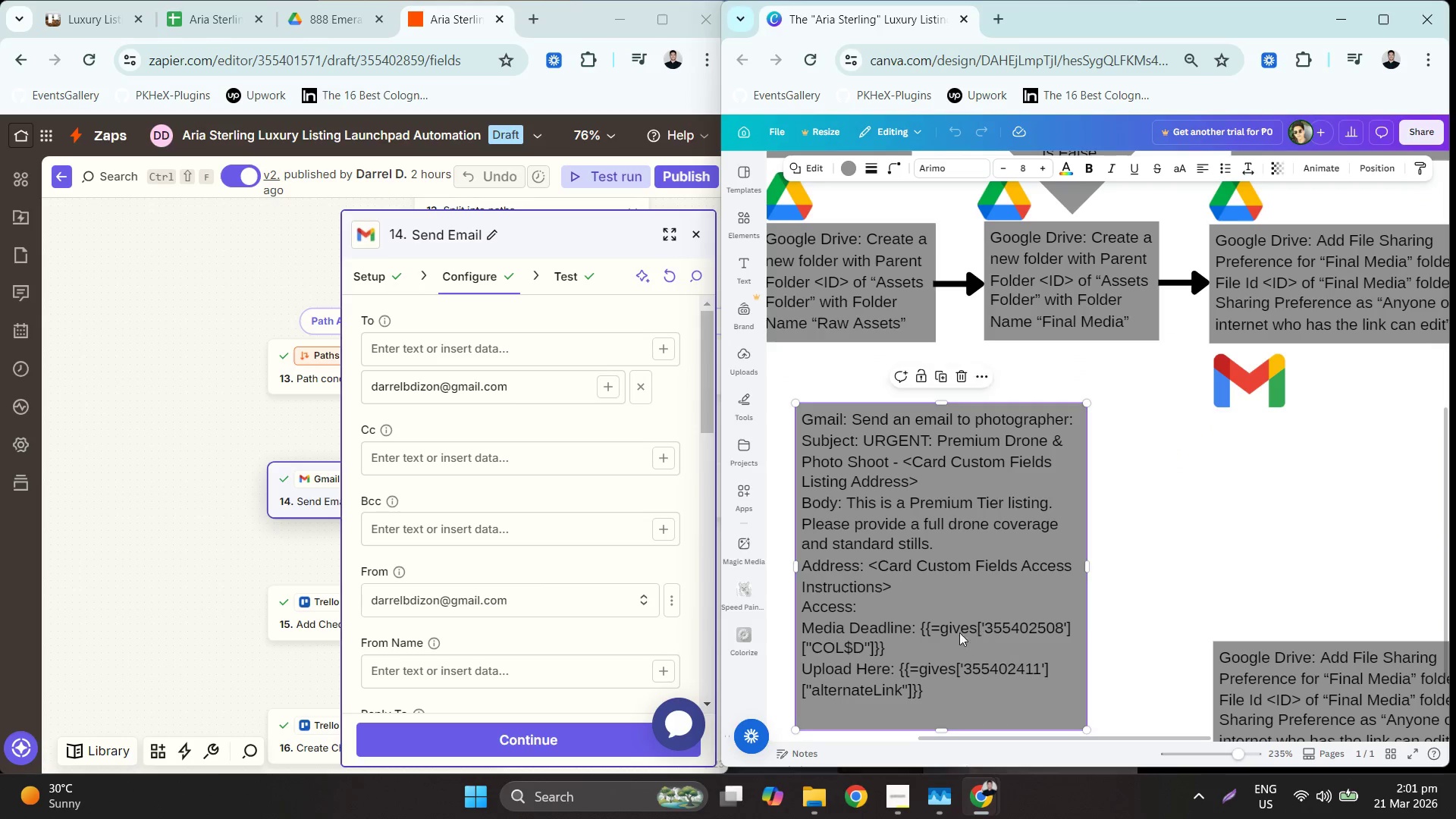 
double_click([944, 654])
 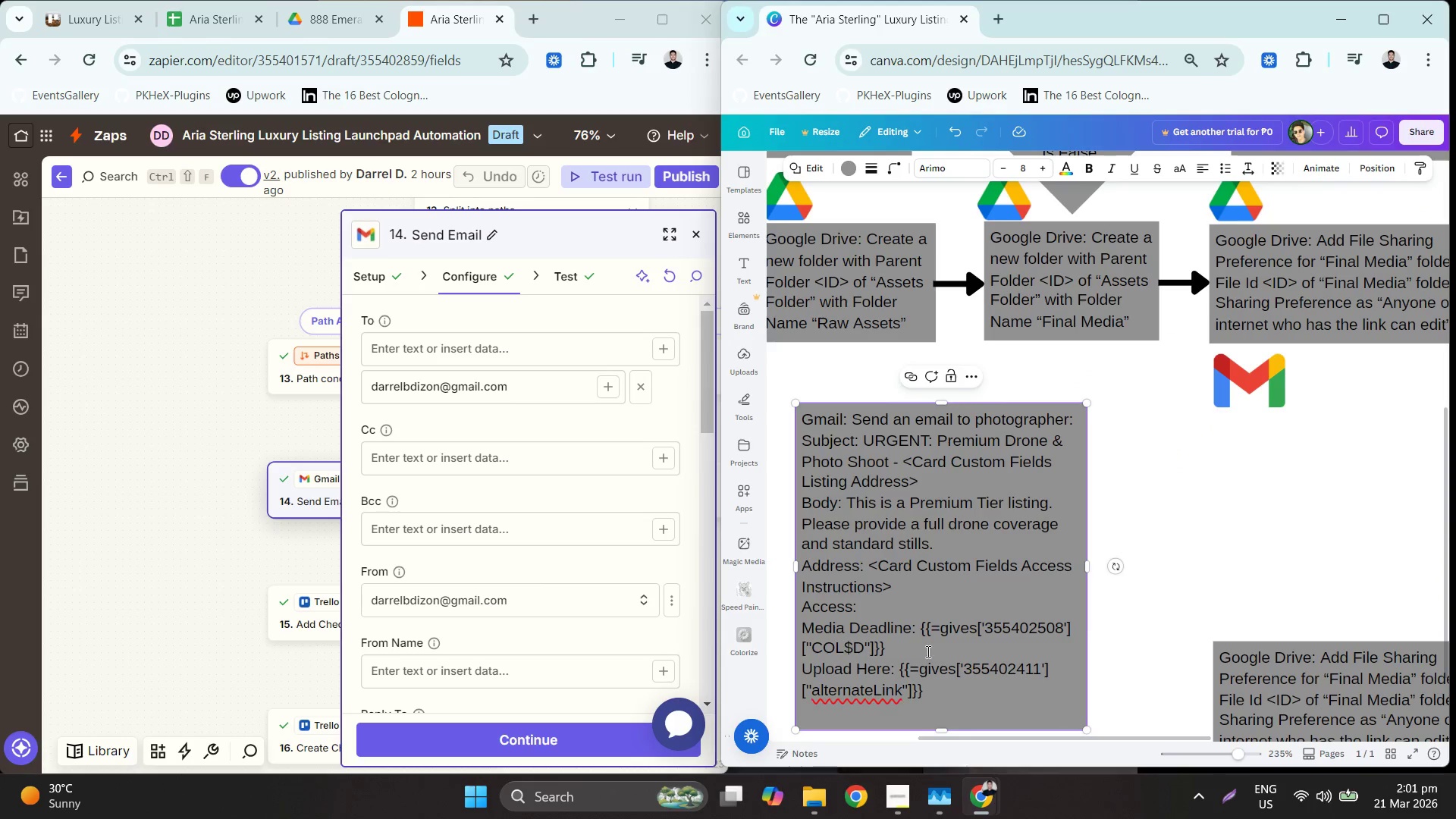 
left_click_drag(start_coordinate=[913, 649], to_coordinate=[924, 627])
 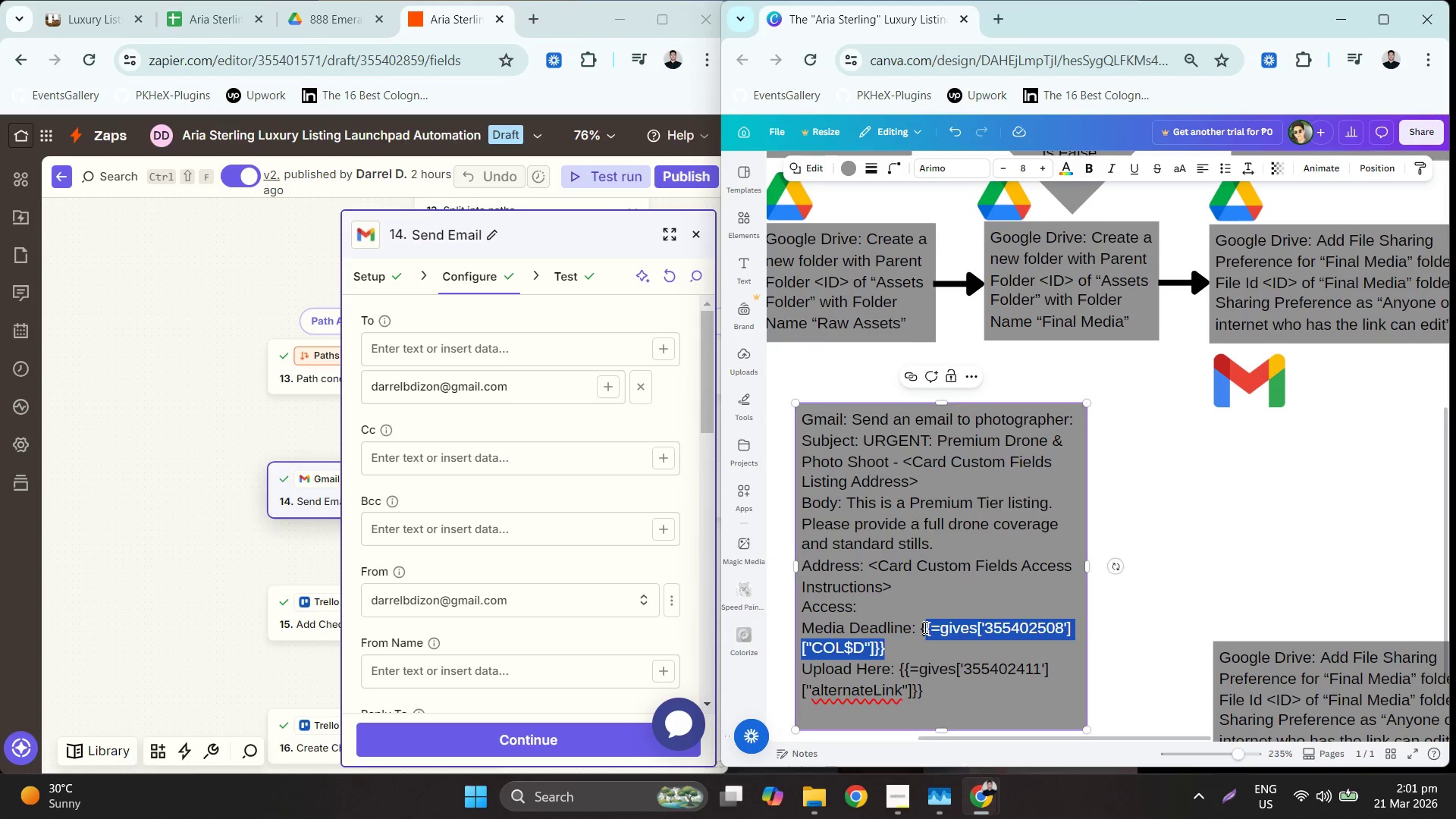 
key(Backspace)
 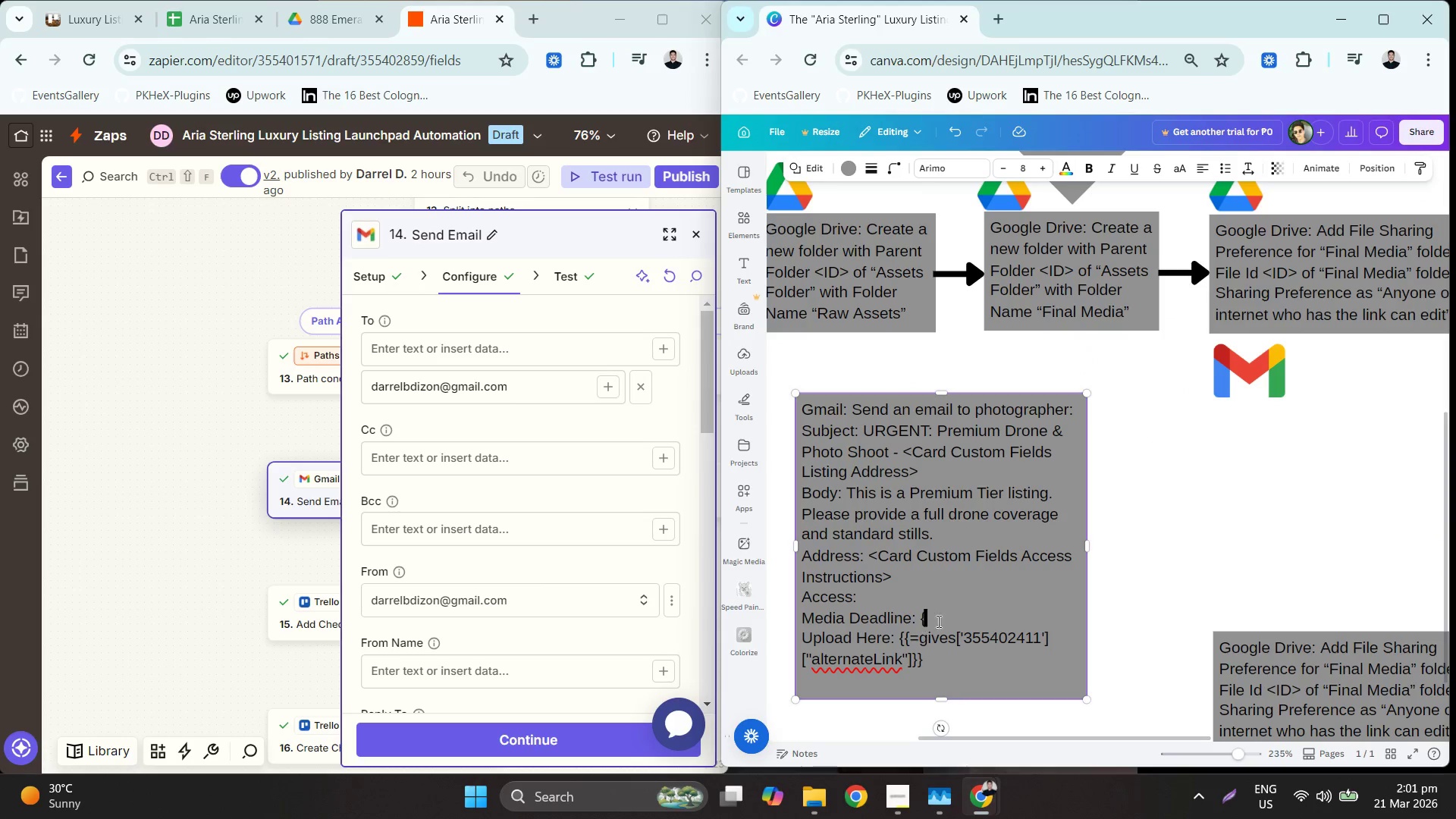 
key(Backspace)
 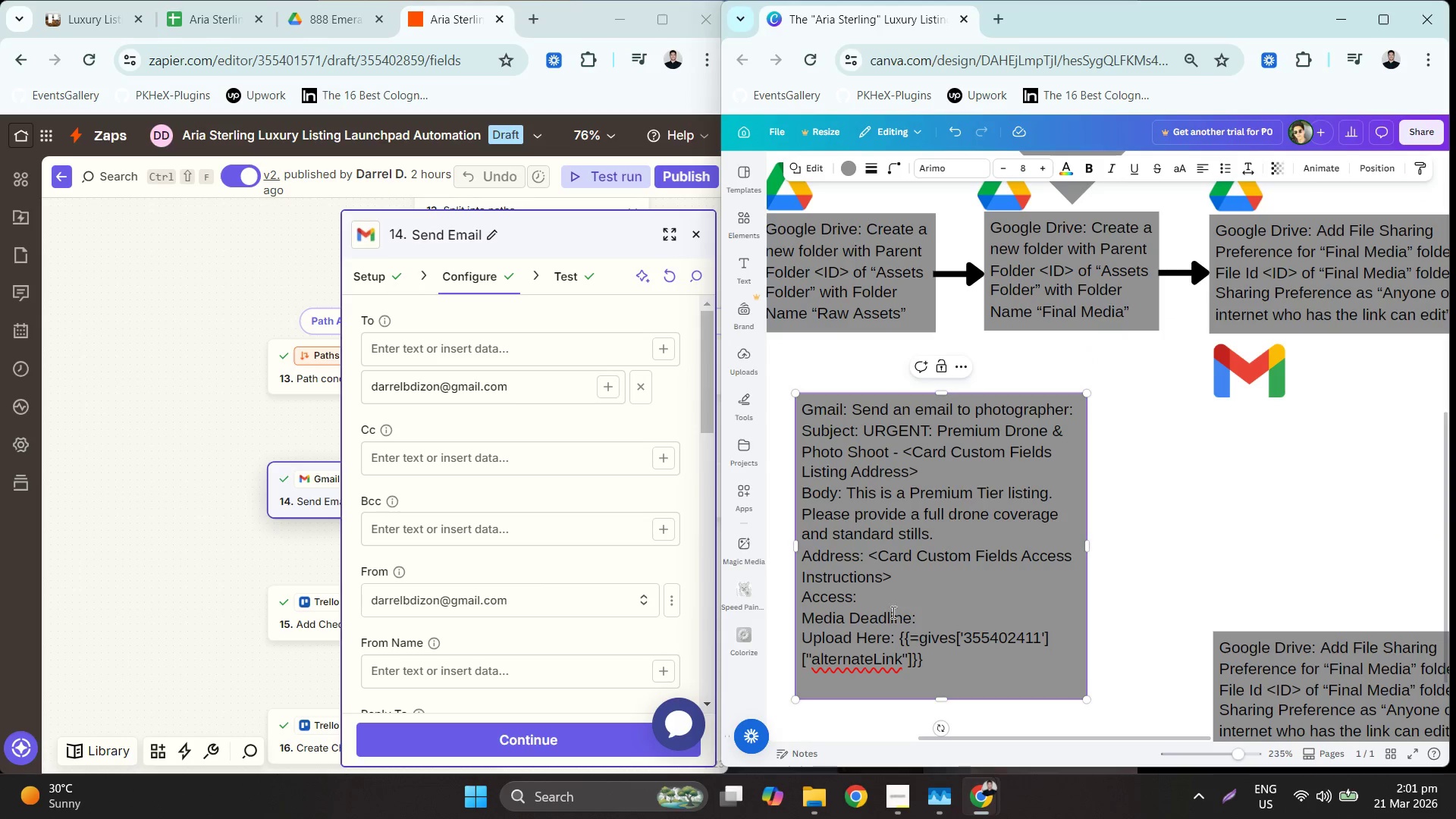 
left_click([879, 598])
 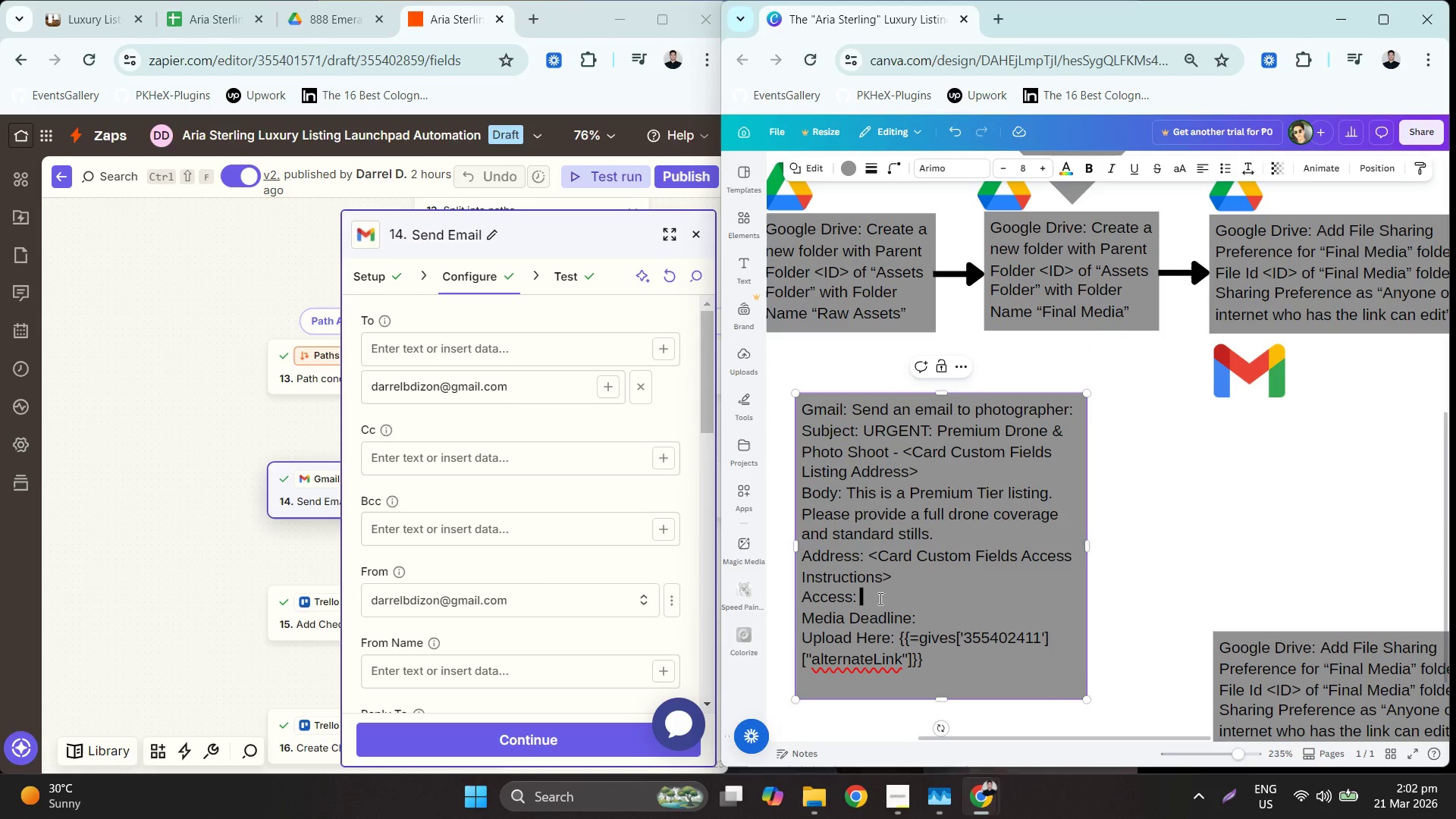 
hold_key(key=ControlLeft, duration=0.44)
 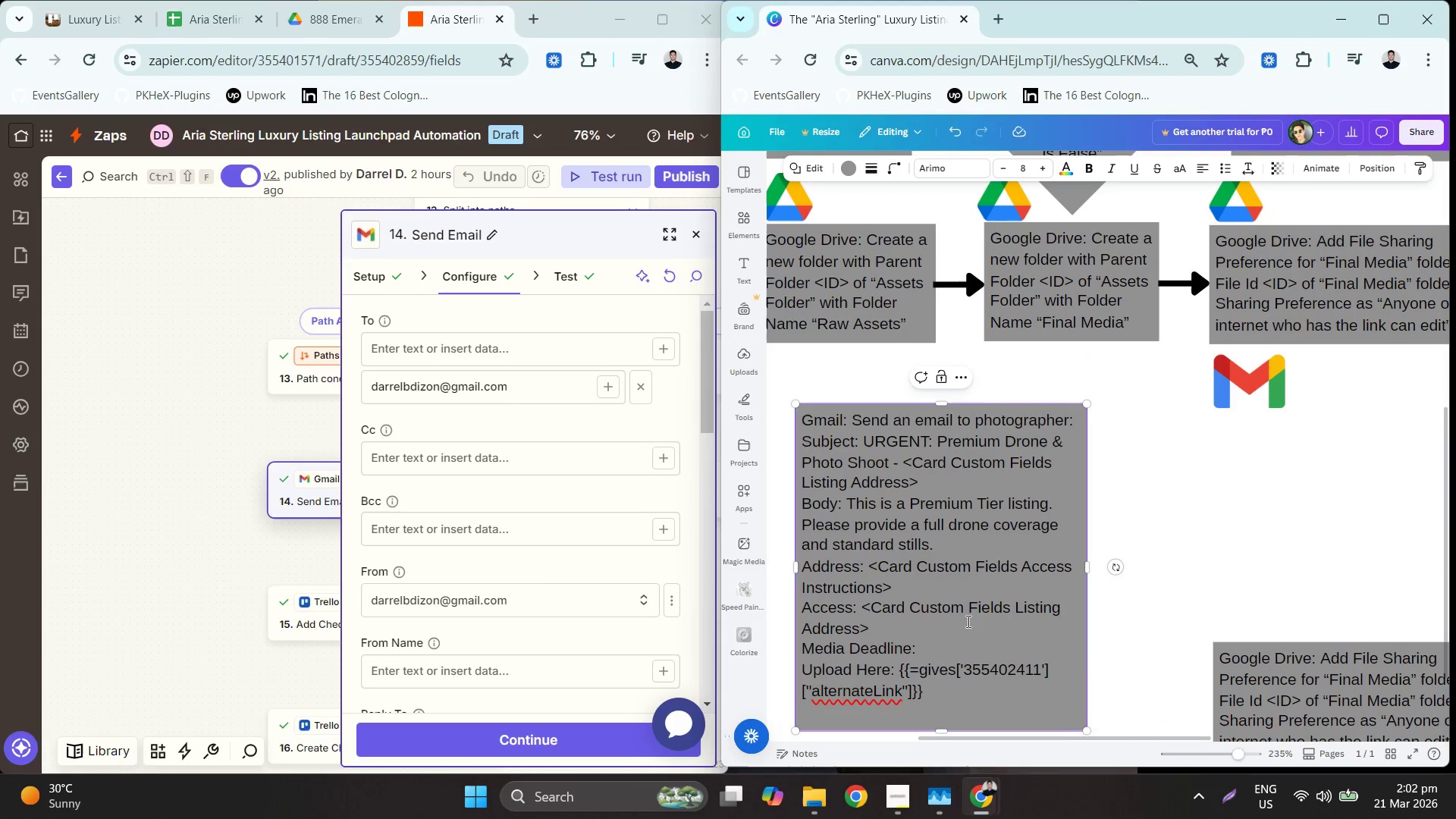 
key(V)
 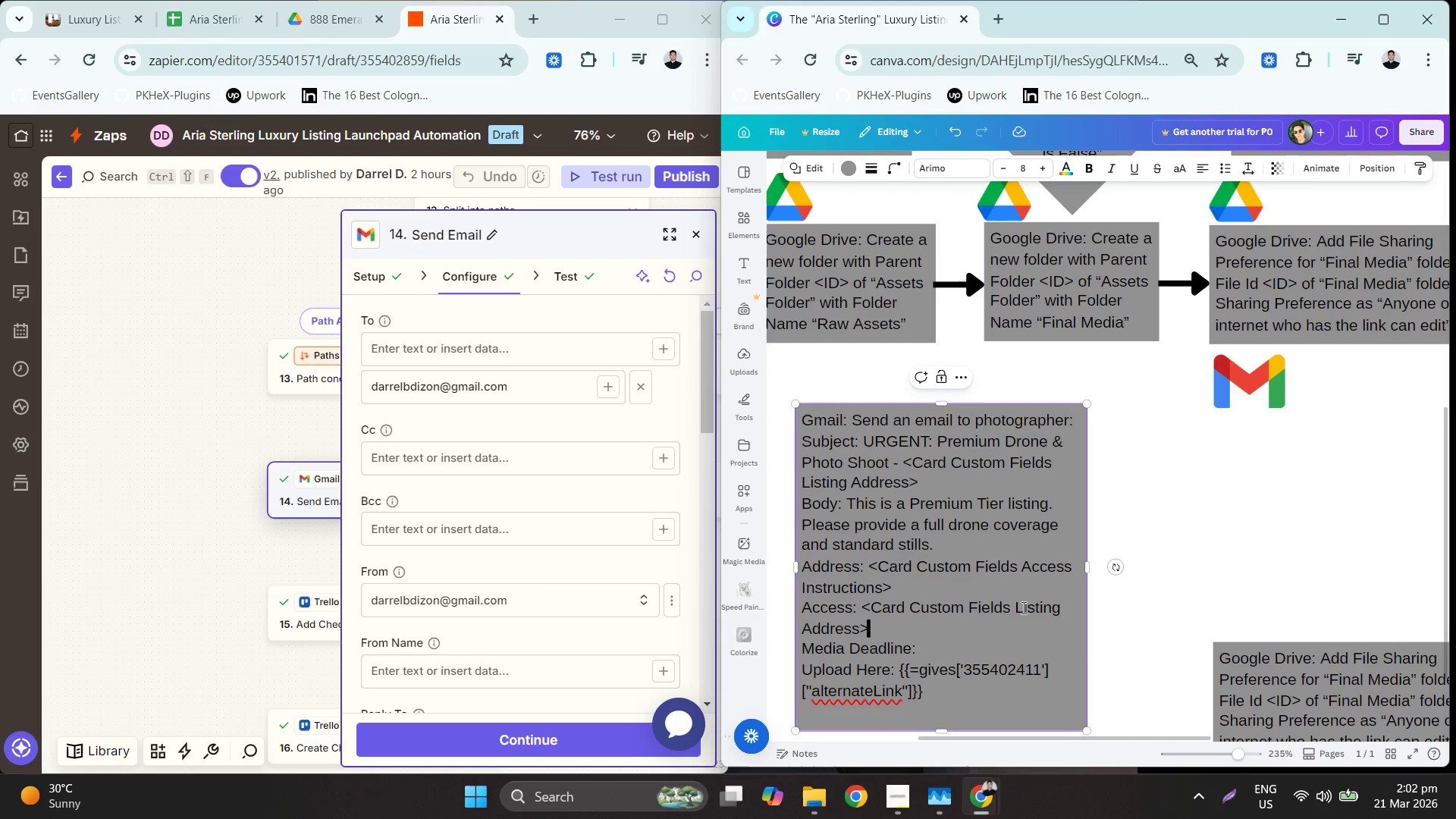 
left_click_drag(start_coordinate=[1013, 606], to_coordinate=[1002, 602])
 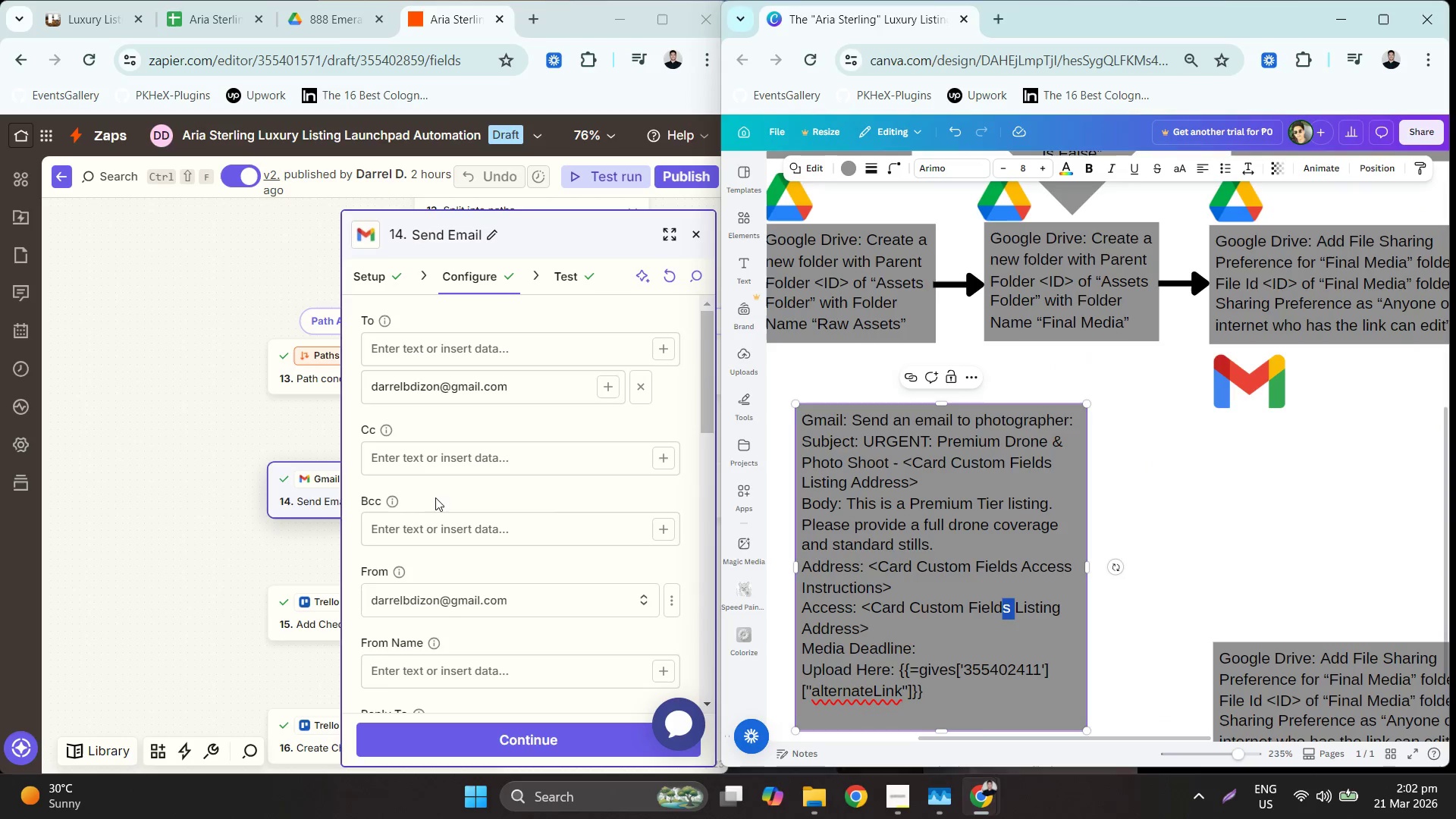 
scroll: coordinate [595, 567], scroll_direction: down, amount: 7.0
 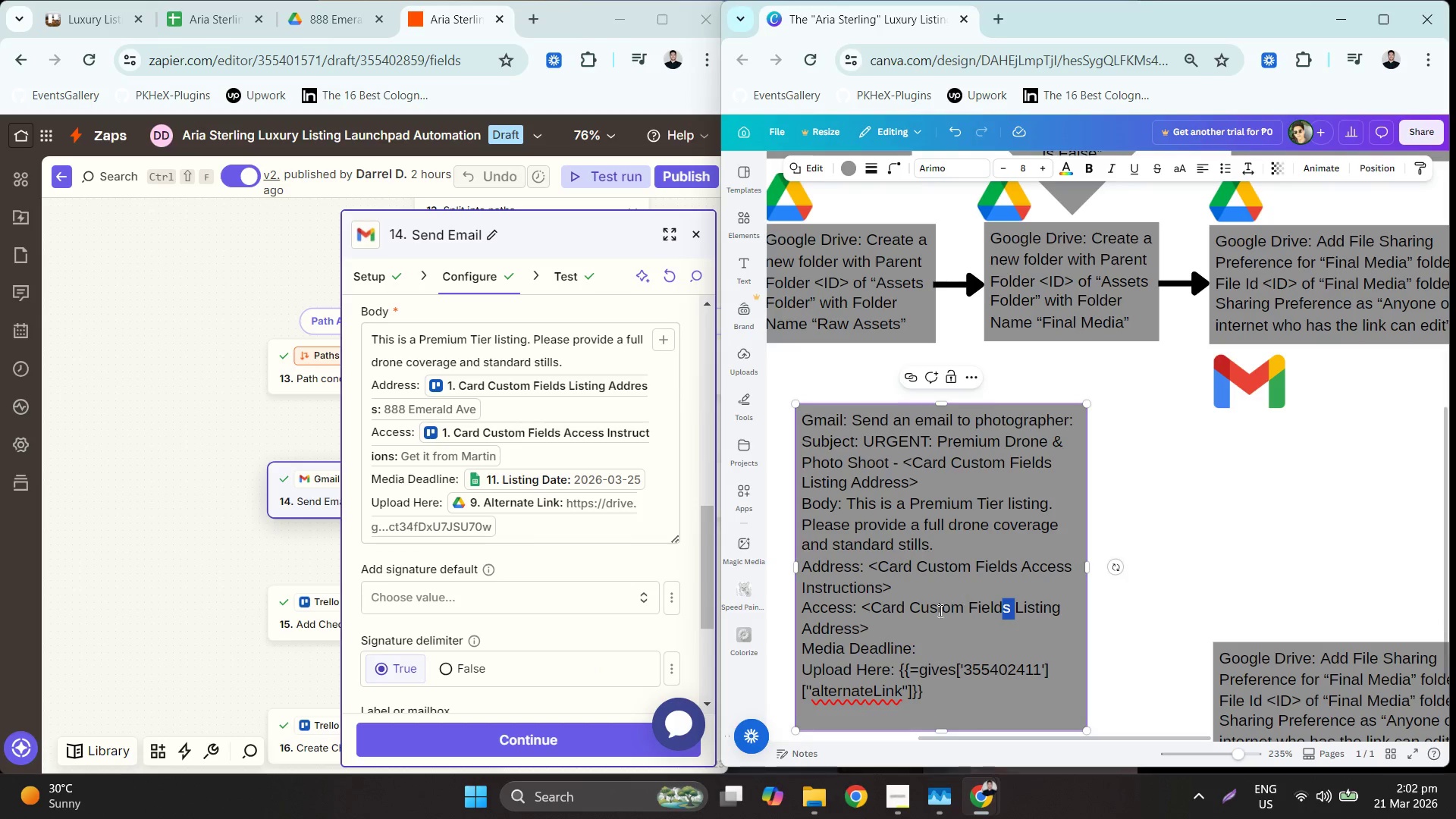 
wait(5.27)
 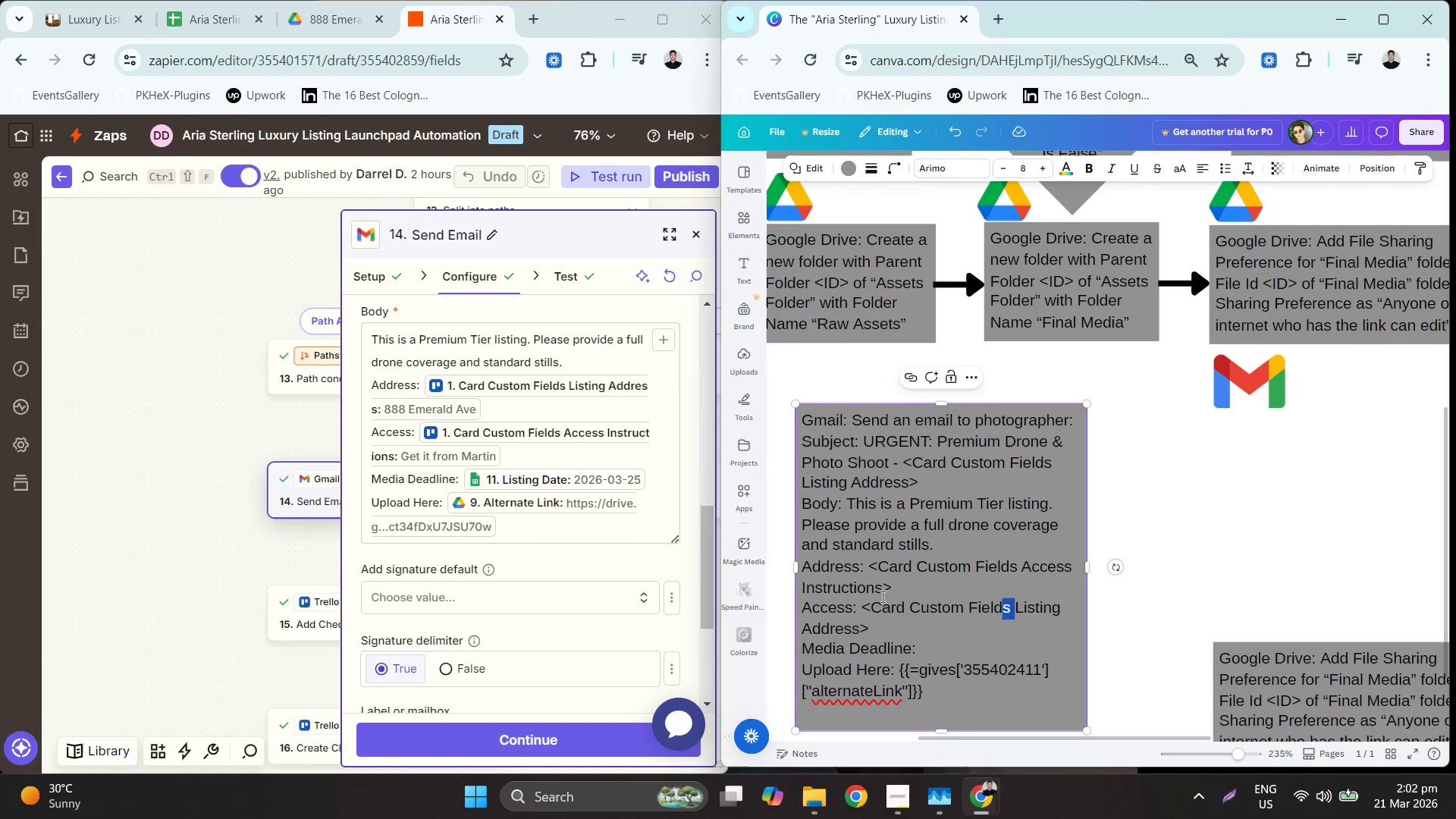 
left_click([1018, 617])
 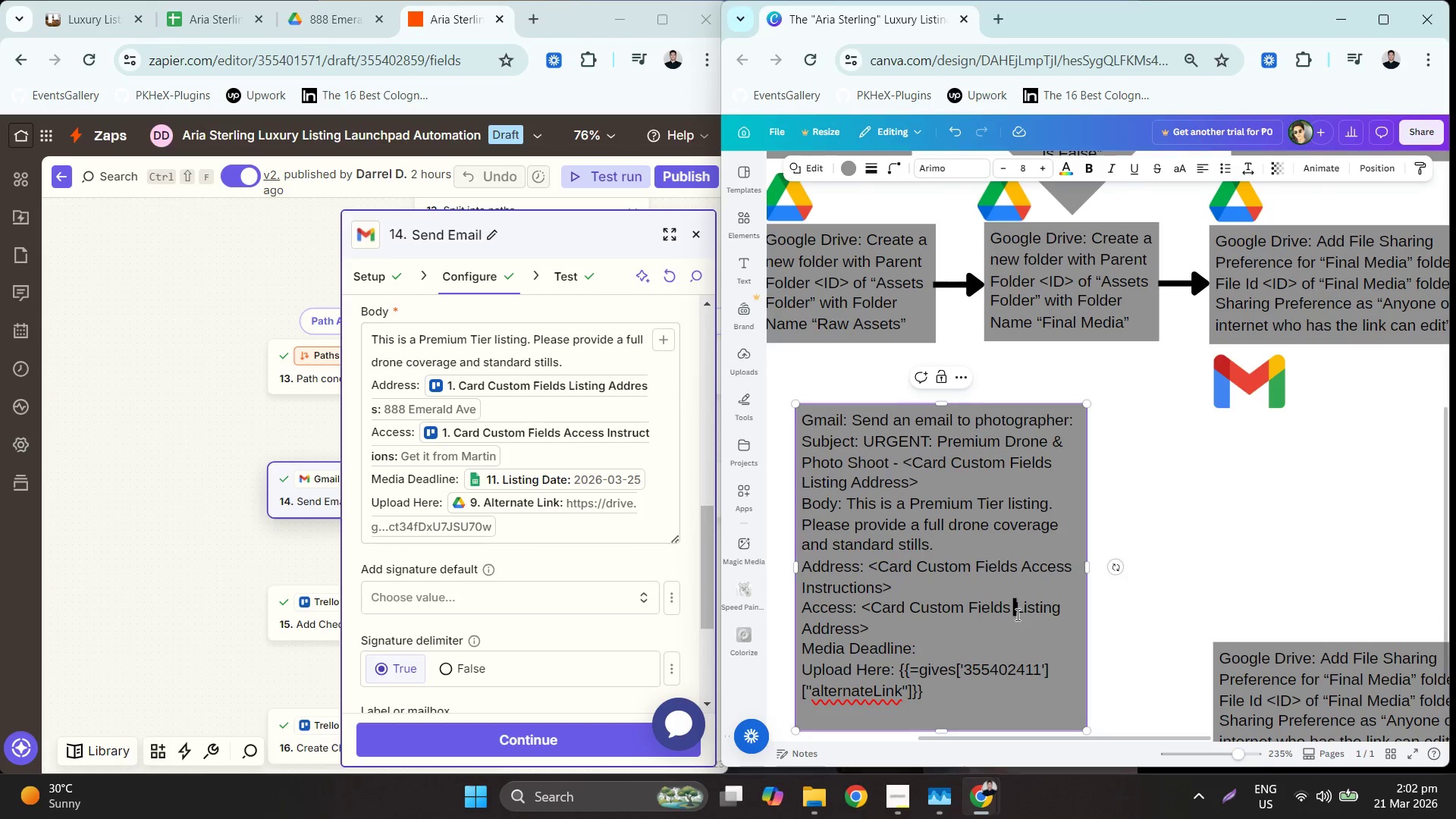 
left_click_drag(start_coordinate=[1016, 613], to_coordinate=[859, 633])
 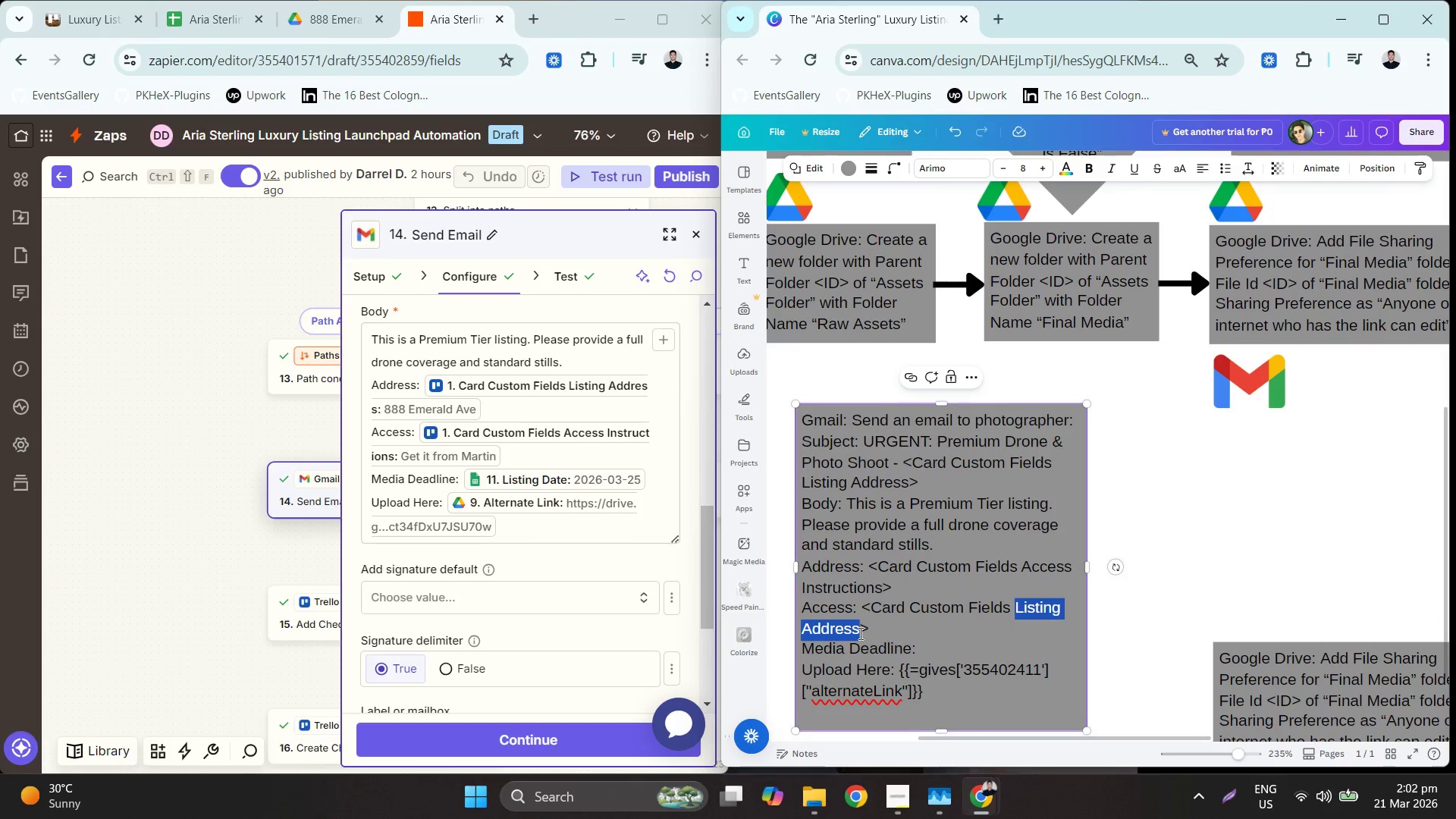 
type(Access Instructions)
 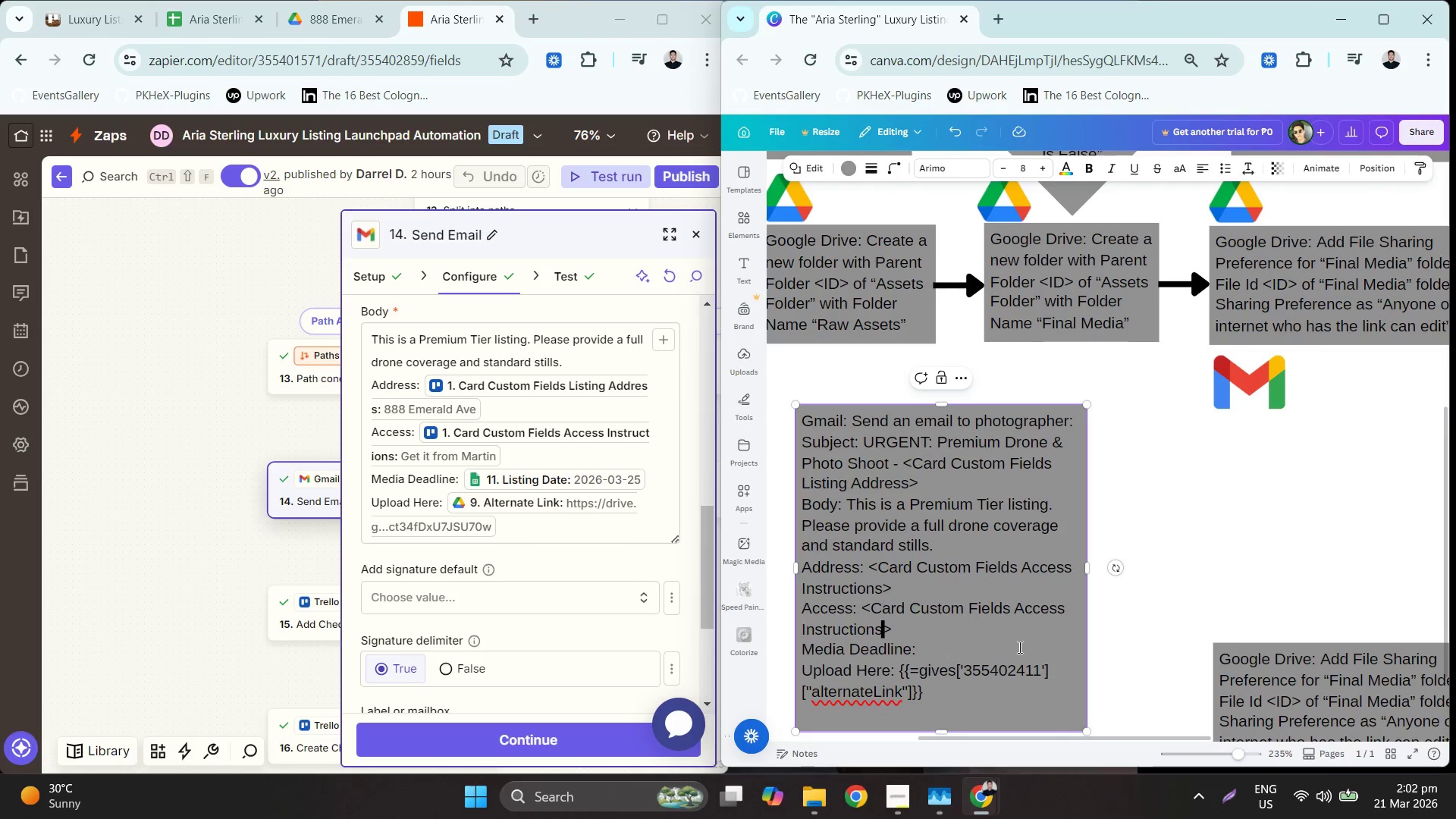 
left_click([956, 642])
 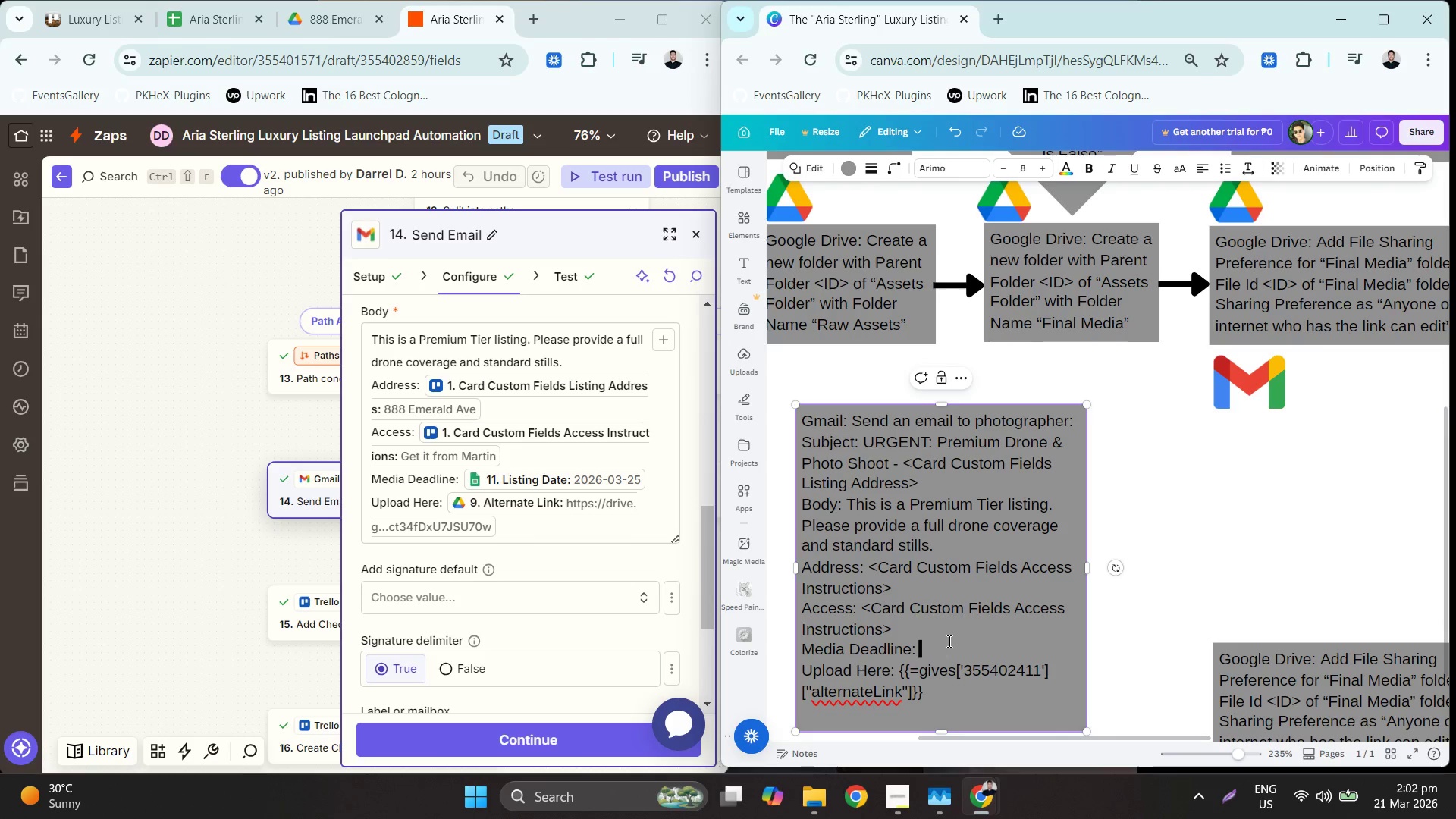 
type(<LIstig)
key(Backspace)
type(ng Date>)
 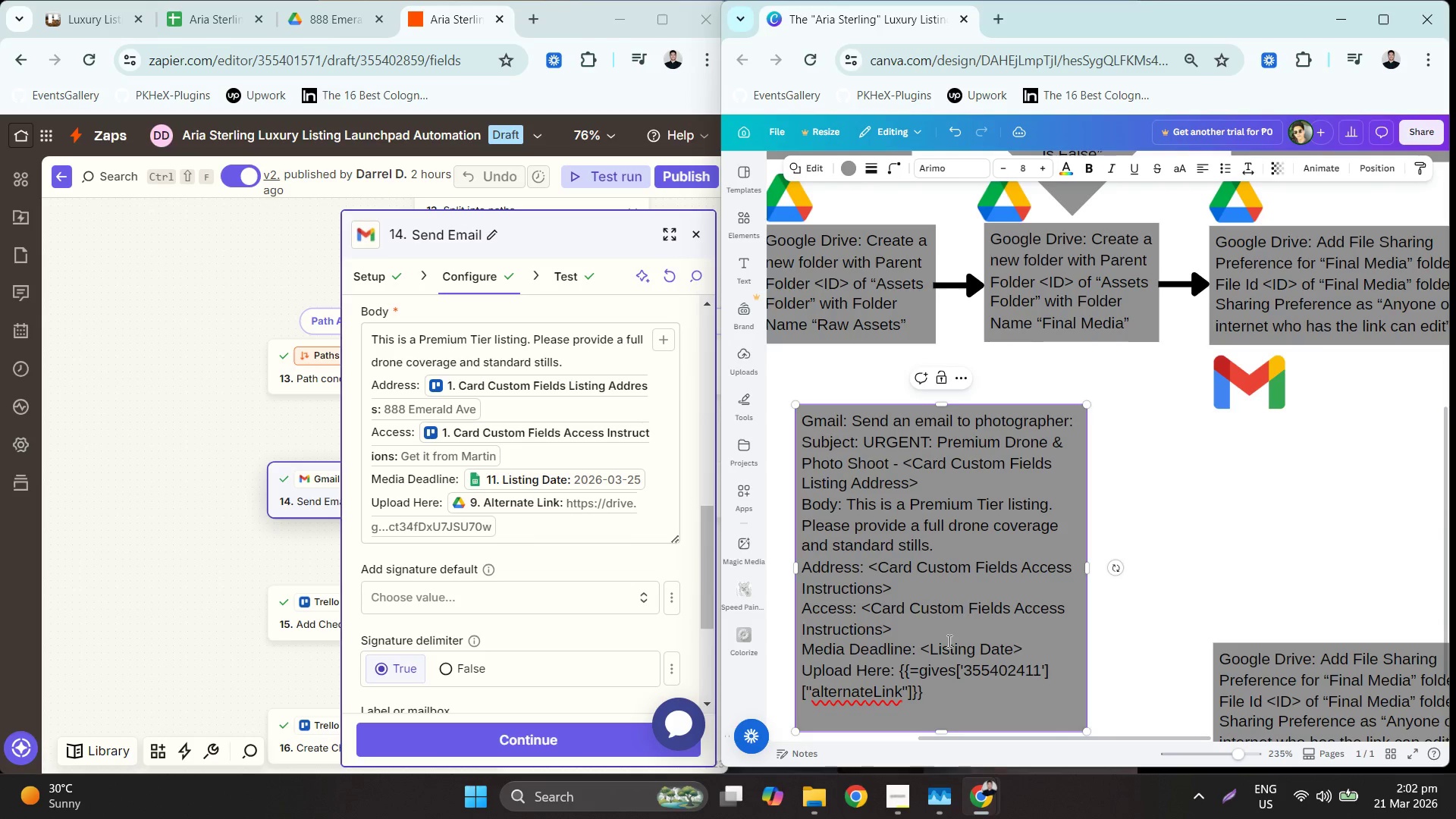 
left_click_drag(start_coordinate=[902, 667], to_coordinate=[935, 687])
 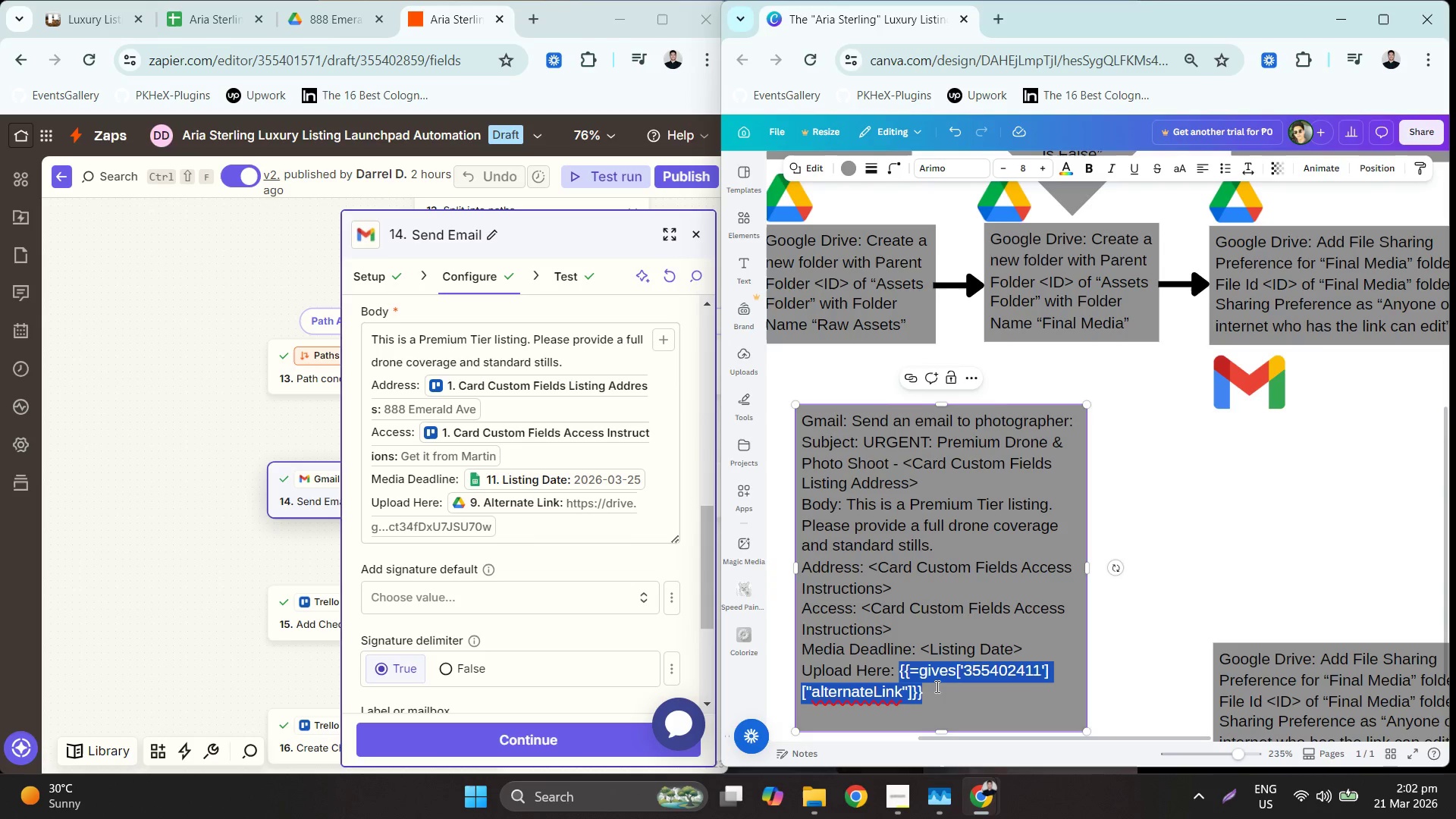 
type(<lternate LInk of "Final mEDIA" F)
key(Backspace)
type(folder;)
key(Backspace)
type(>)
 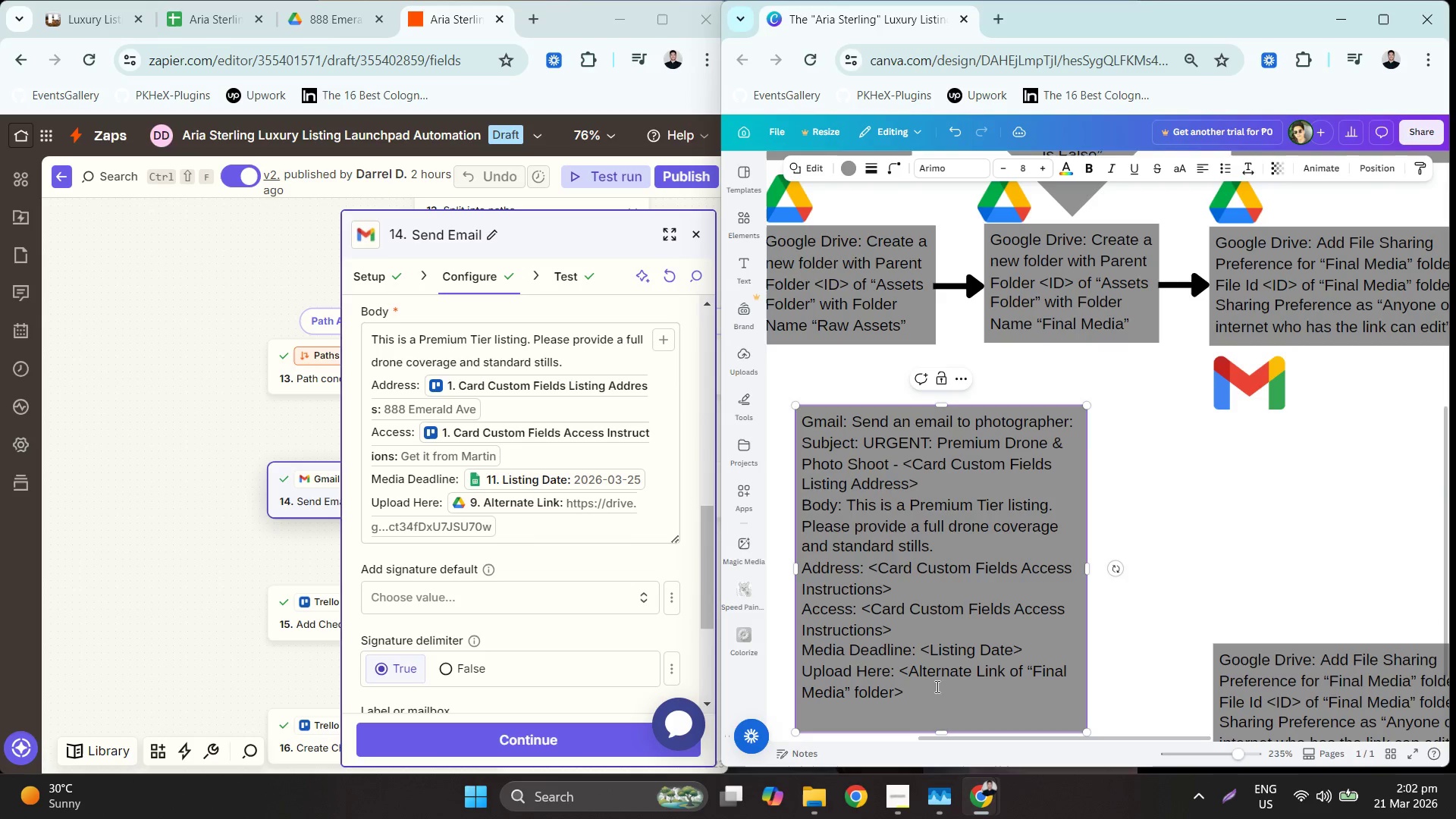 
hold_key(key=ControlLeft, duration=0.52)
scroll: coordinate [1083, 617], scroll_direction: down, amount: 2.0
 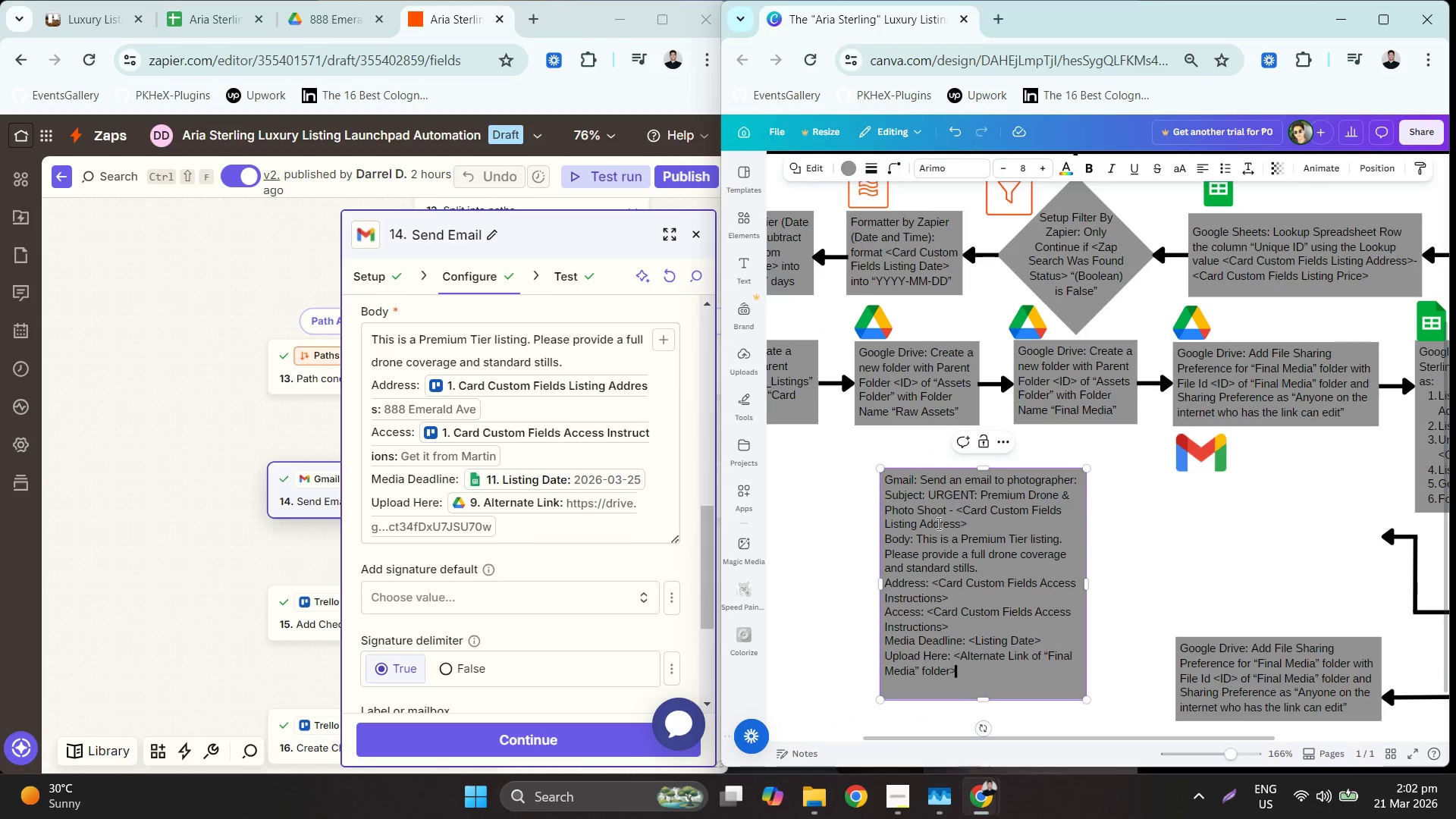 
left_click([1117, 547])
 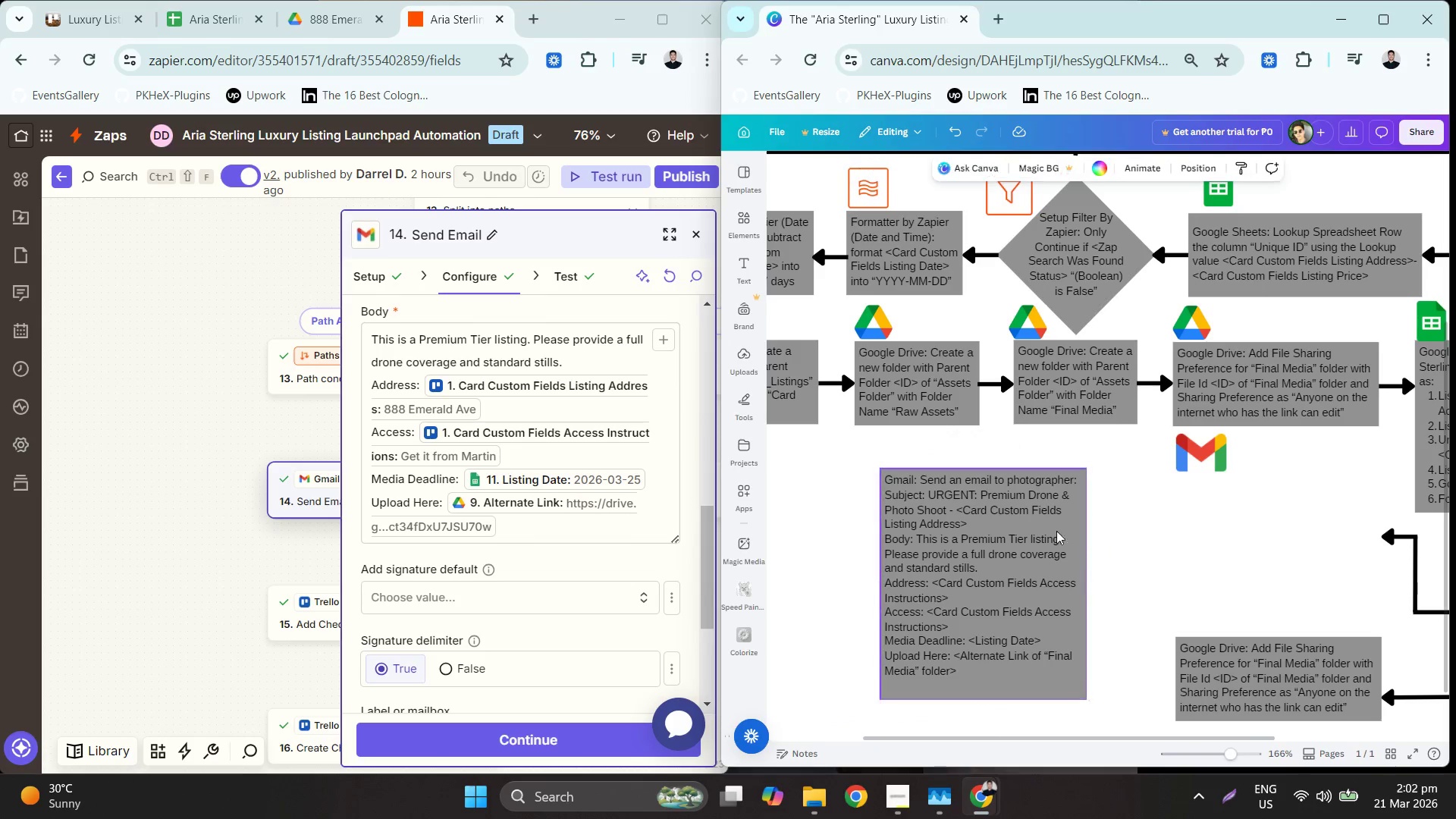 
left_click_drag(start_coordinate=[1026, 528], to_coordinate=[1321, 538])
 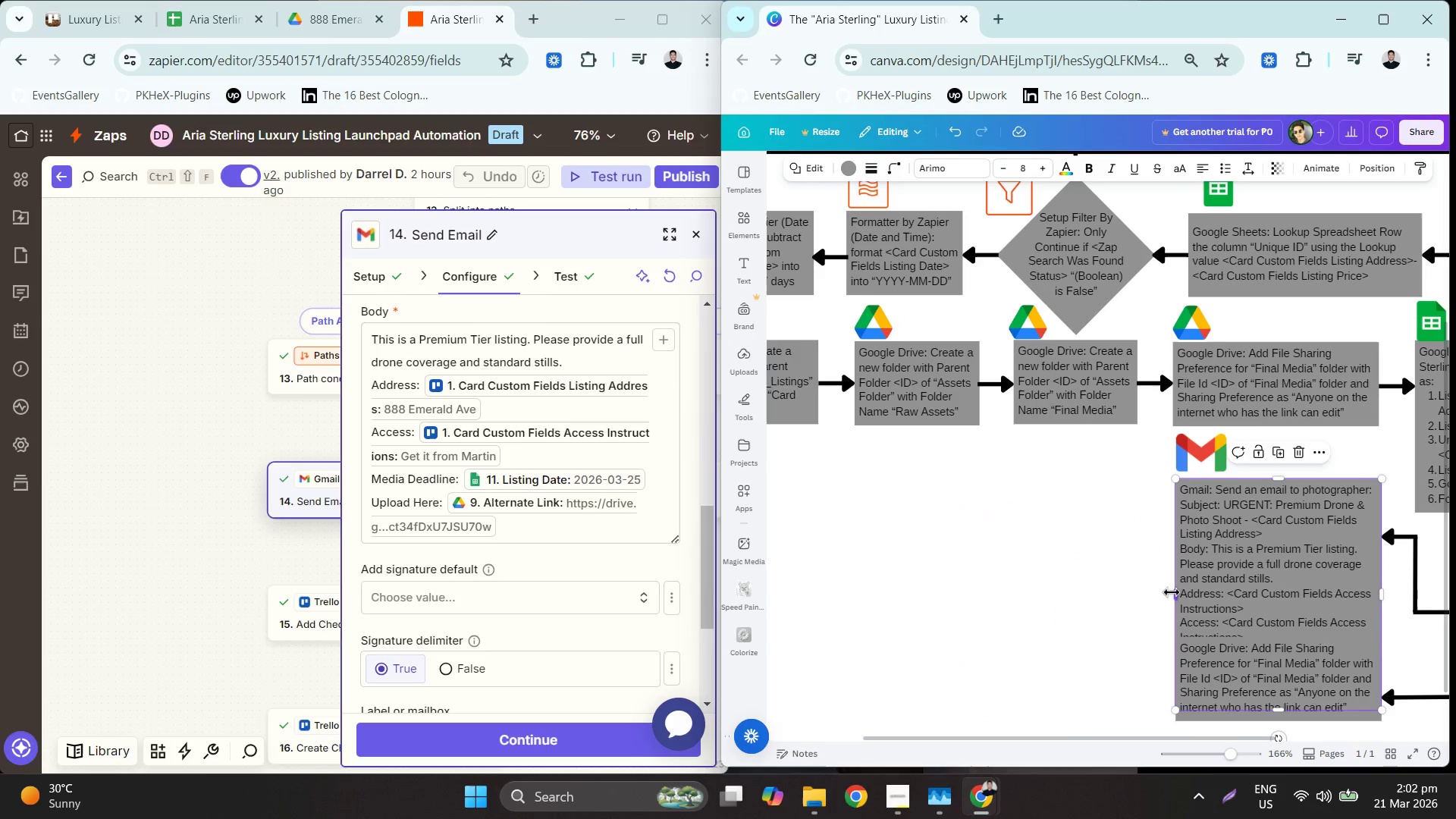 
left_click_drag(start_coordinate=[1176, 592], to_coordinate=[1067, 583])
 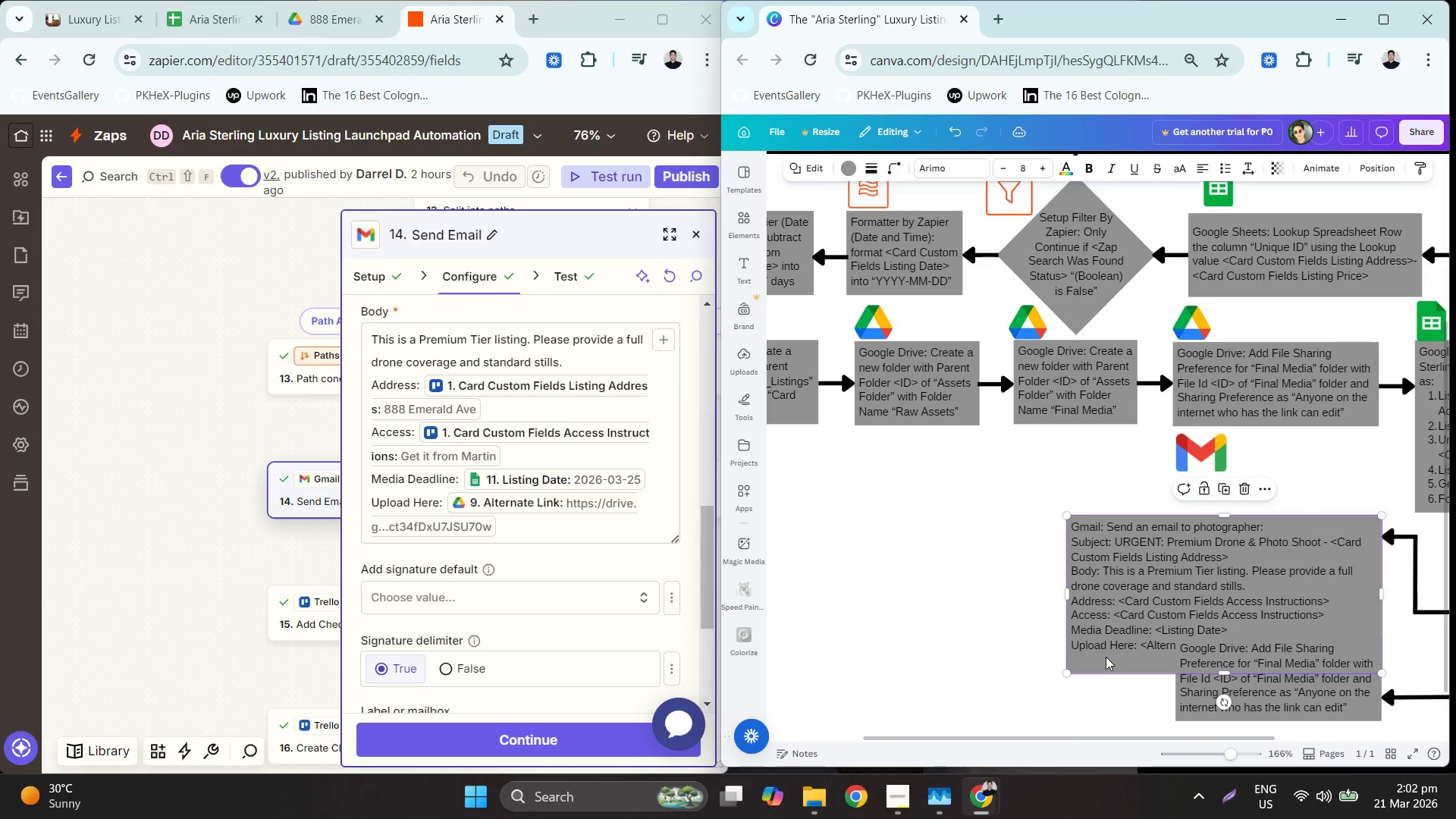 
double_click([1105, 657])
 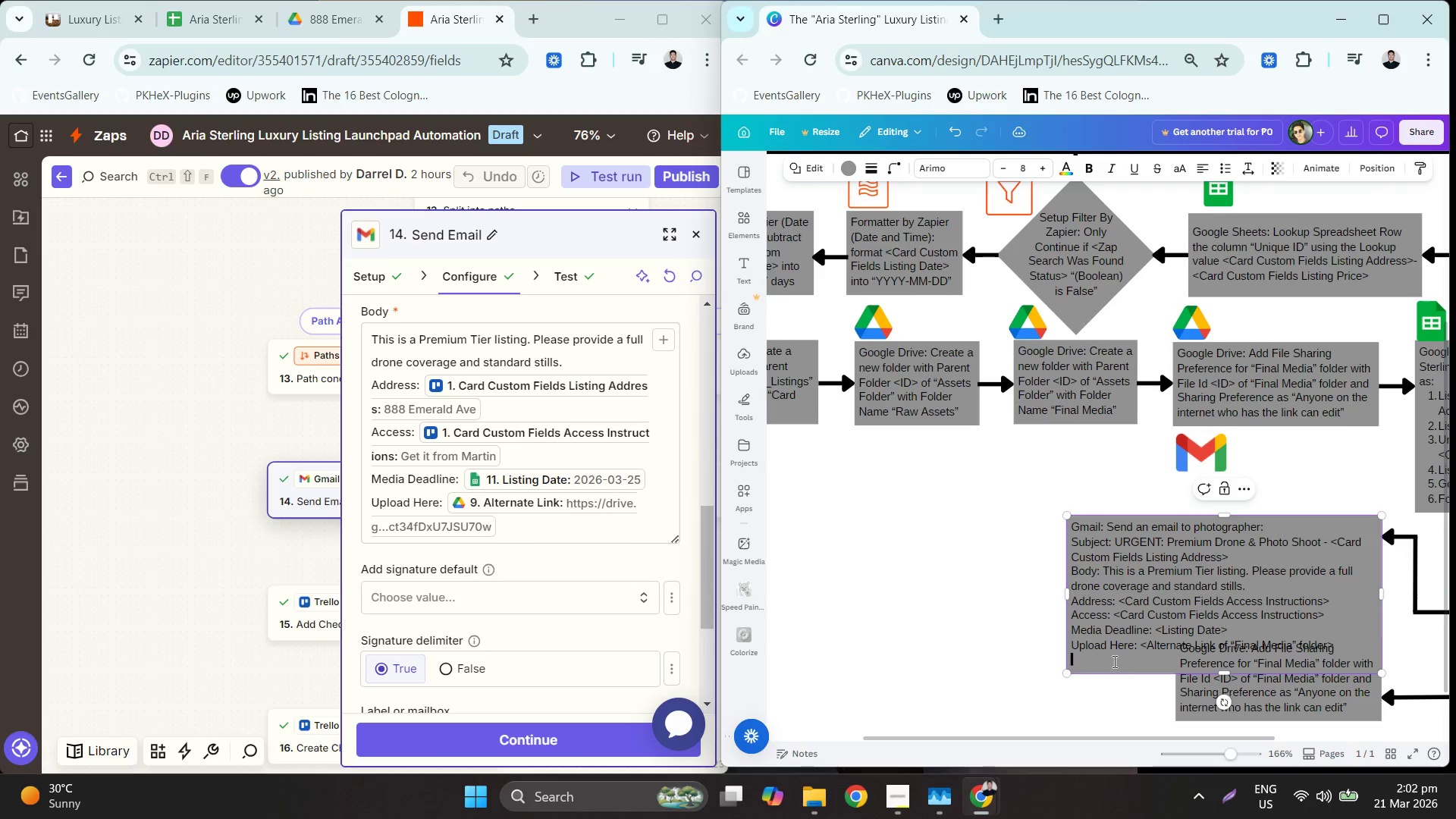 
key(Backspace)
 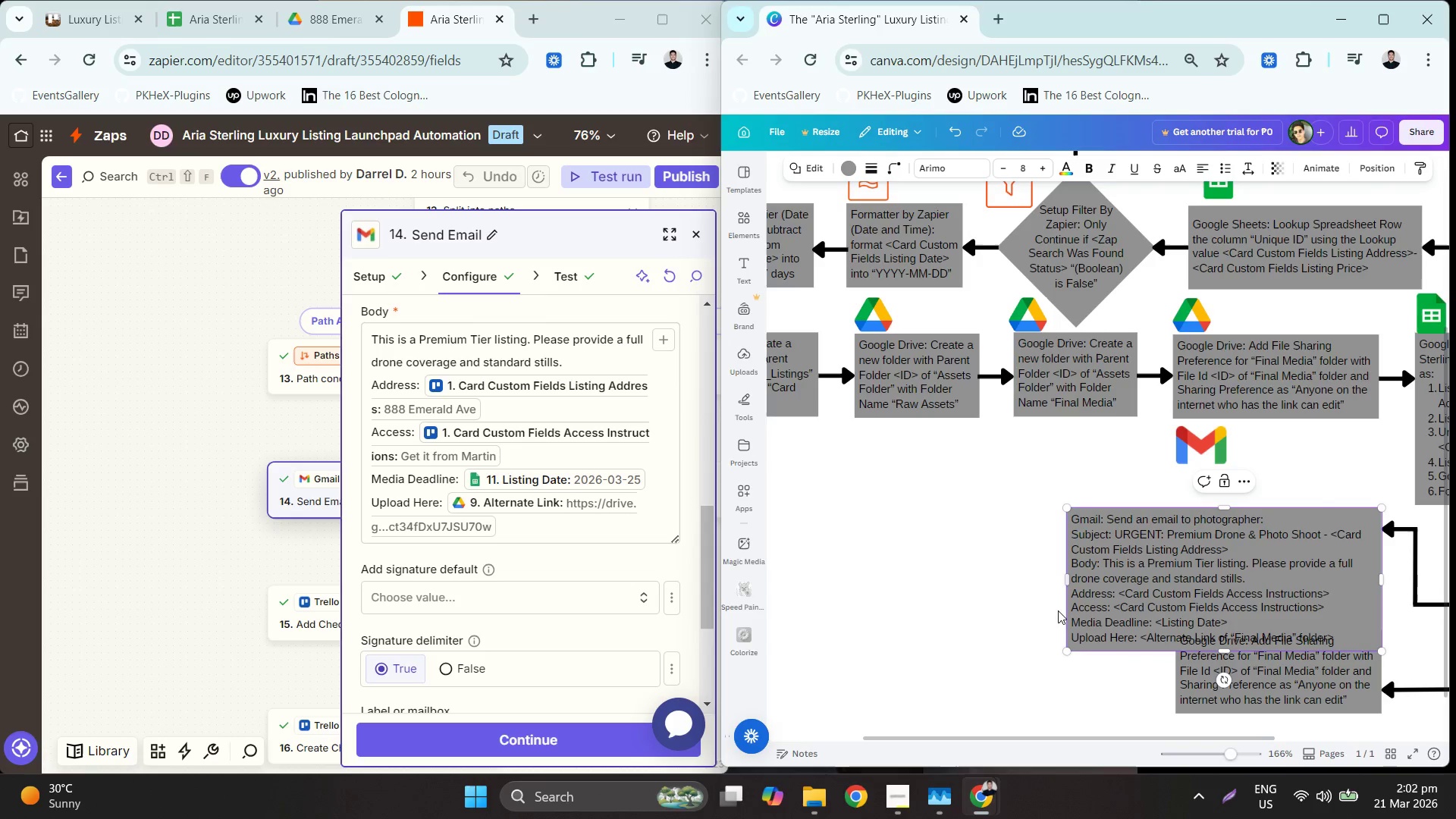 
left_click([959, 626])
 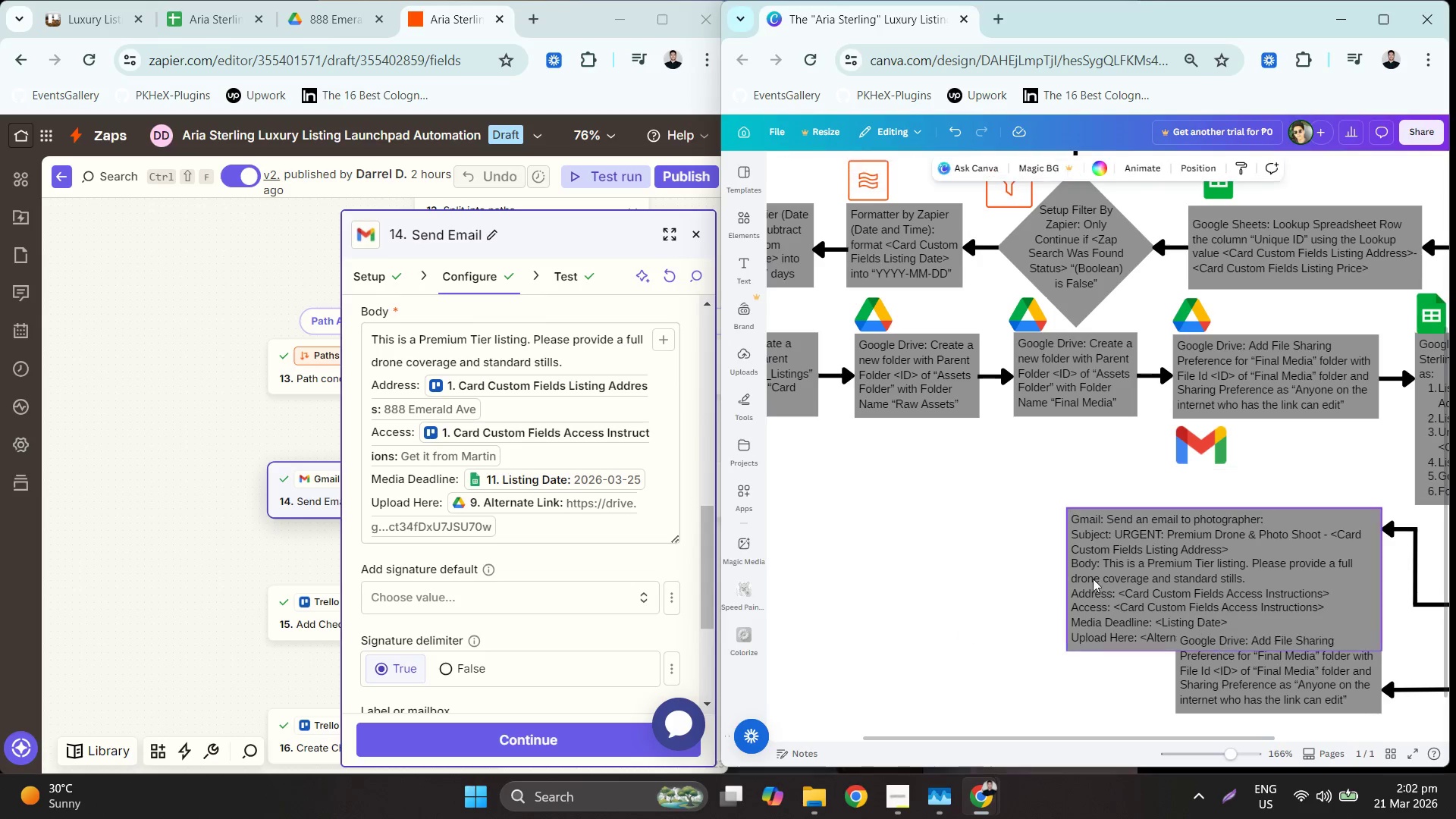 
left_click_drag(start_coordinate=[1100, 576], to_coordinate=[1102, 535])
 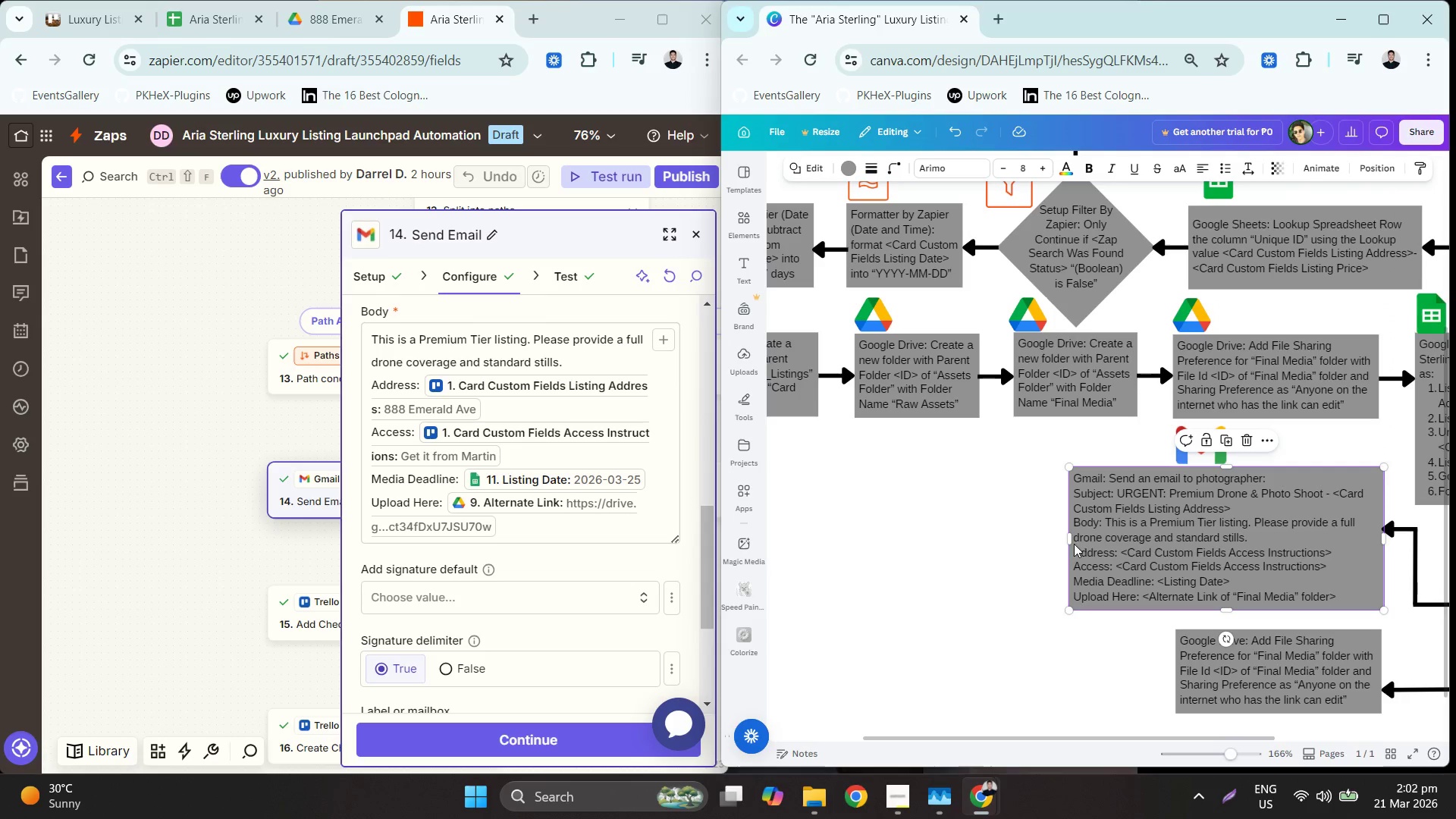 
left_click_drag(start_coordinate=[1069, 538], to_coordinate=[911, 526])
 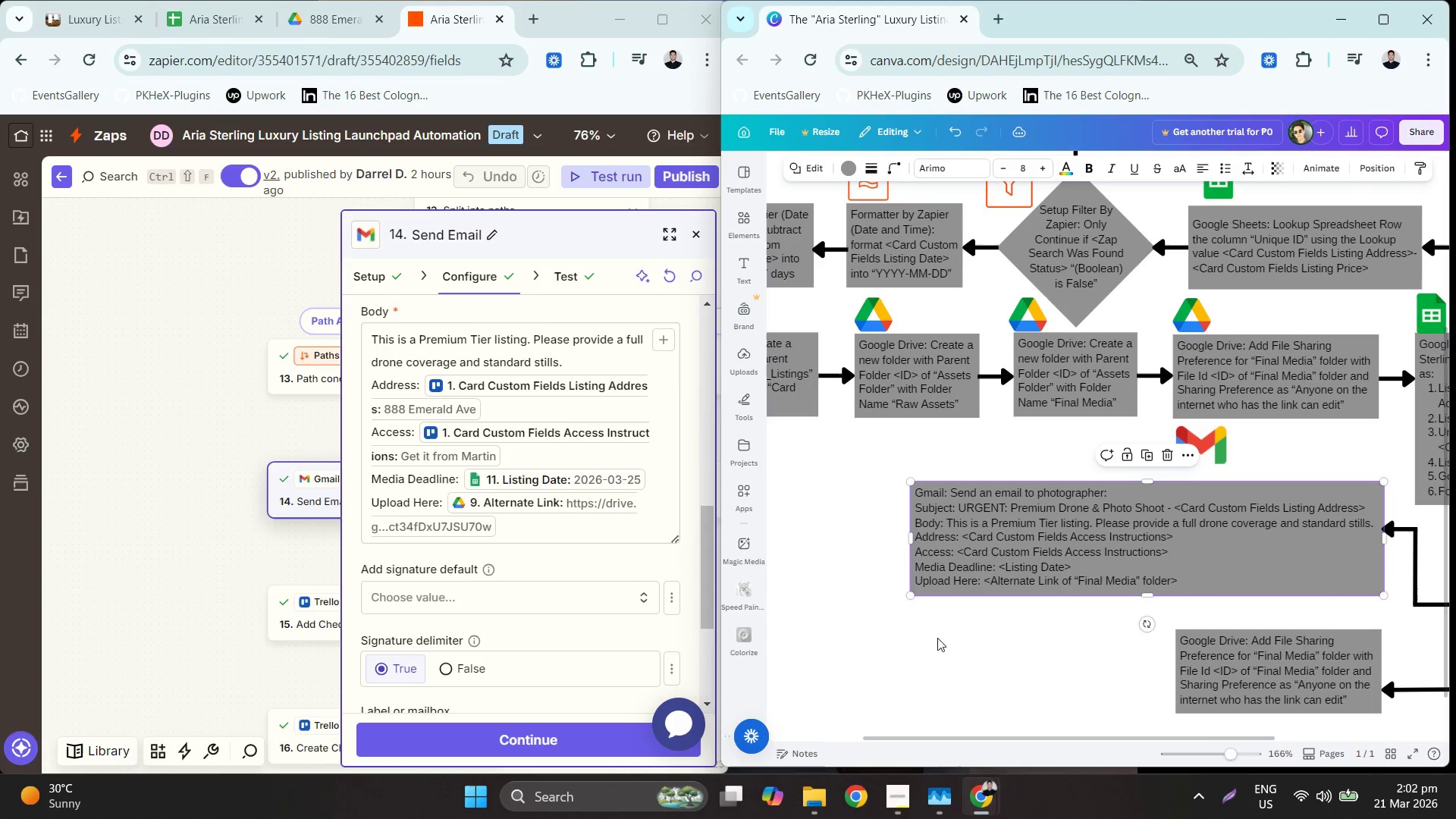 
left_click([937, 639])
 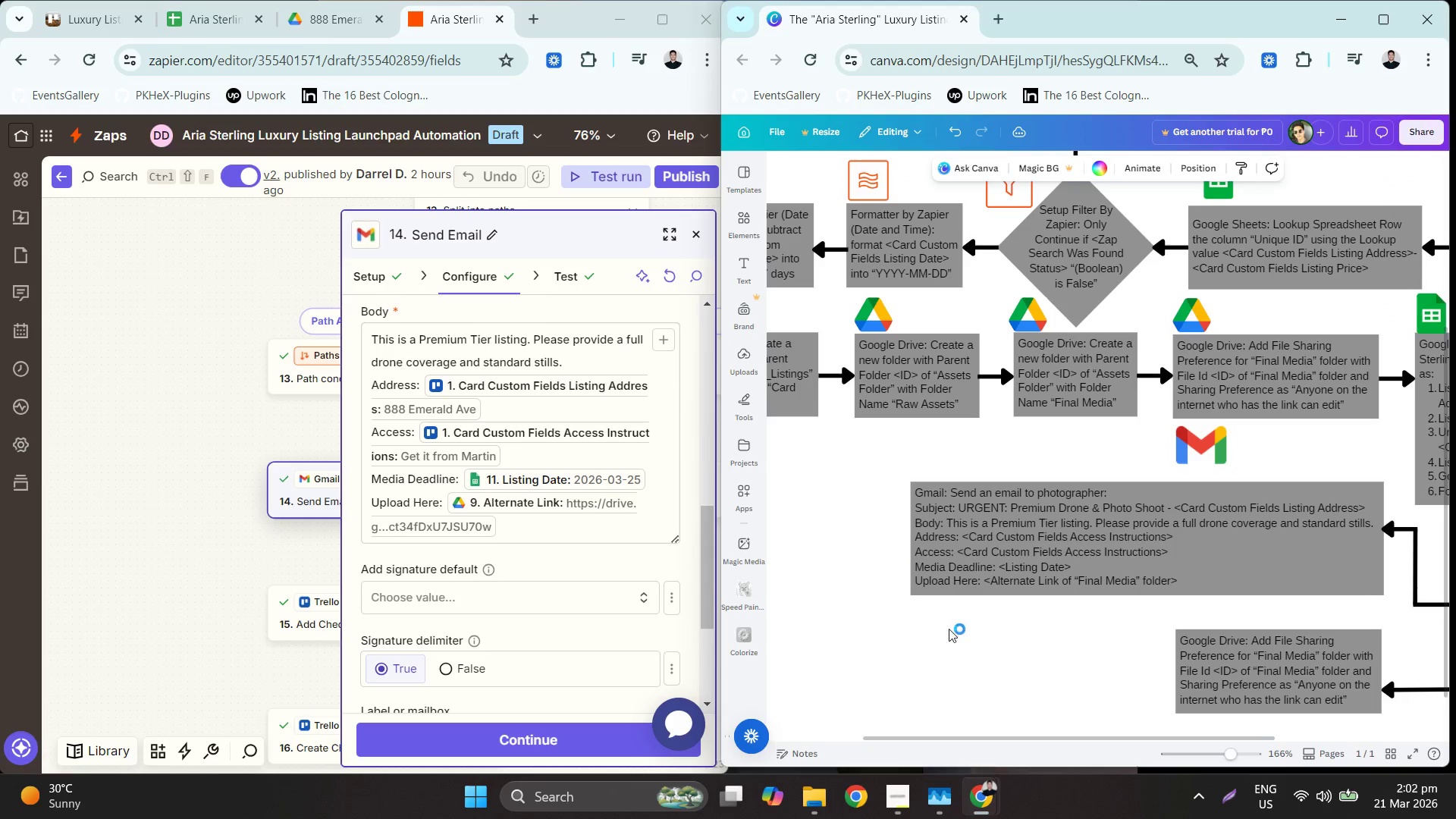 
hold_key(key=ControlLeft, duration=0.66)
scroll: coordinate [1013, 622], scroll_direction: down, amount: 2.0
 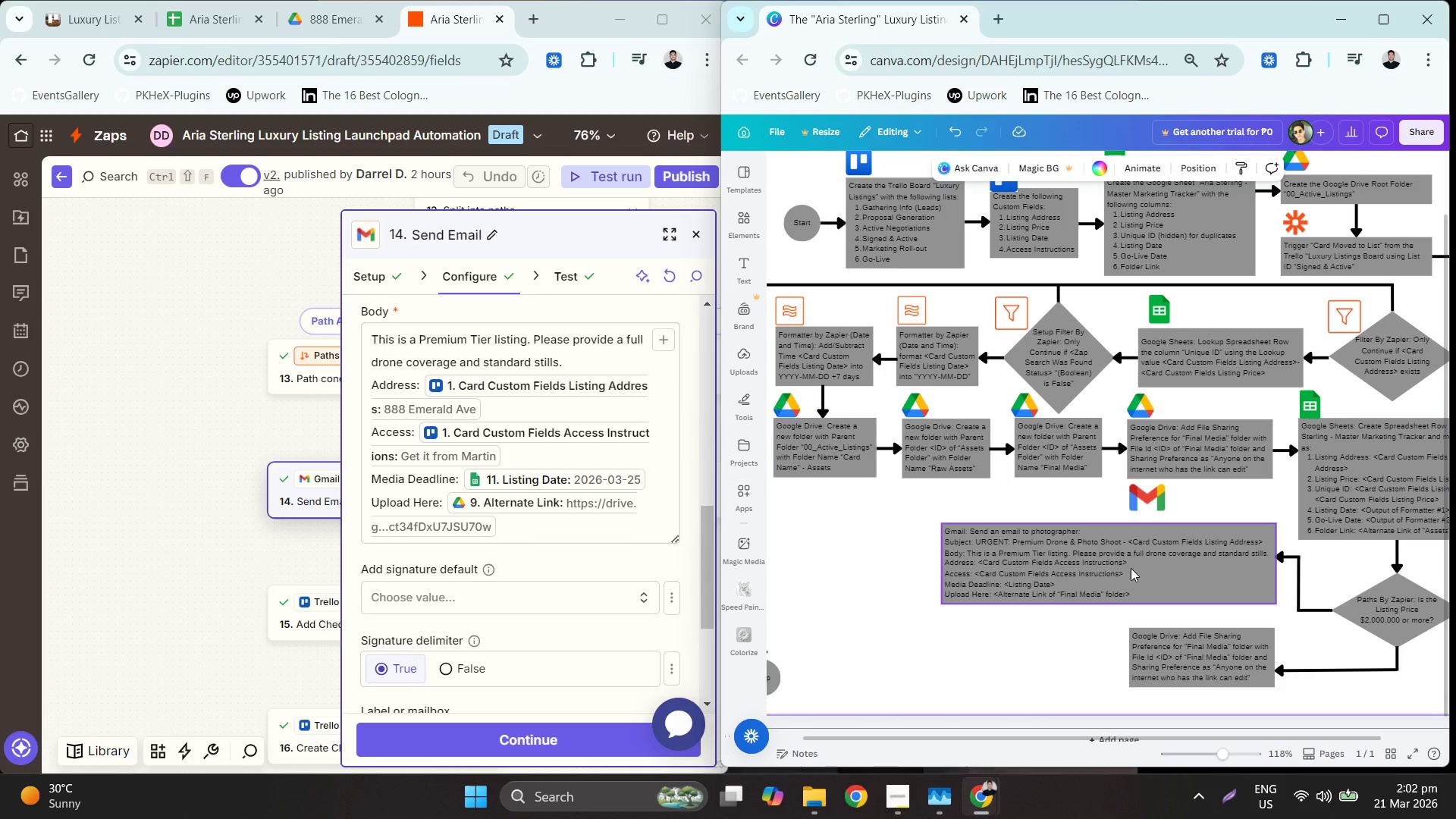 
left_click([1134, 568])
 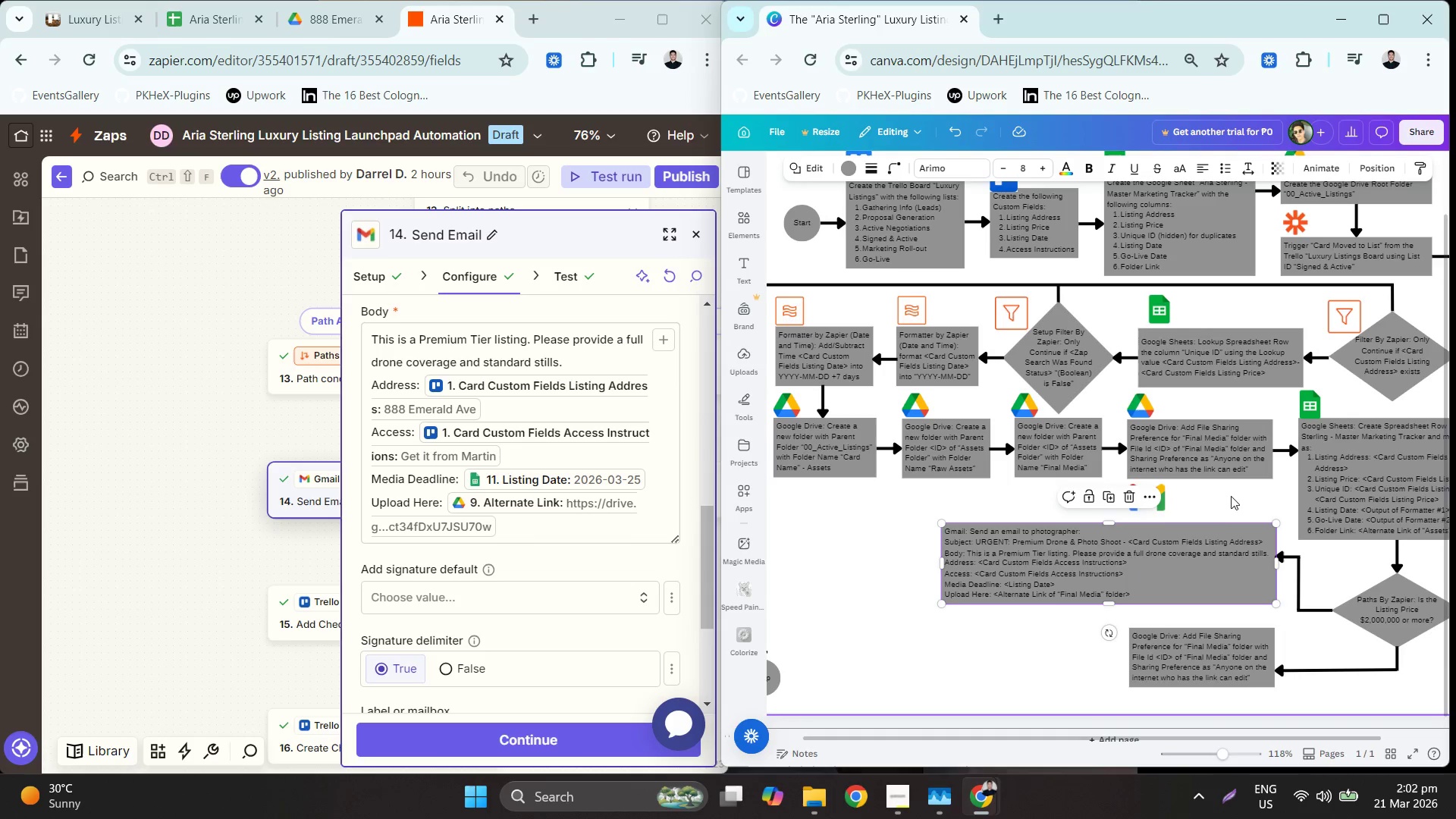 
left_click_drag(start_coordinate=[1207, 563], to_coordinate=[1207, 552])
 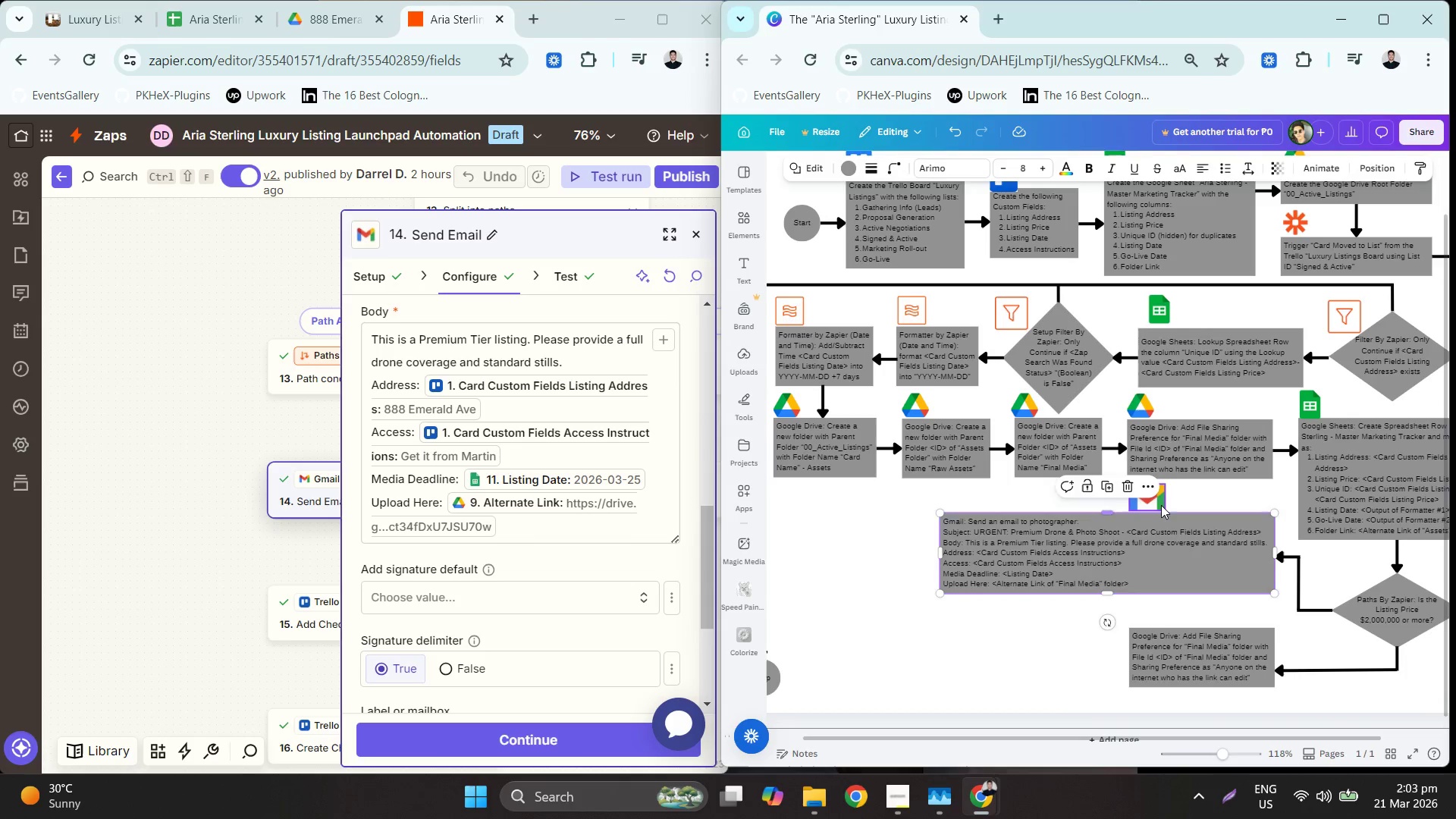 
left_click_drag(start_coordinate=[1161, 504], to_coordinate=[971, 504])
 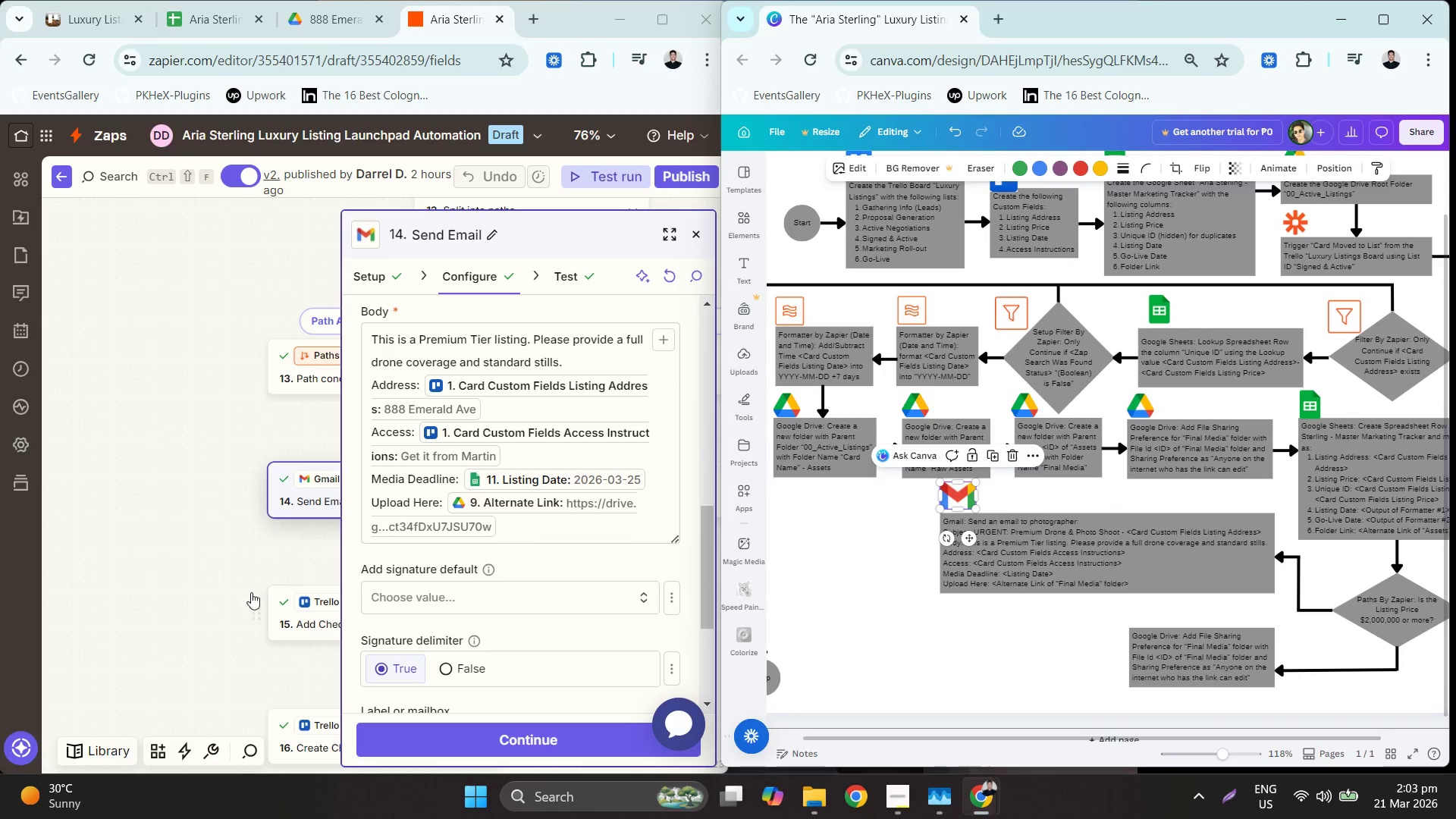 
left_click([246, 592])
 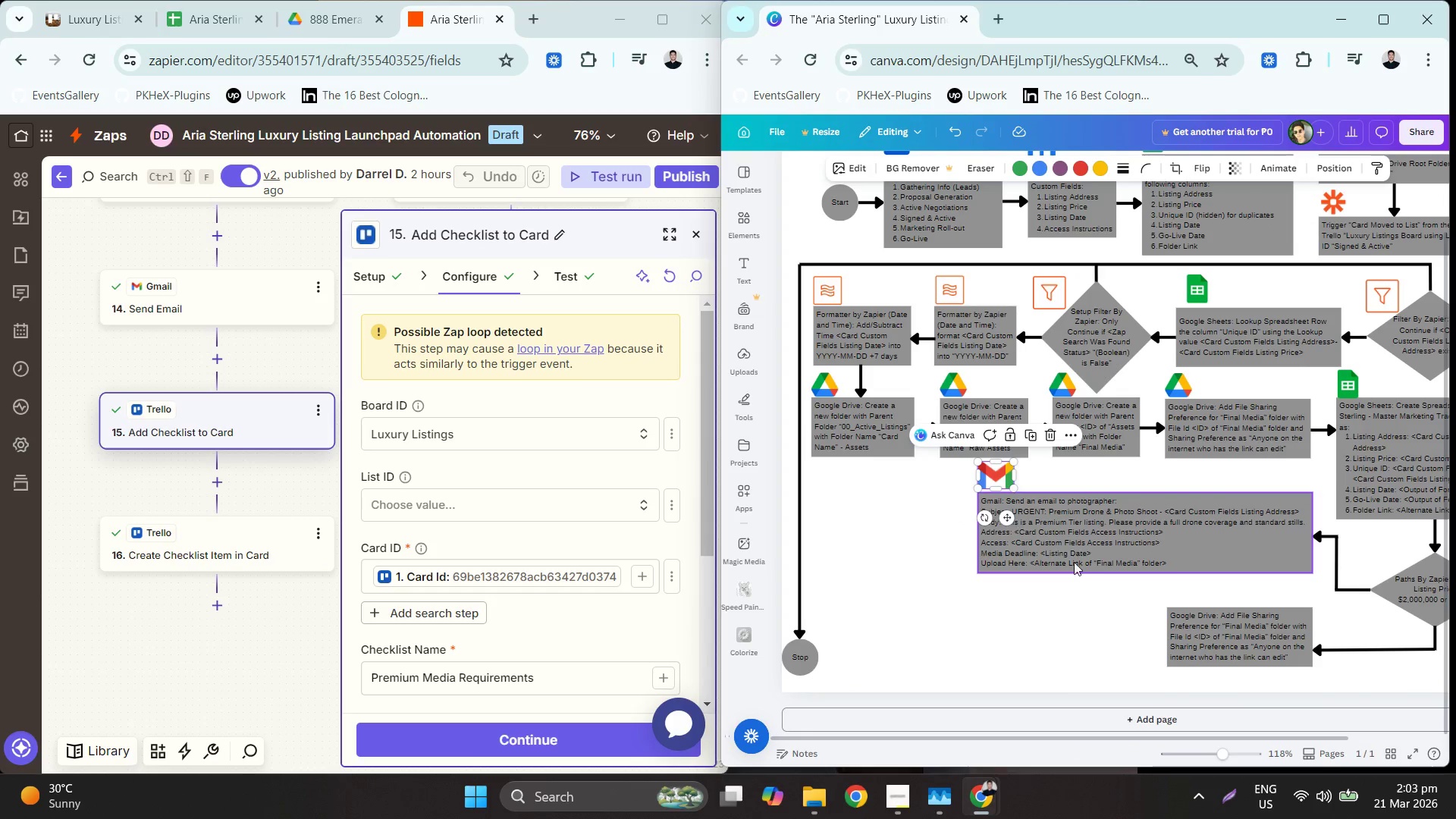 
wait(5.92)
 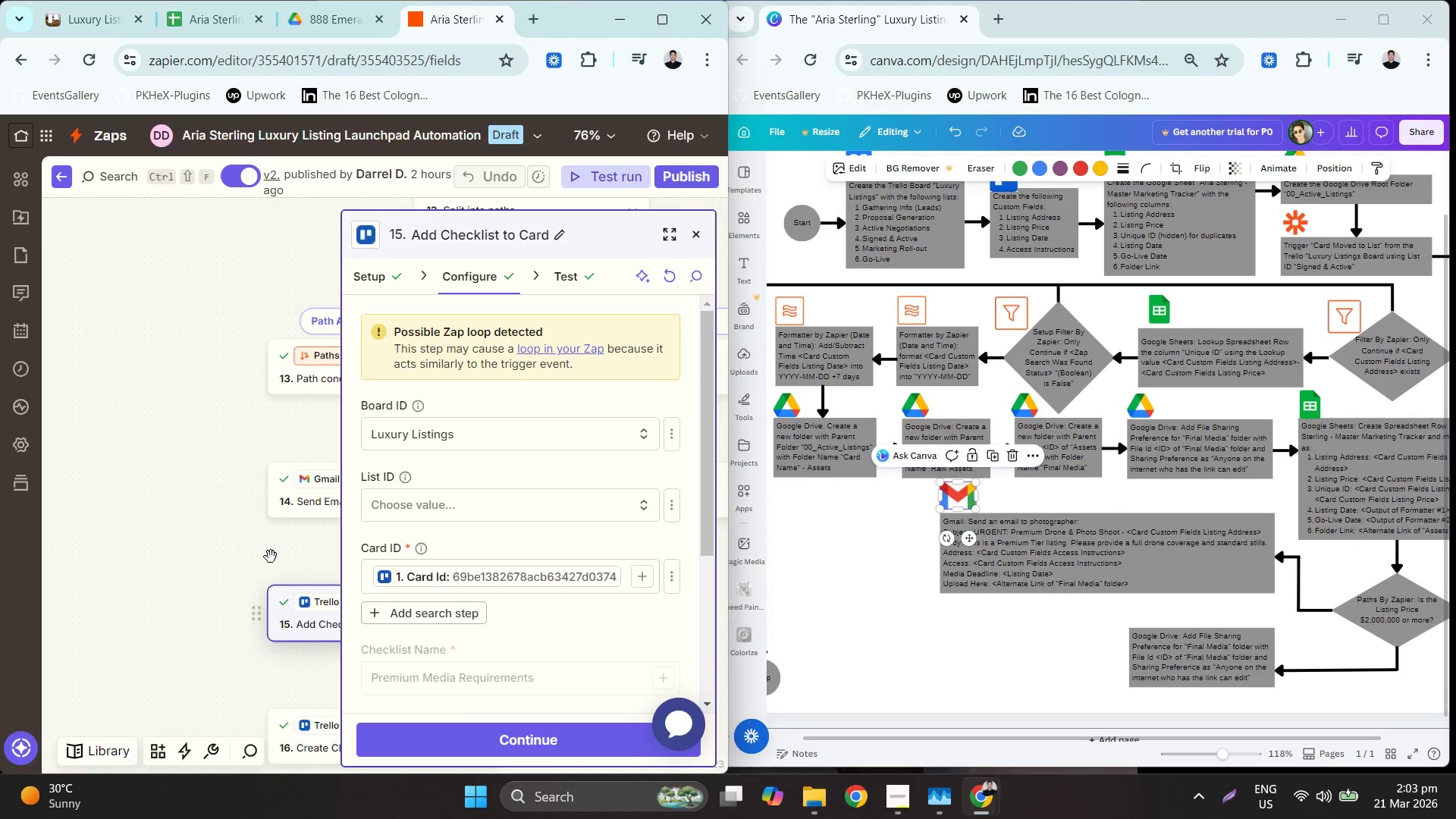 
left_click([1228, 628])
 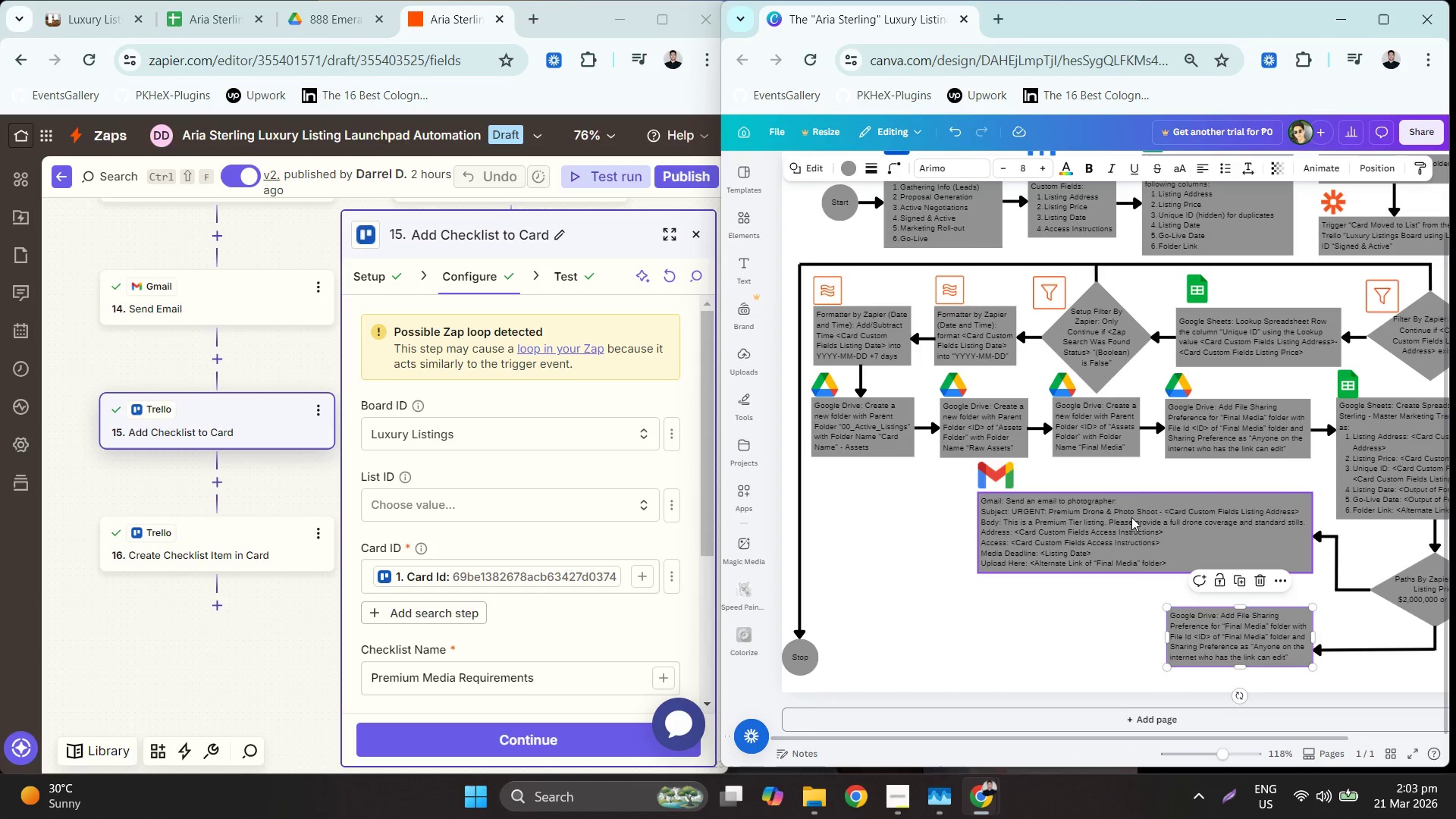 
double_click([1131, 517])
 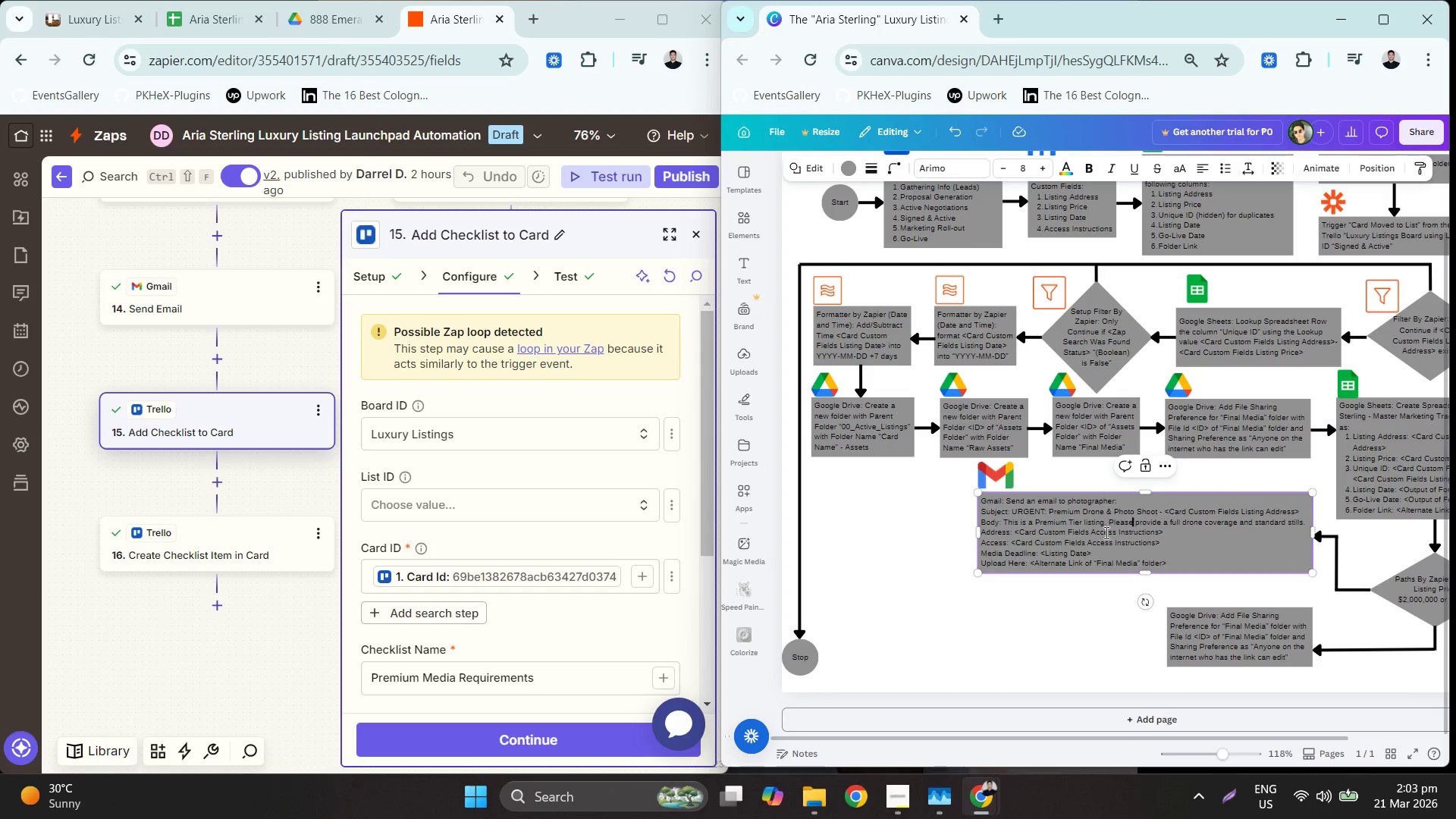 
left_click([1101, 532])
 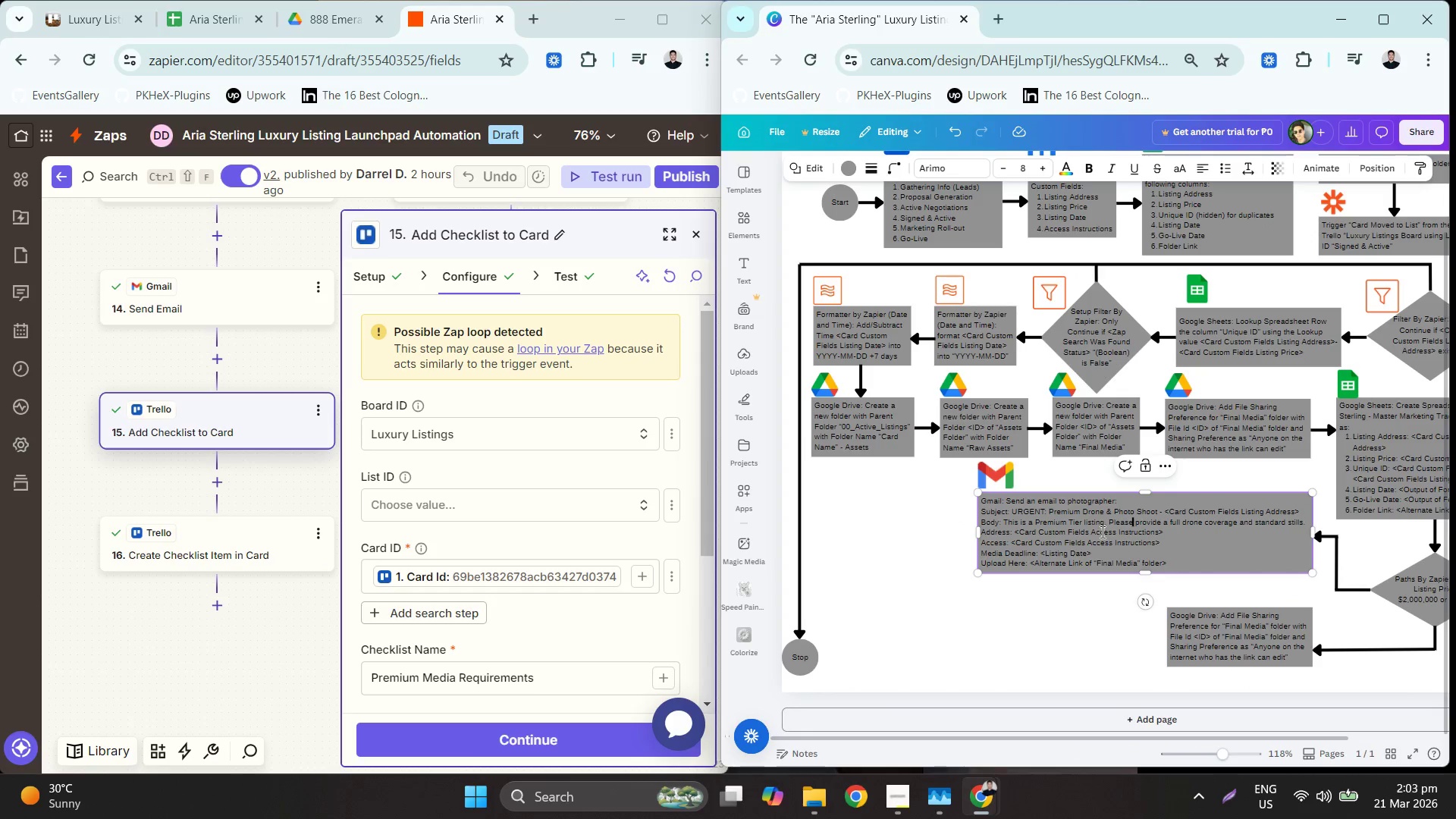 
key(A)
 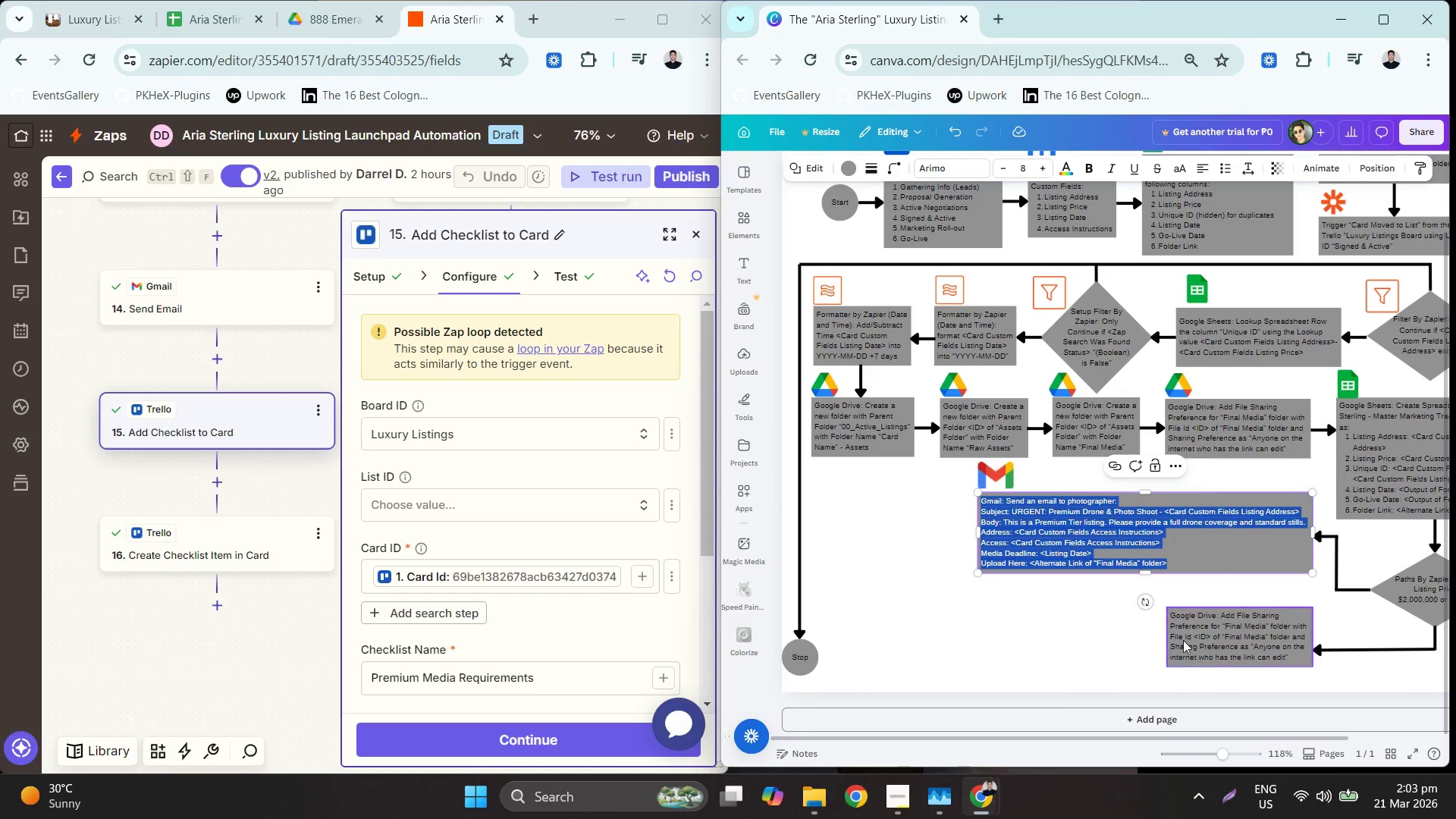 
key(Control+C)
 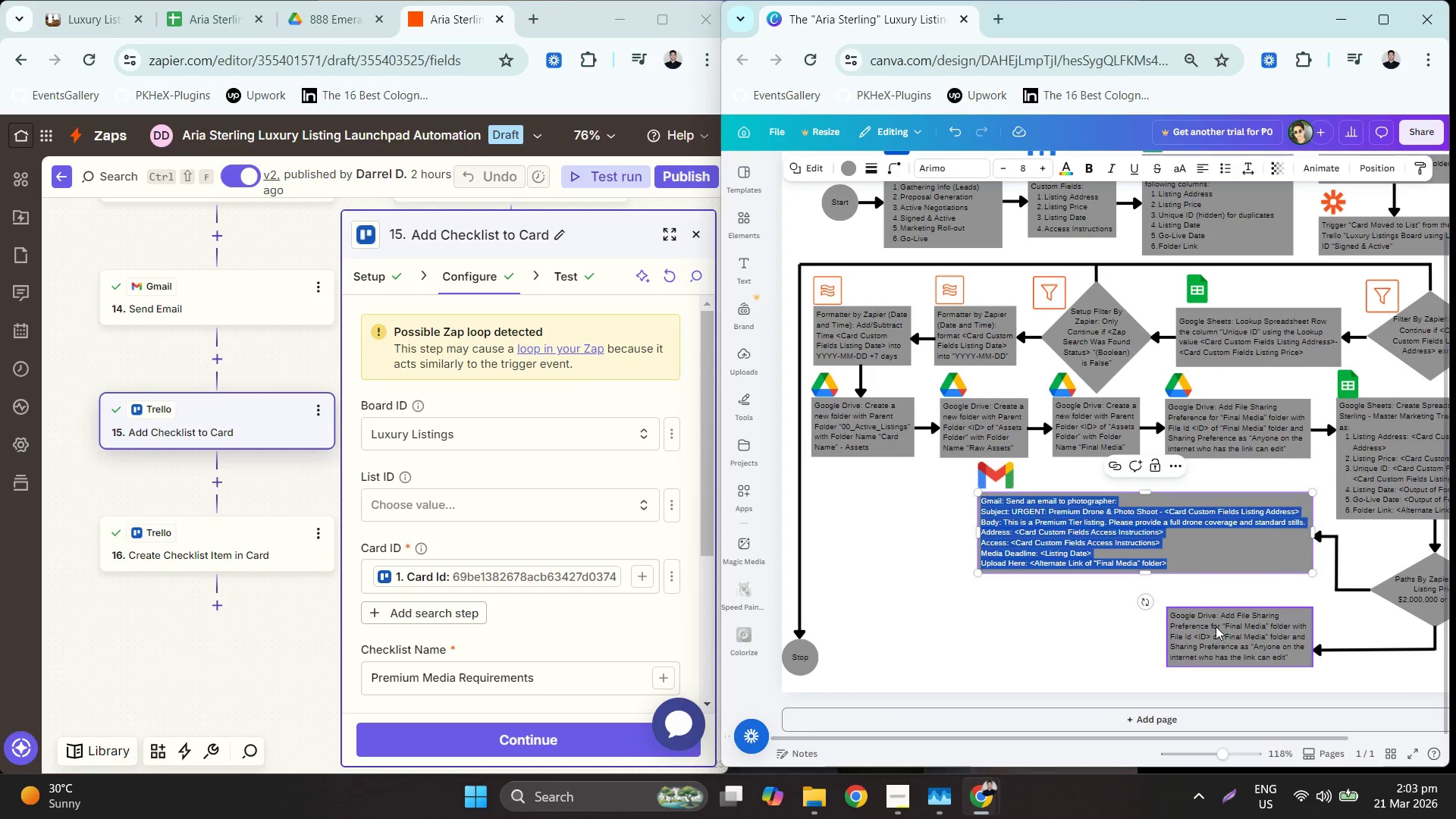 
double_click([1216, 626])
 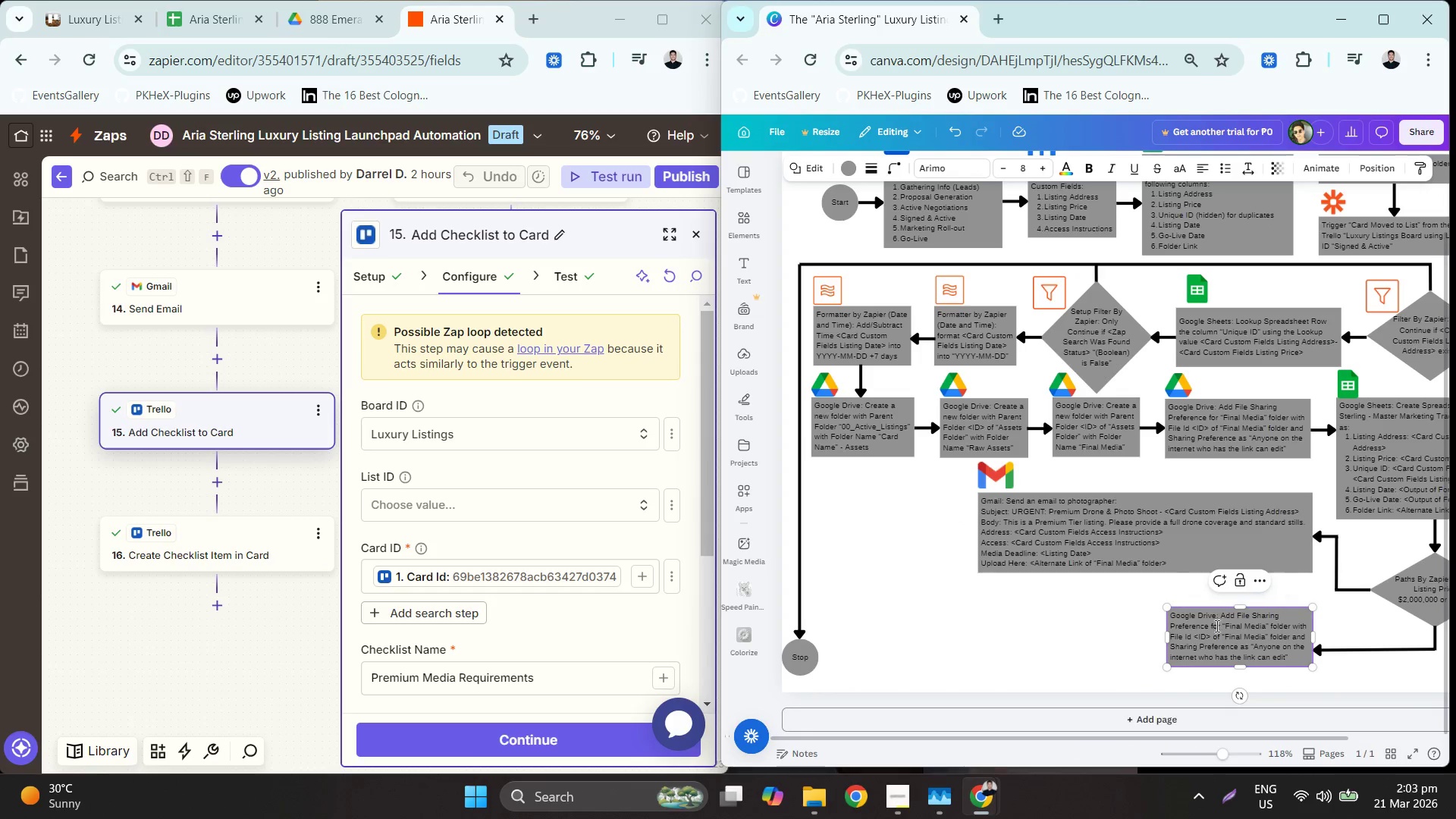 
key(Control+A)
 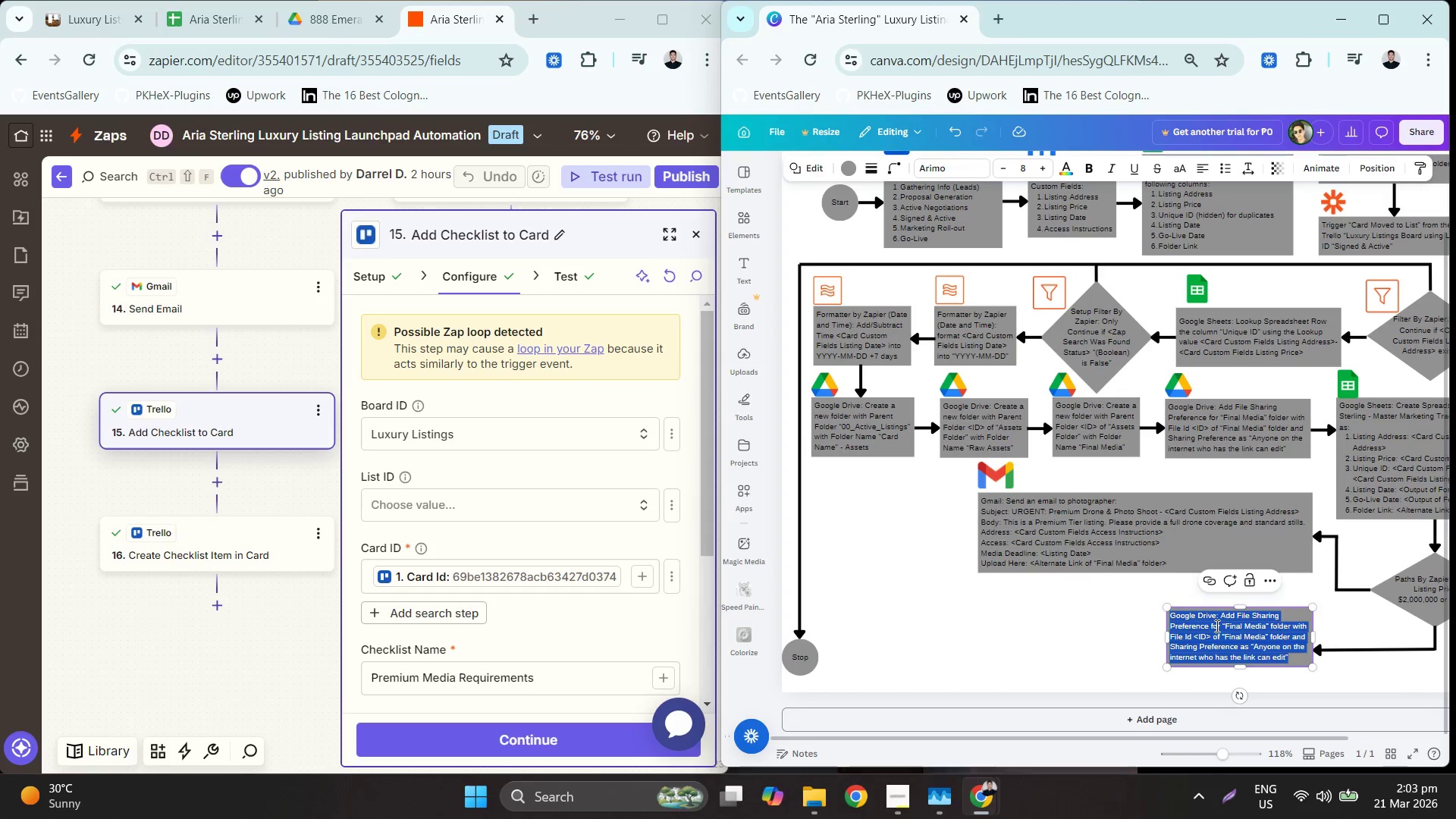 
key(Control+V)
 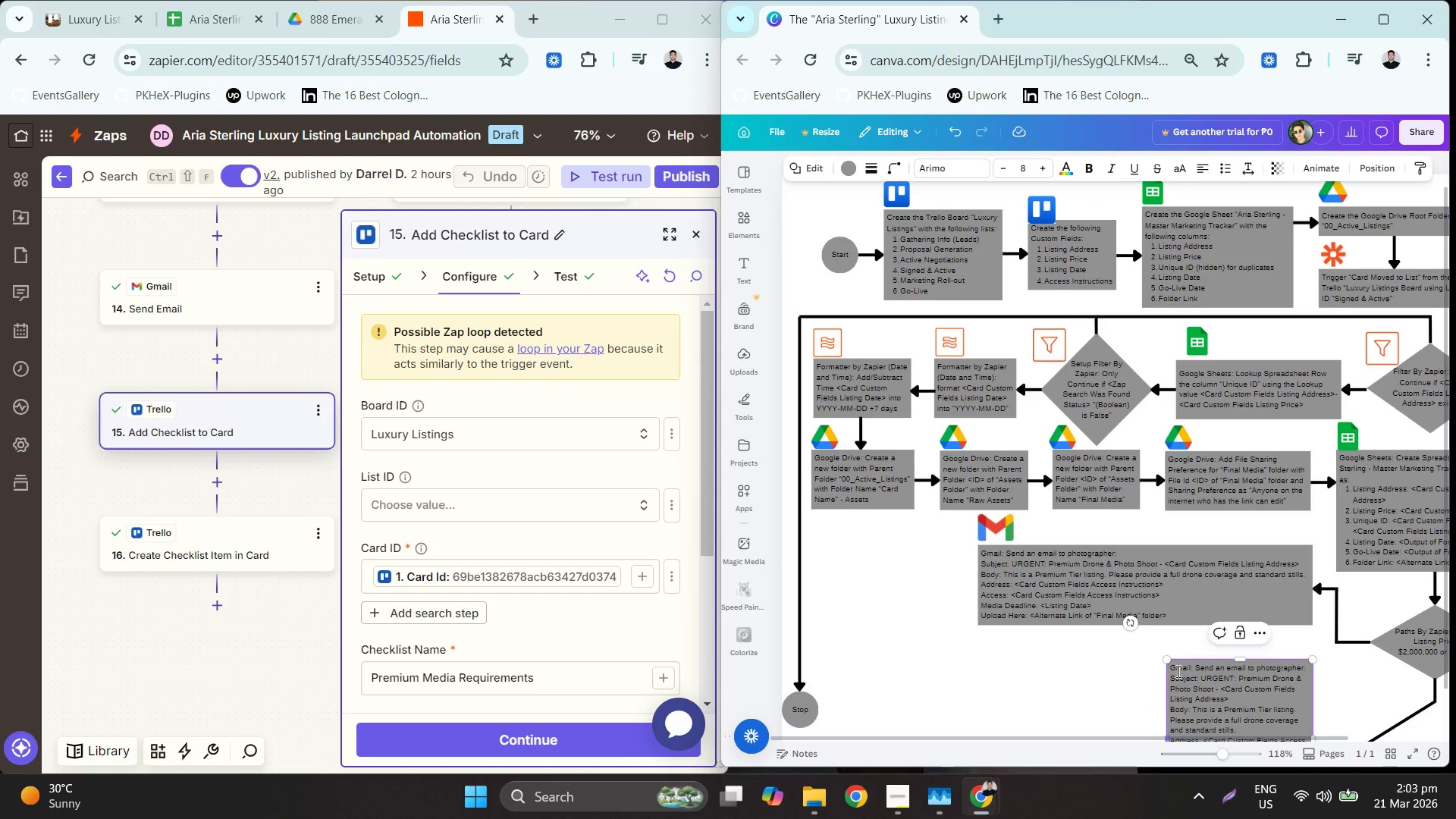 
left_click([1194, 695])
 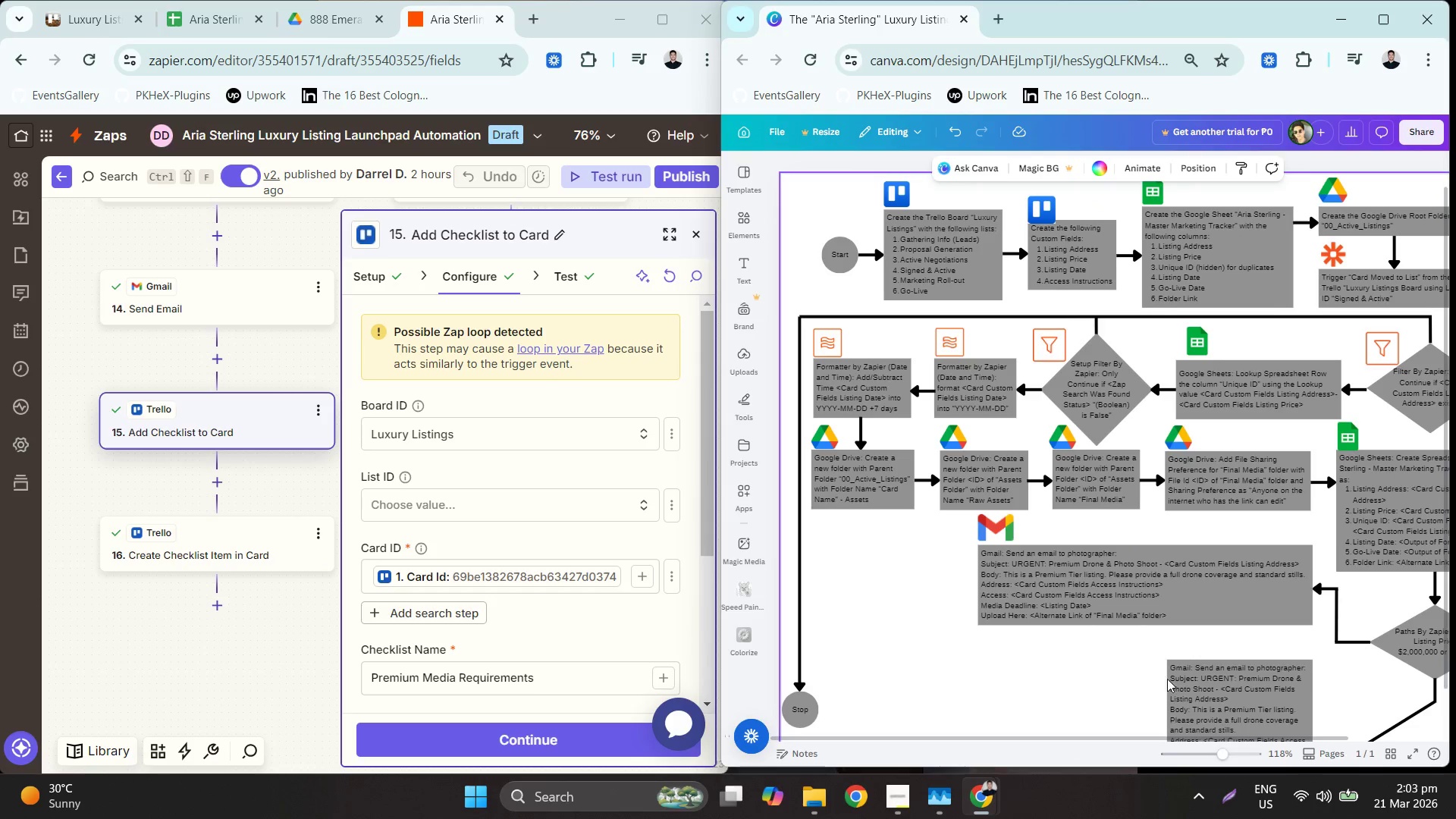 
left_click_drag(start_coordinate=[1207, 686], to_coordinate=[1206, 657])
 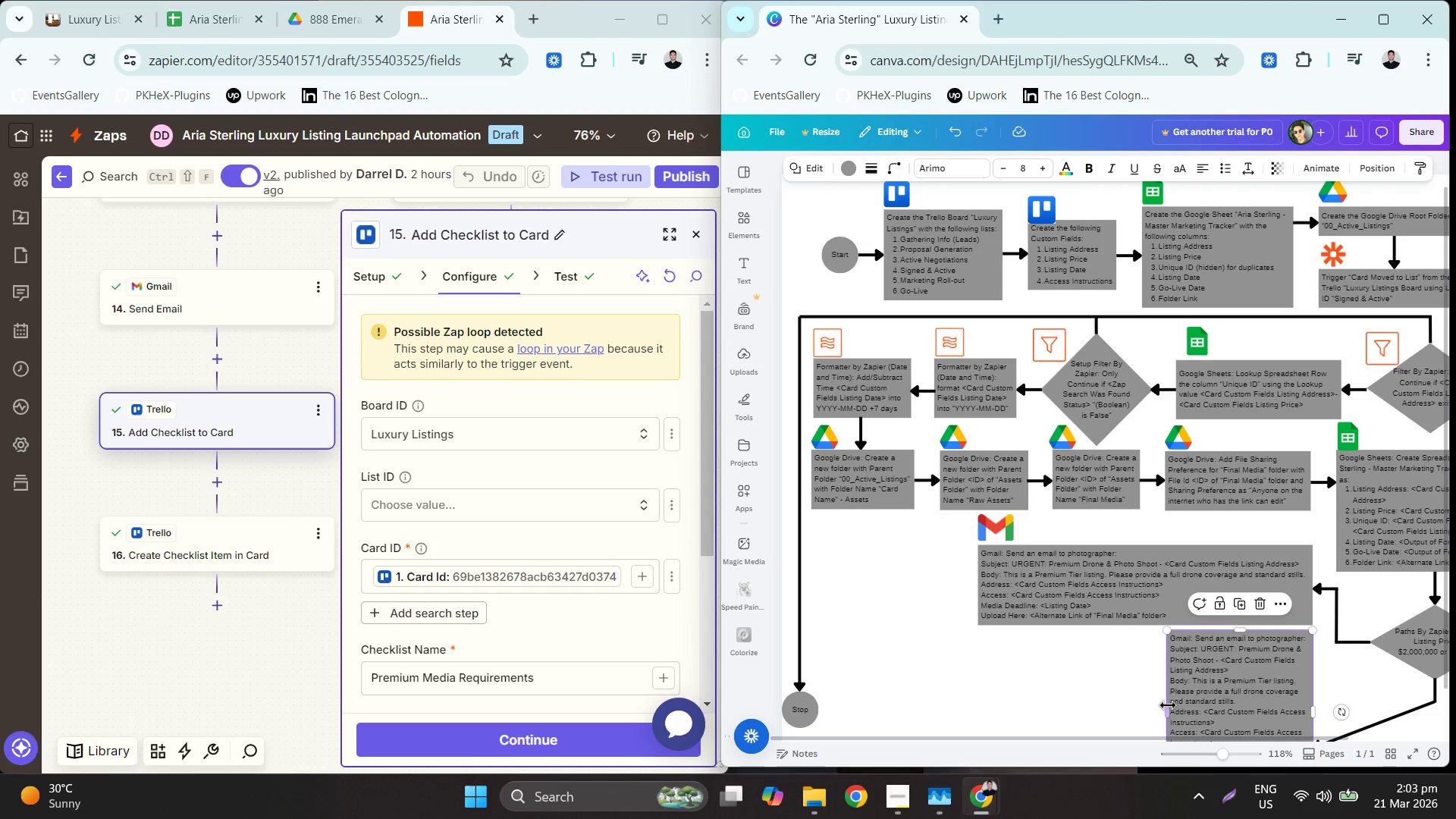 
left_click_drag(start_coordinate=[1168, 705], to_coordinate=[981, 686])
 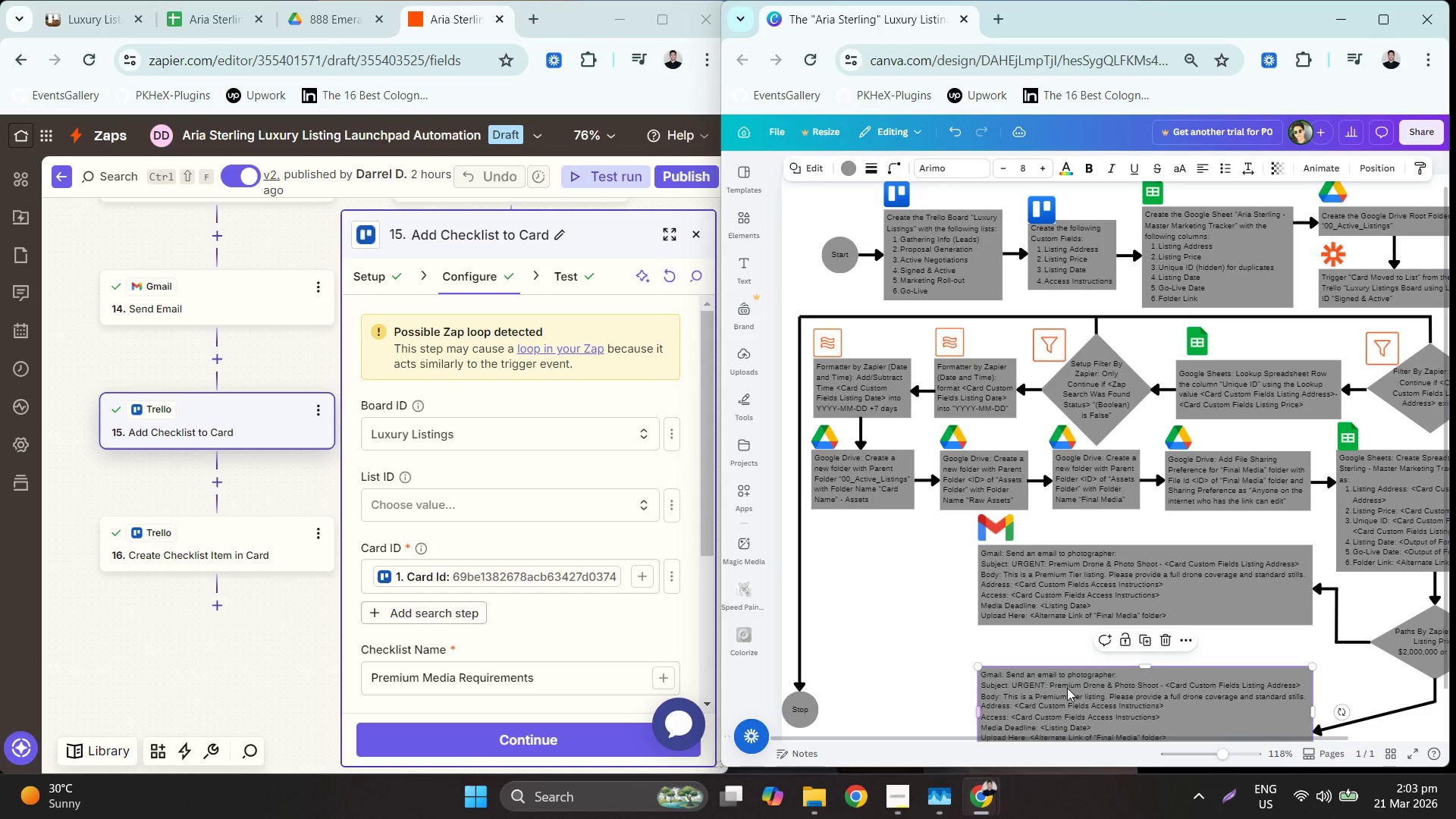 
left_click_drag(start_coordinate=[1068, 688], to_coordinate=[1071, 654])
 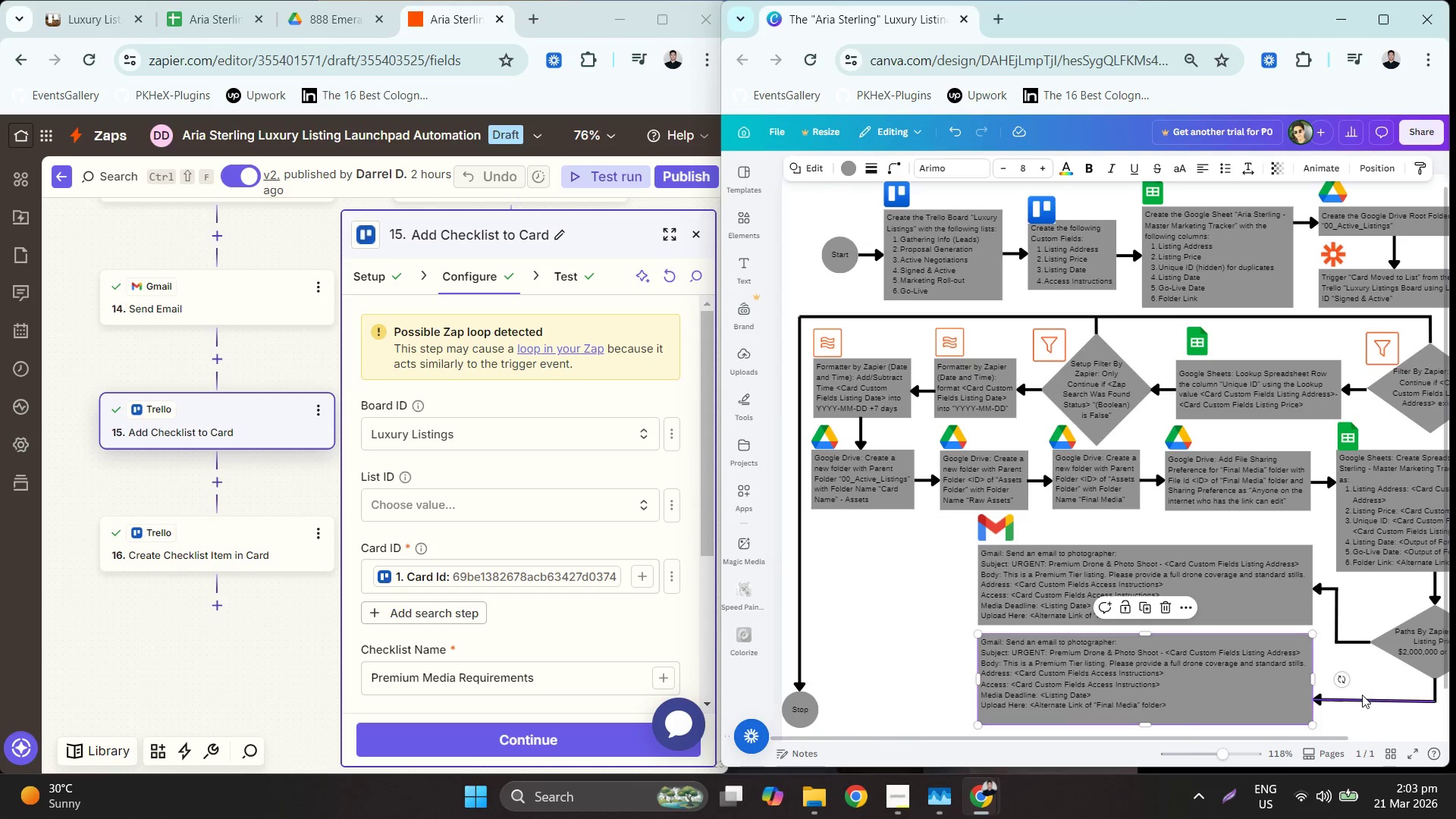 
left_click([1370, 700])
 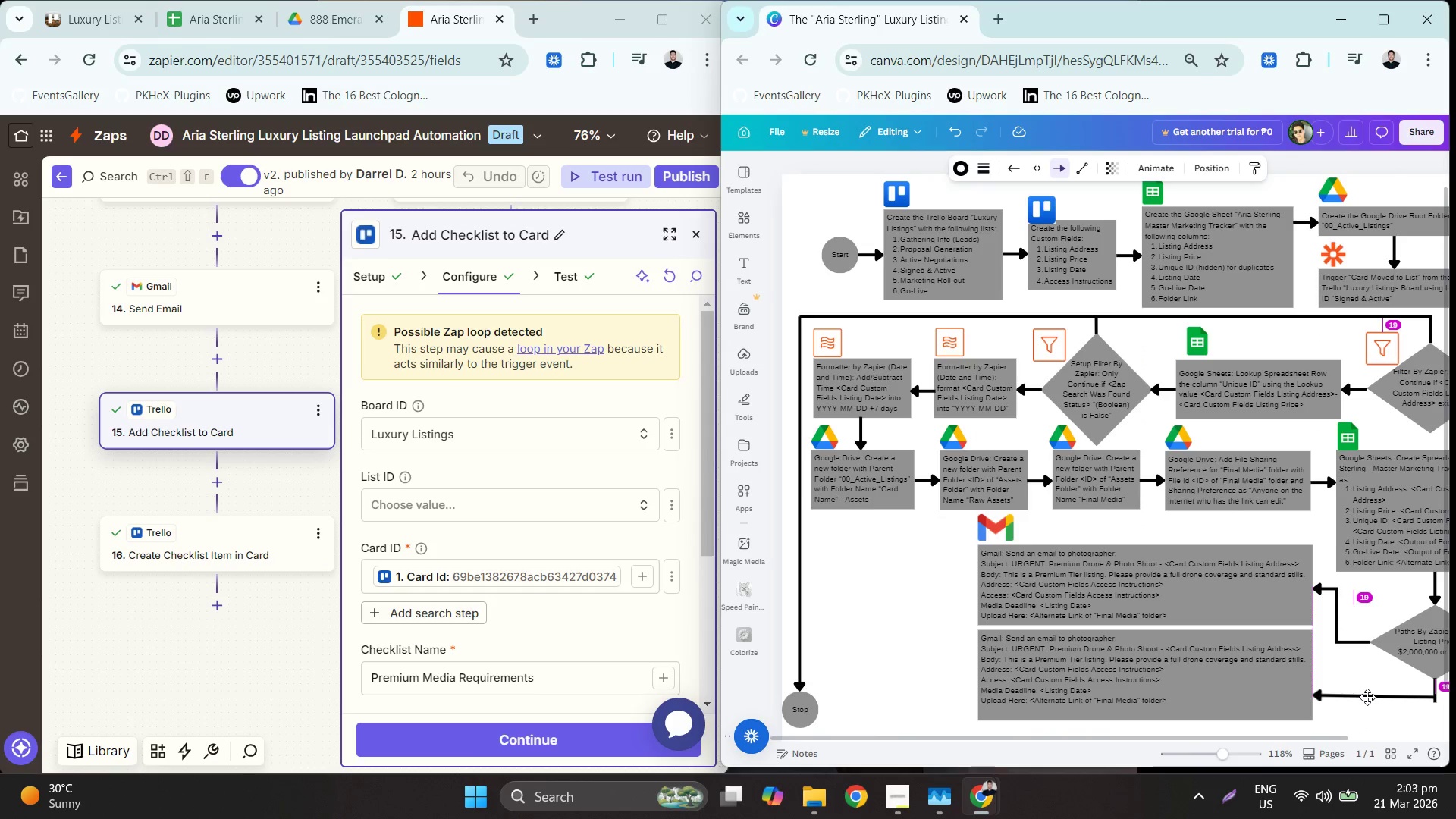 
left_click([1366, 701])
 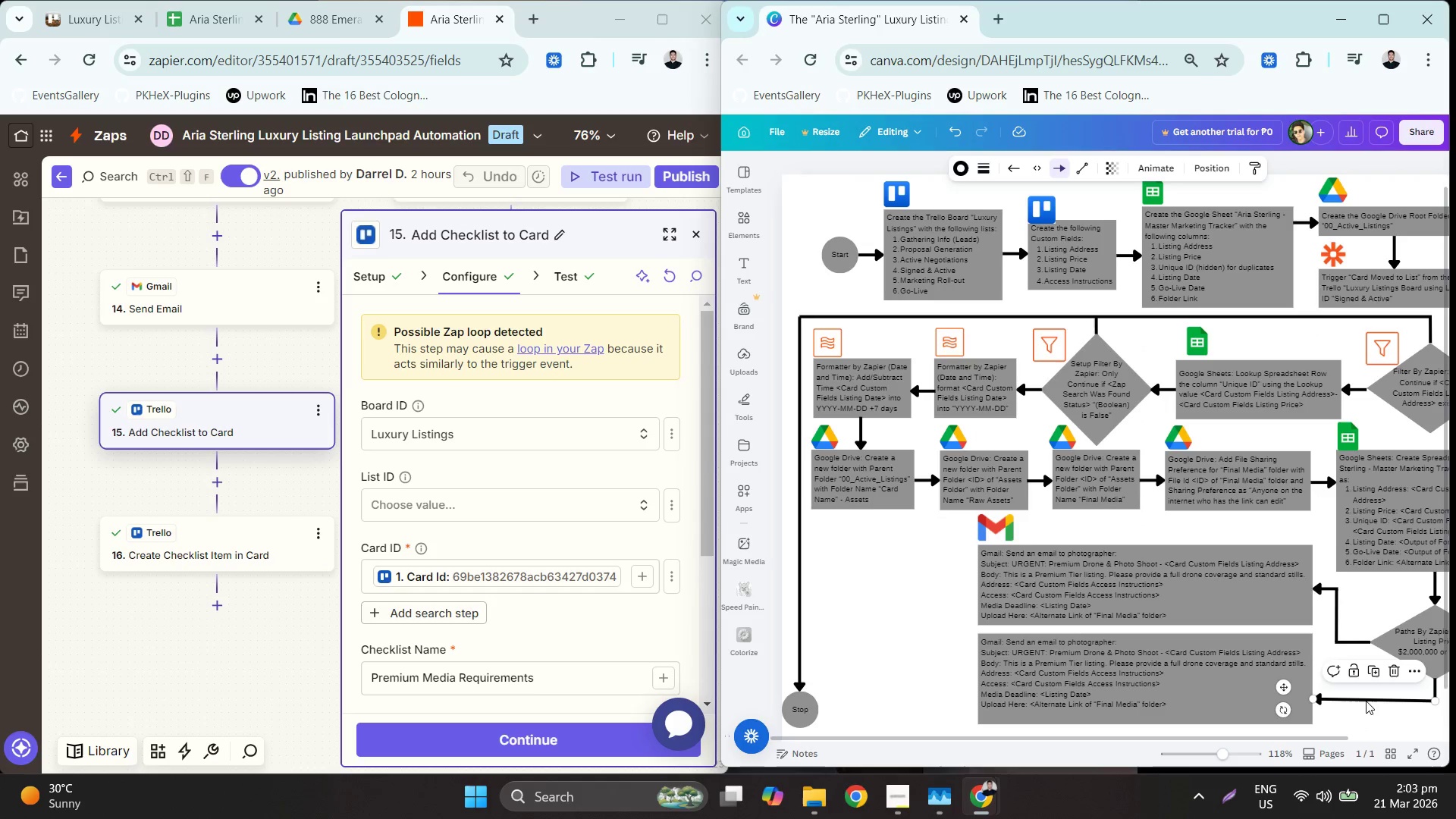 
right_click([1366, 701])
 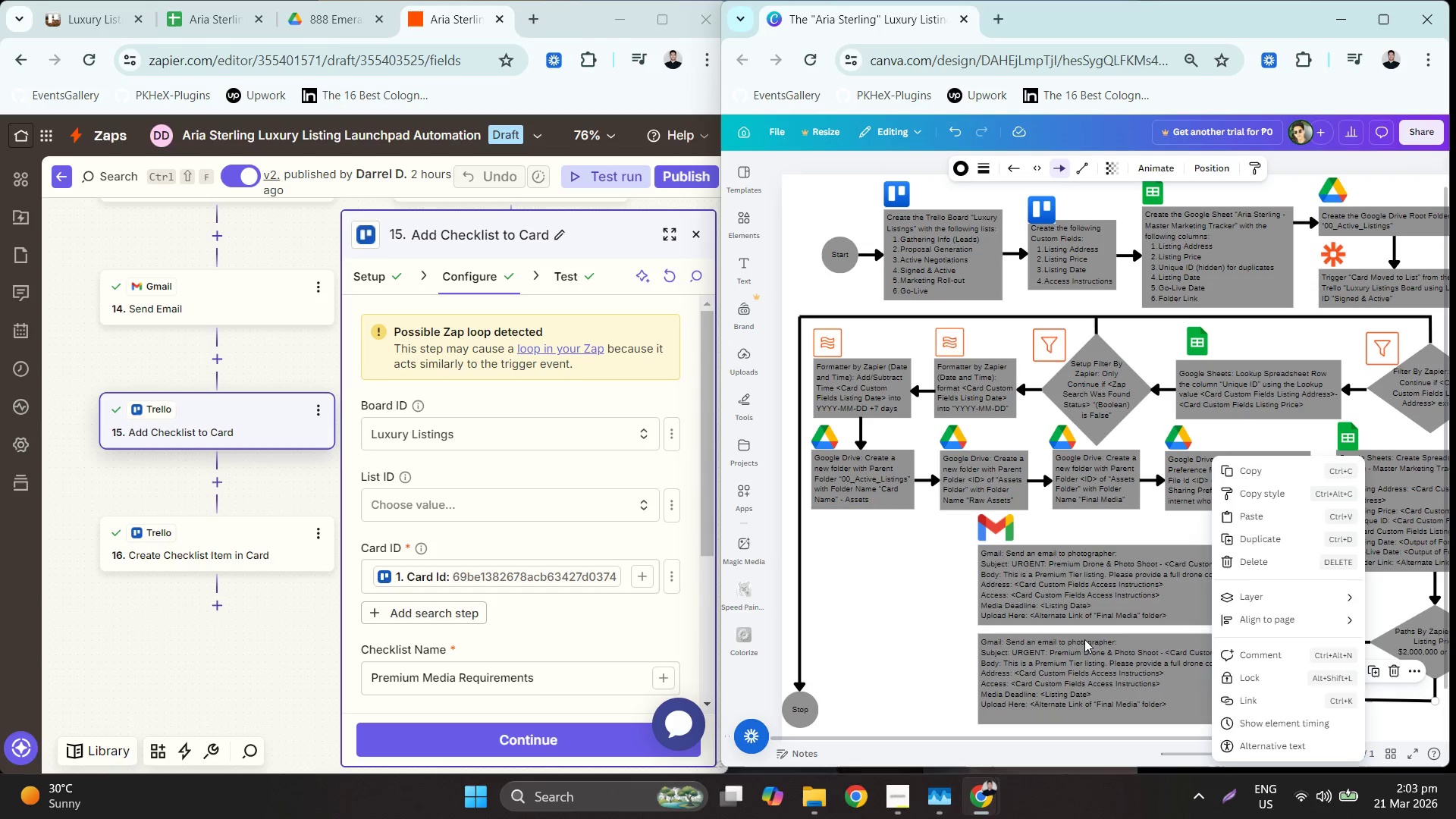 
wait(5.25)
 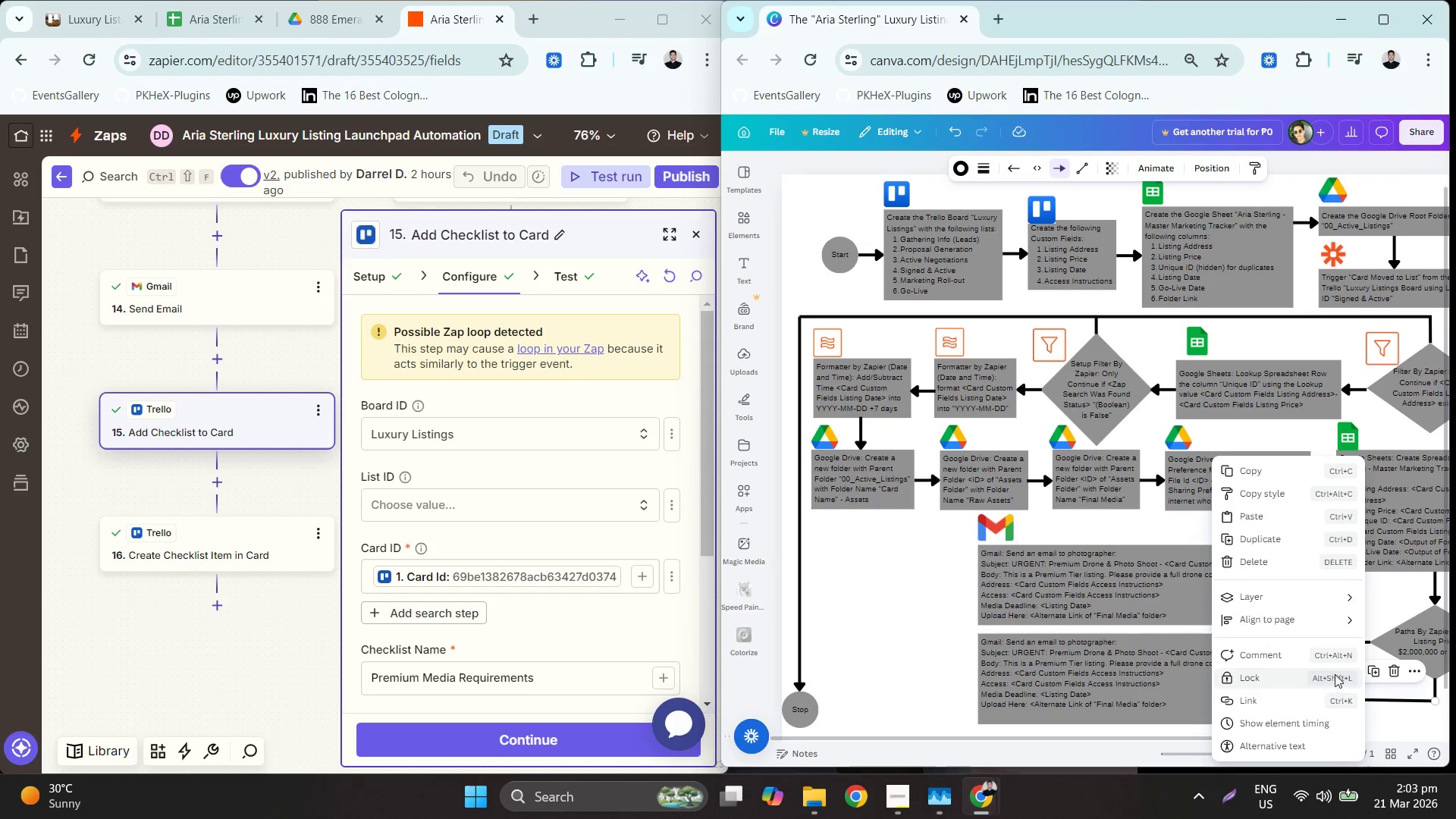 
double_click([1385, 698])
 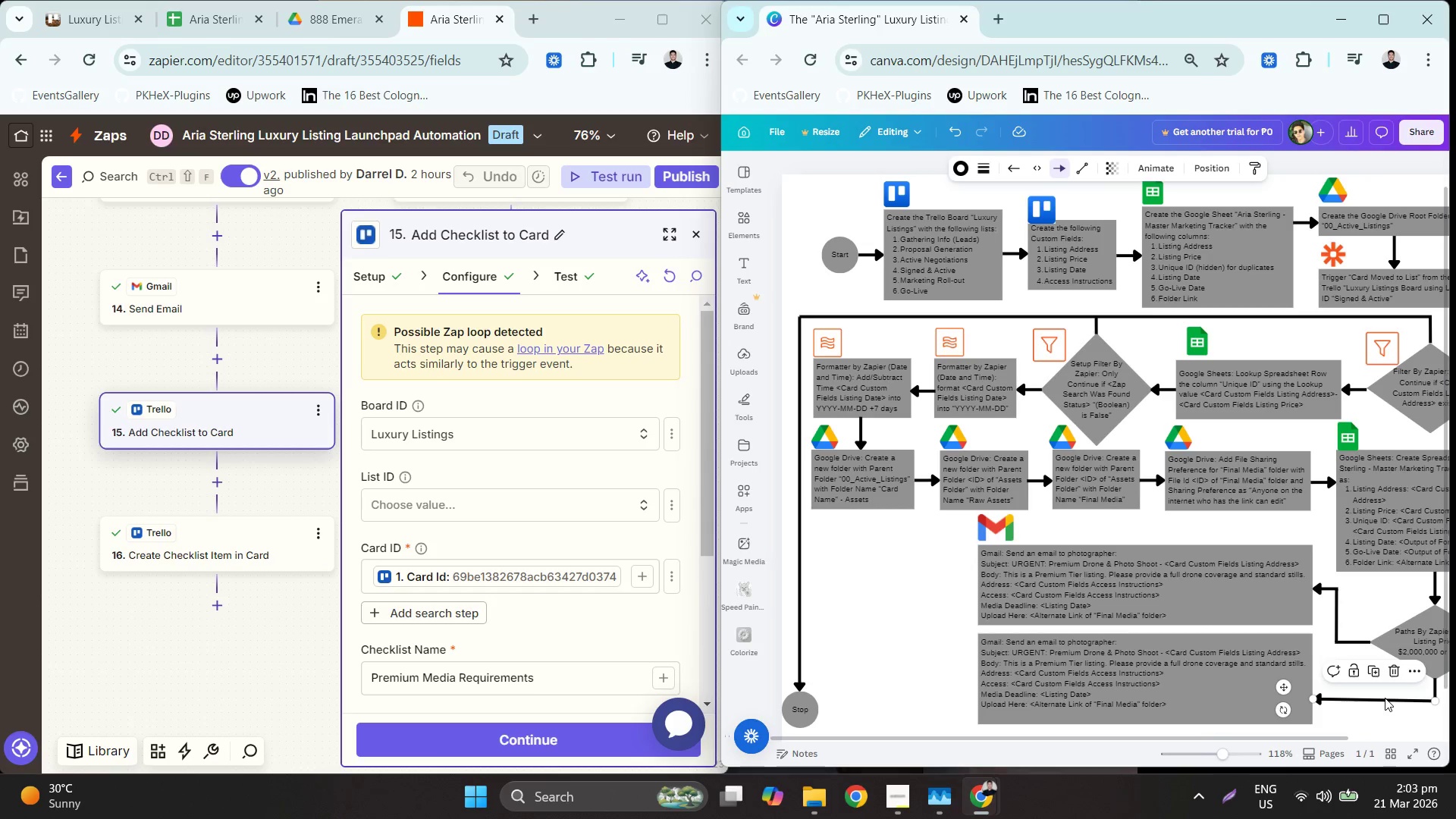 
key(Insert)
 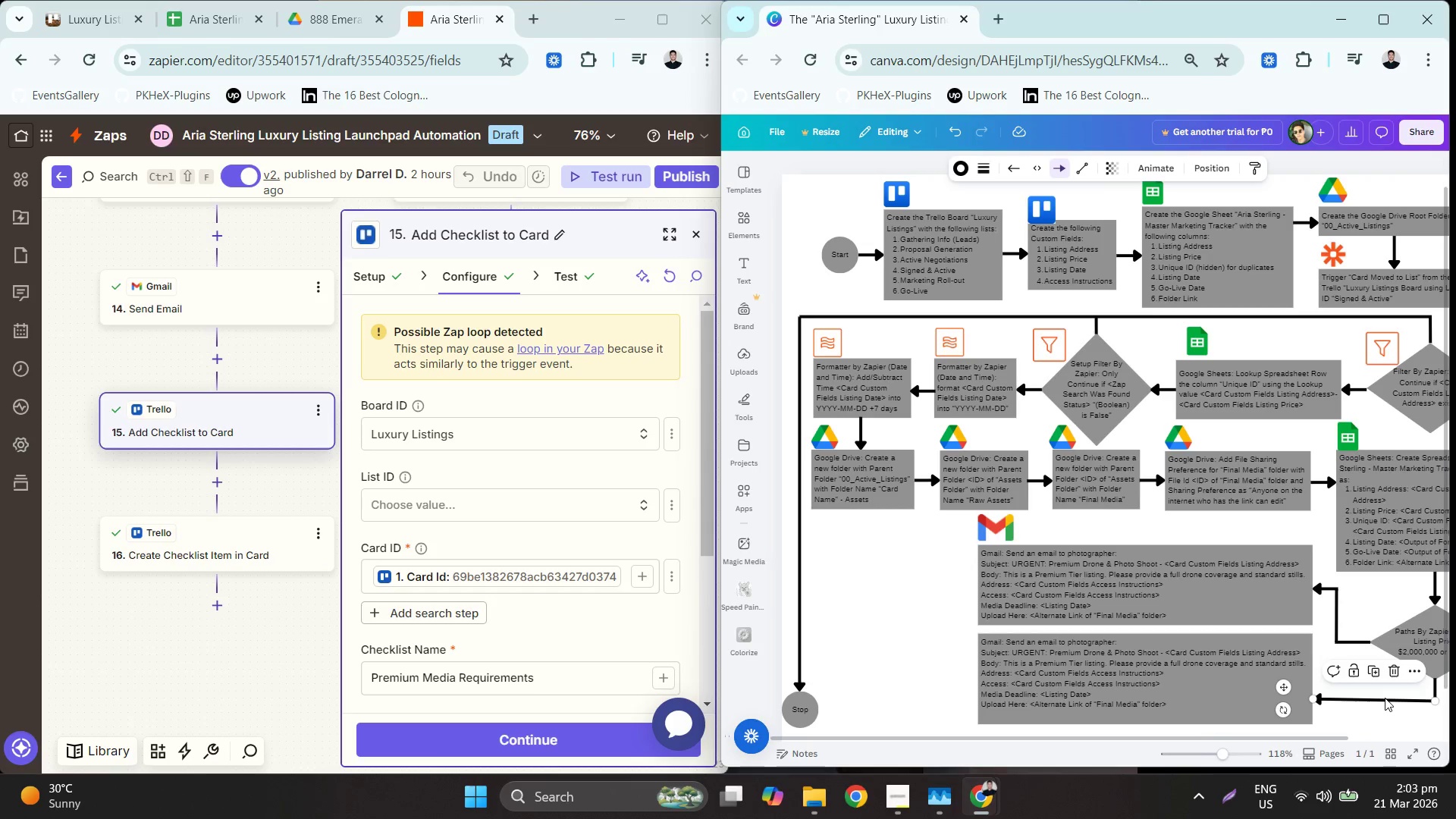 
key(Delete)
 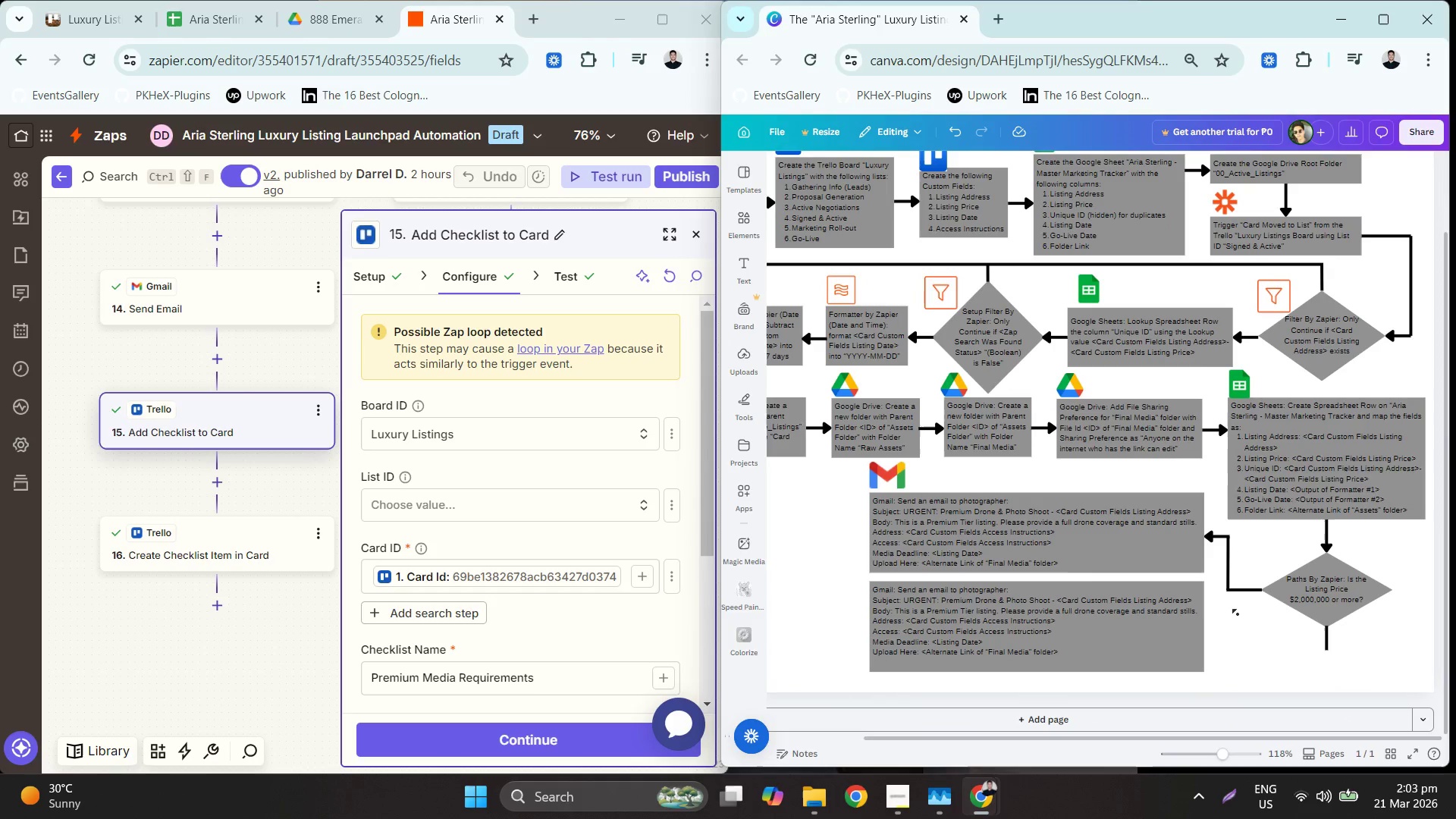 
hold_key(key=ControlLeft, duration=0.5)
scroll: coordinate [1205, 638], scroll_direction: up, amount: 2.0
 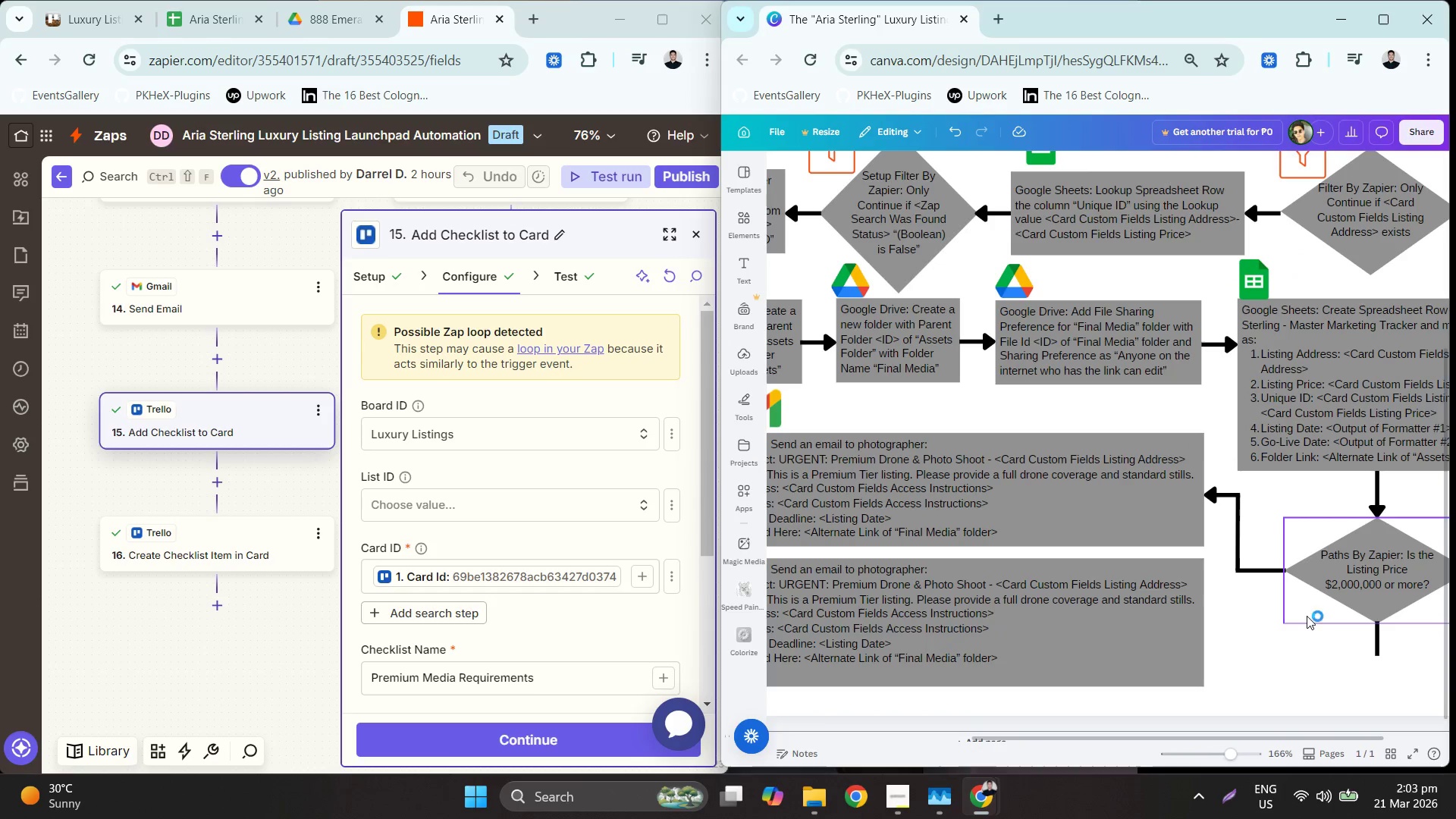 
left_click([1262, 572])
 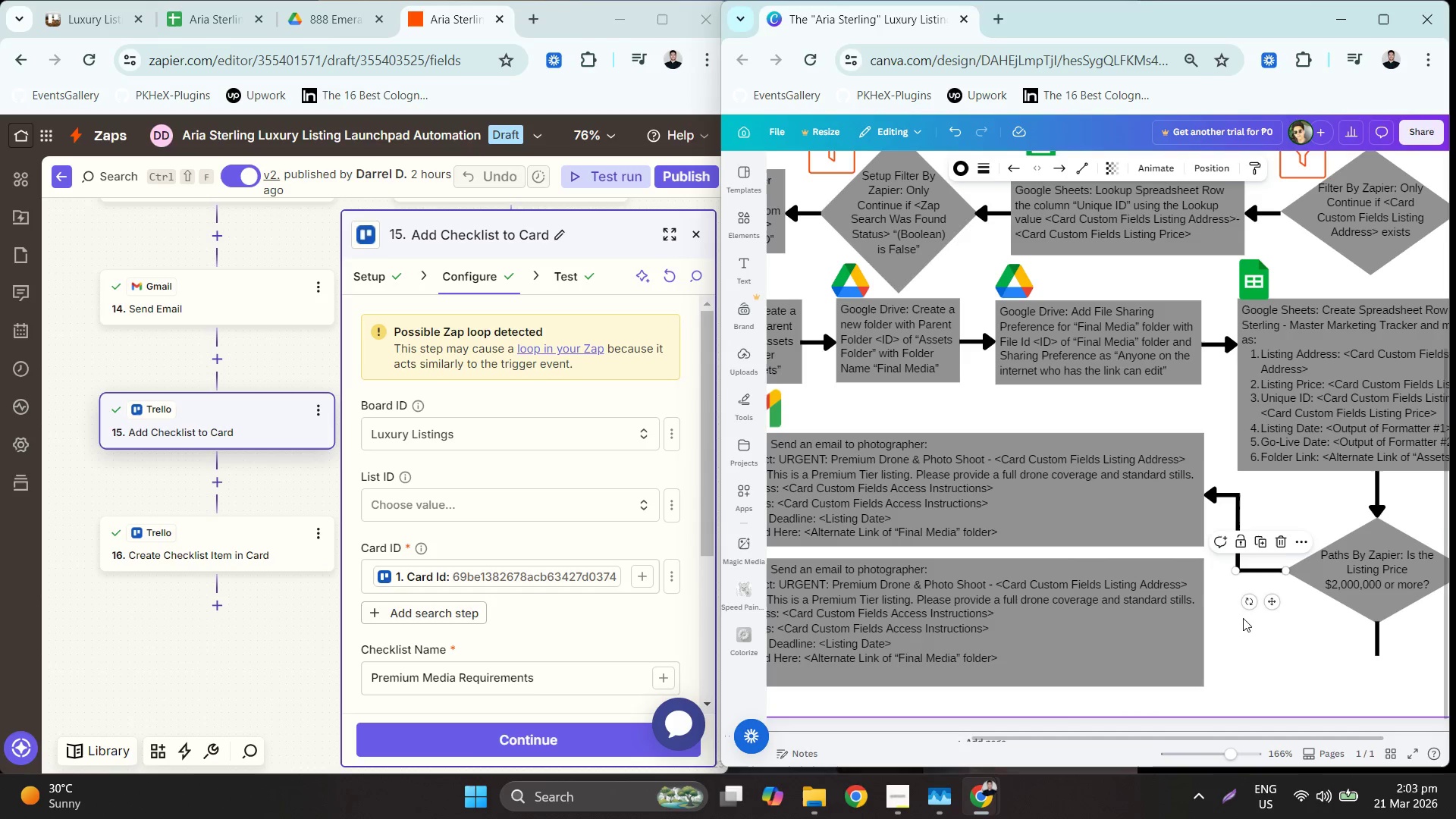 
key(Control+C)
 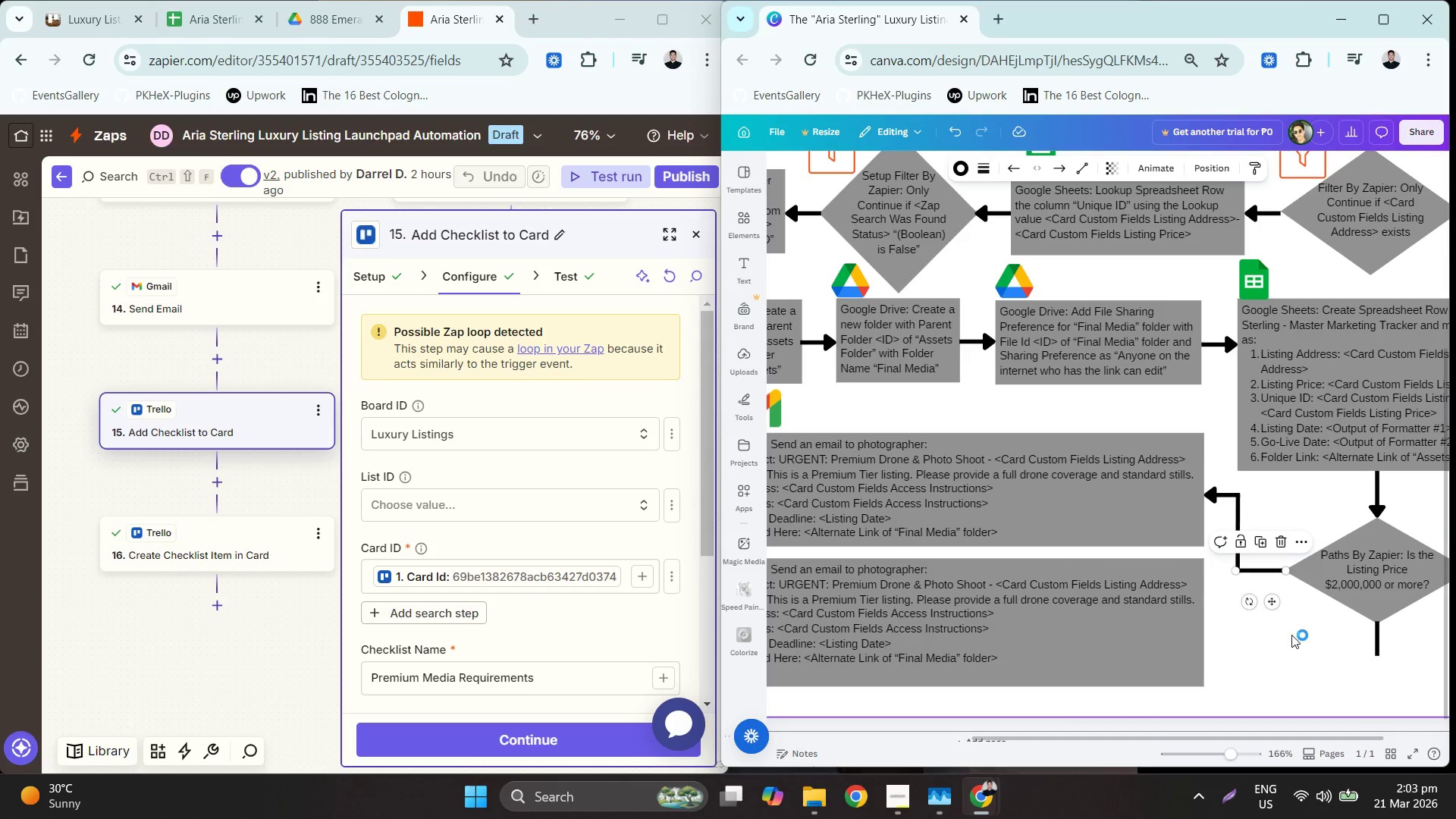 
key(Control+V)
 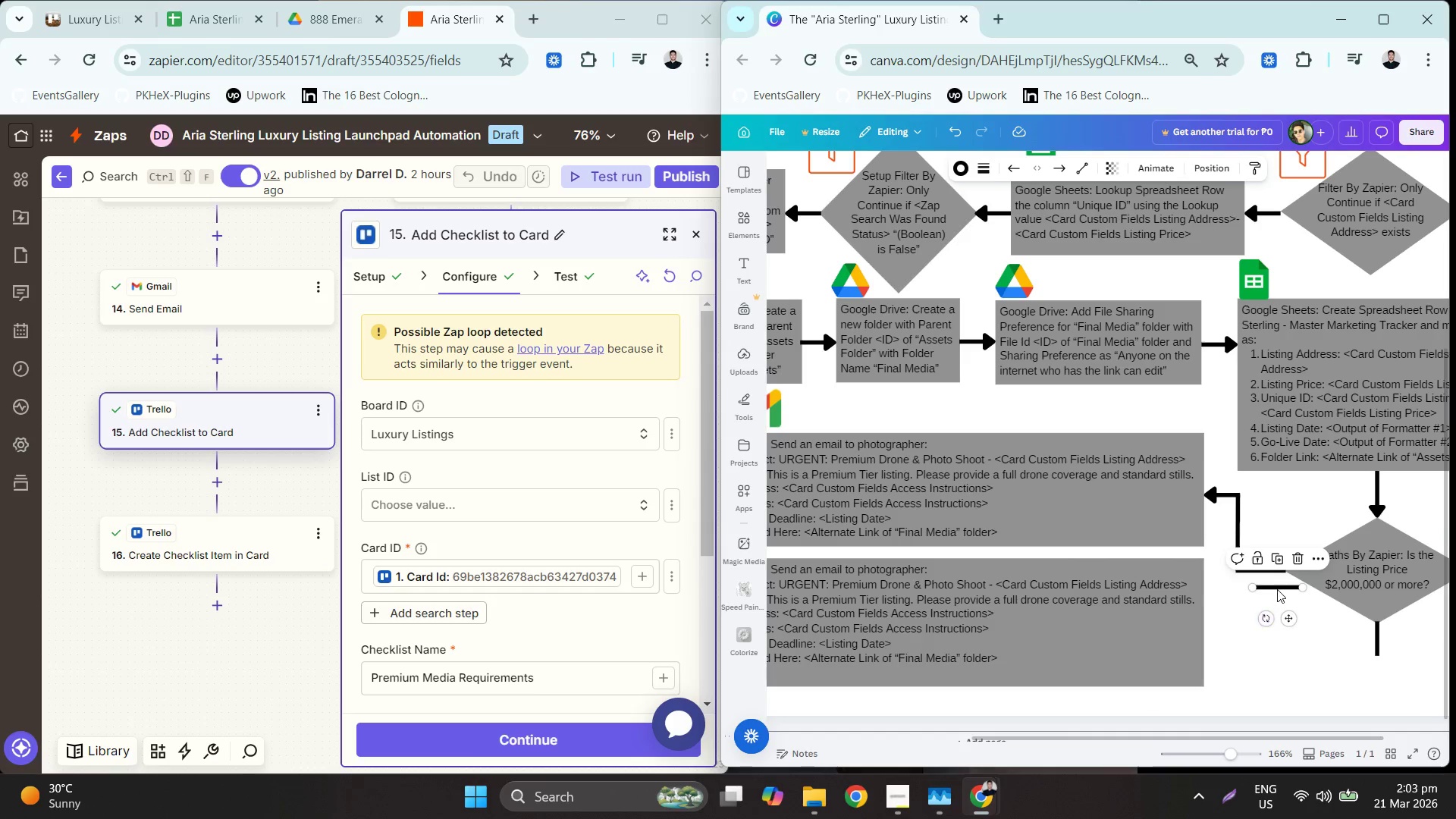 
left_click_drag(start_coordinate=[1277, 587], to_coordinate=[1282, 622])
 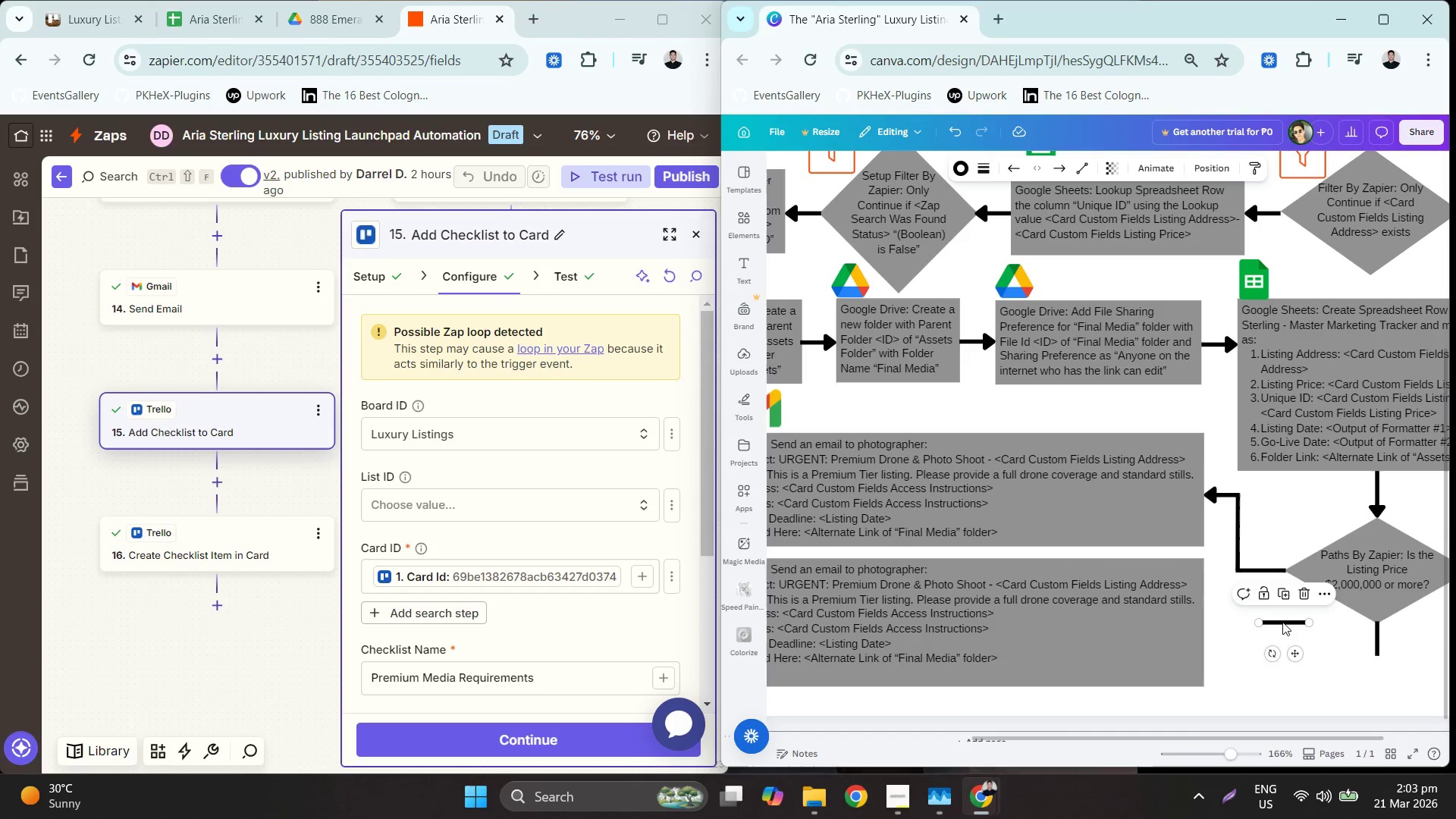 
key(Control+ControlLeft)
 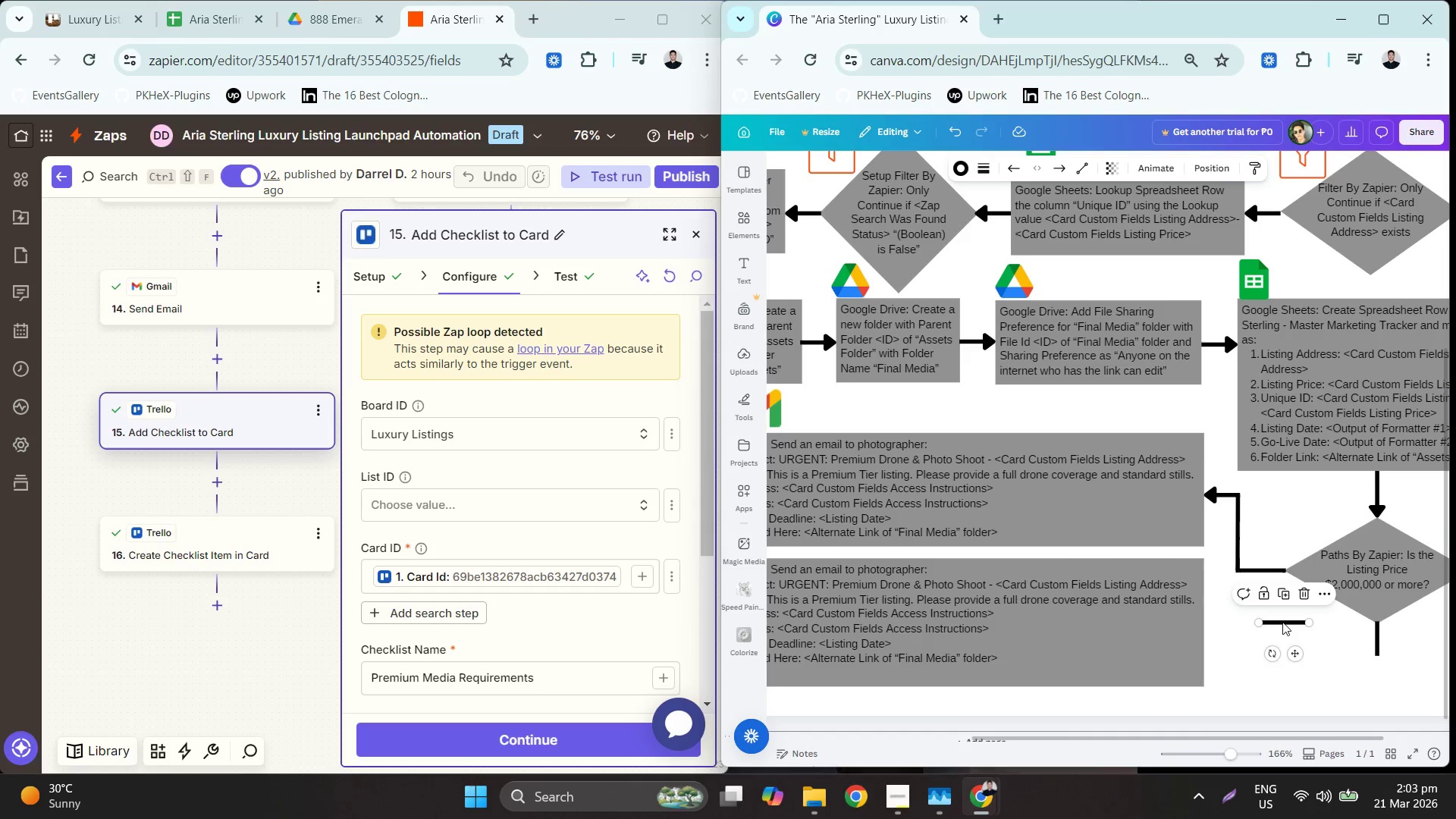 
key(Control+Z)
 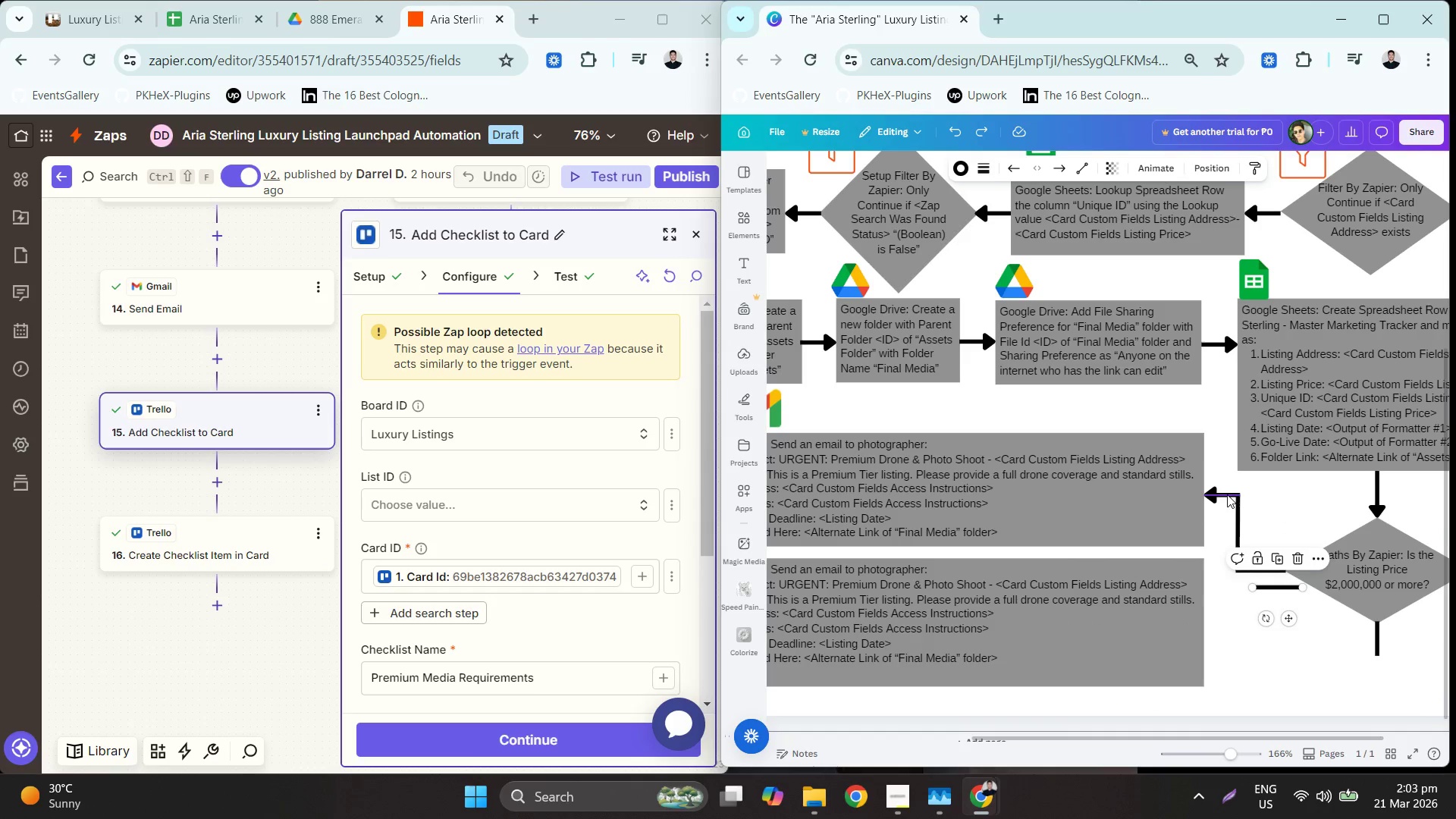 
left_click([1227, 494])
 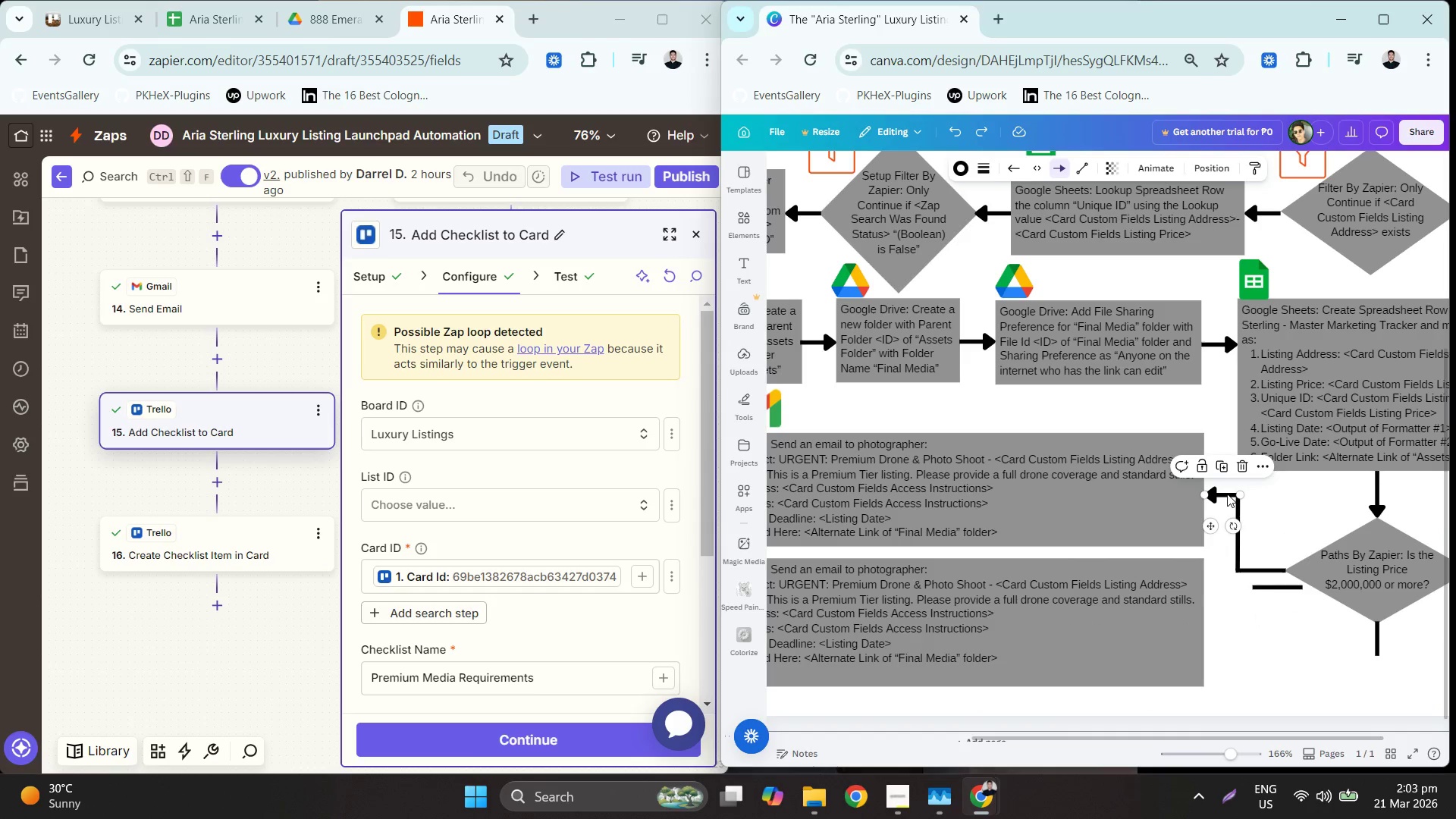 
key(Control+Z)
 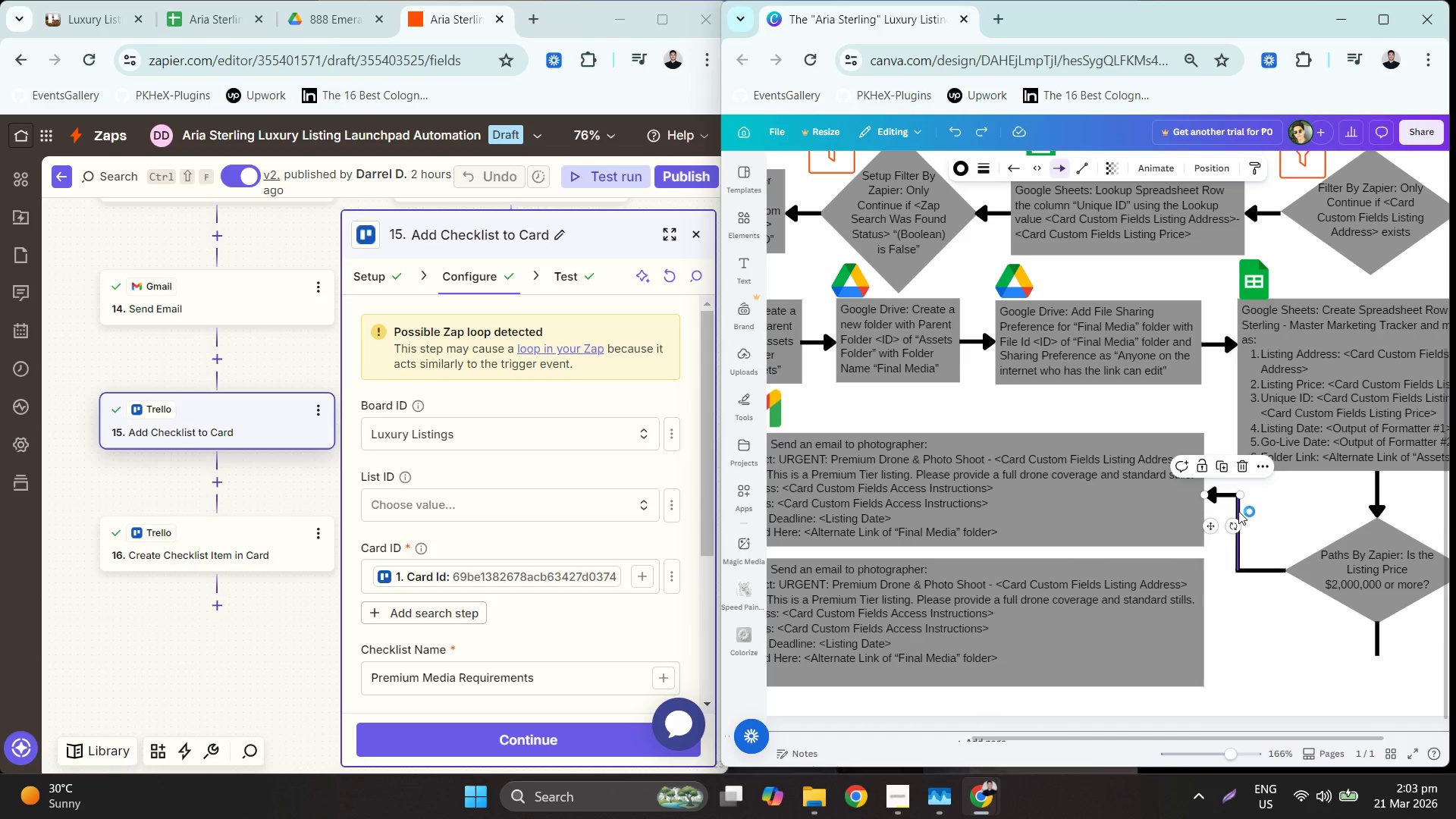 
key(Control+C)
 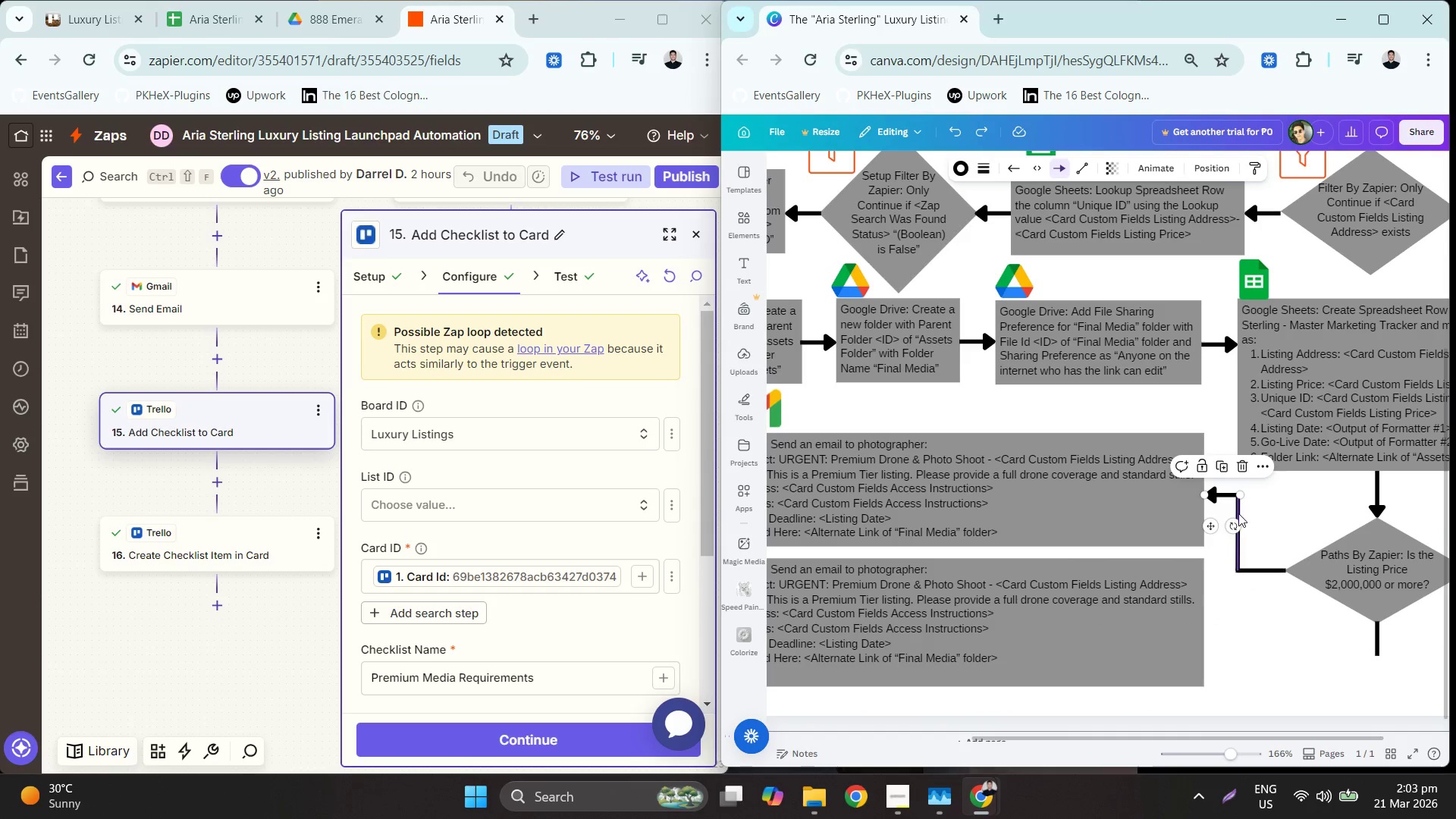 
key(Control+V)
 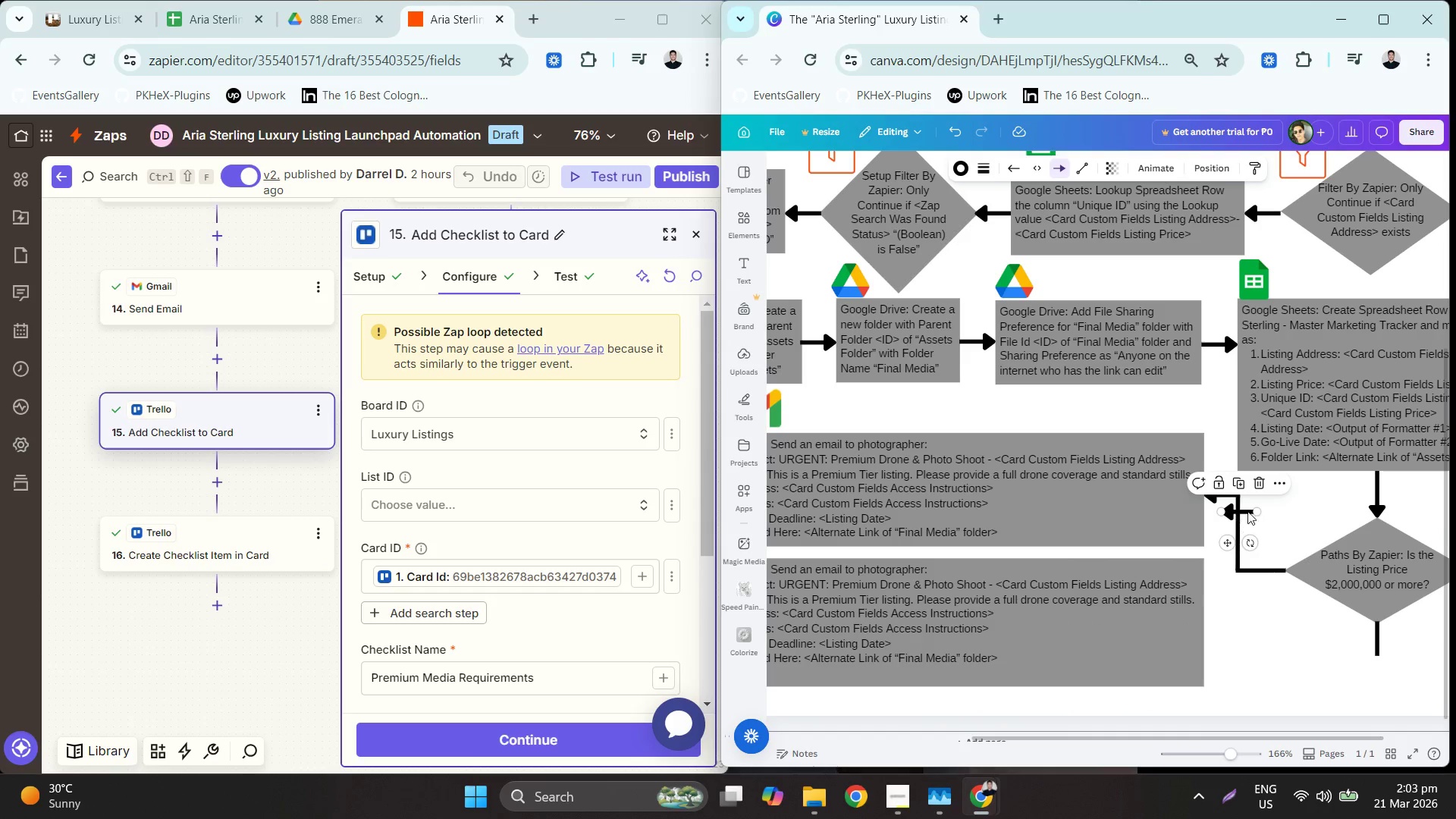 
left_click_drag(start_coordinate=[1251, 513], to_coordinate=[1246, 620])
 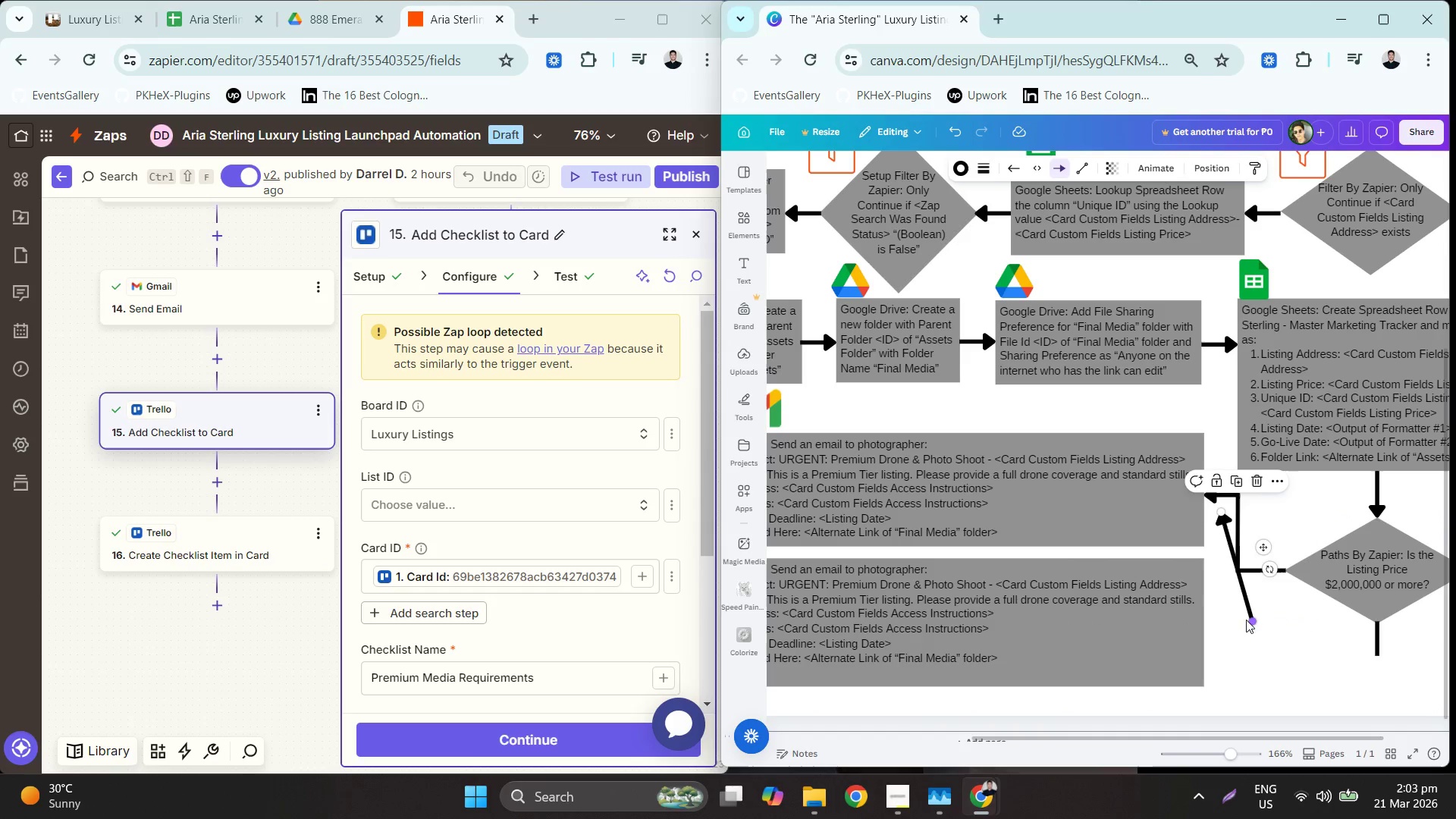 
key(Control+ControlLeft)
 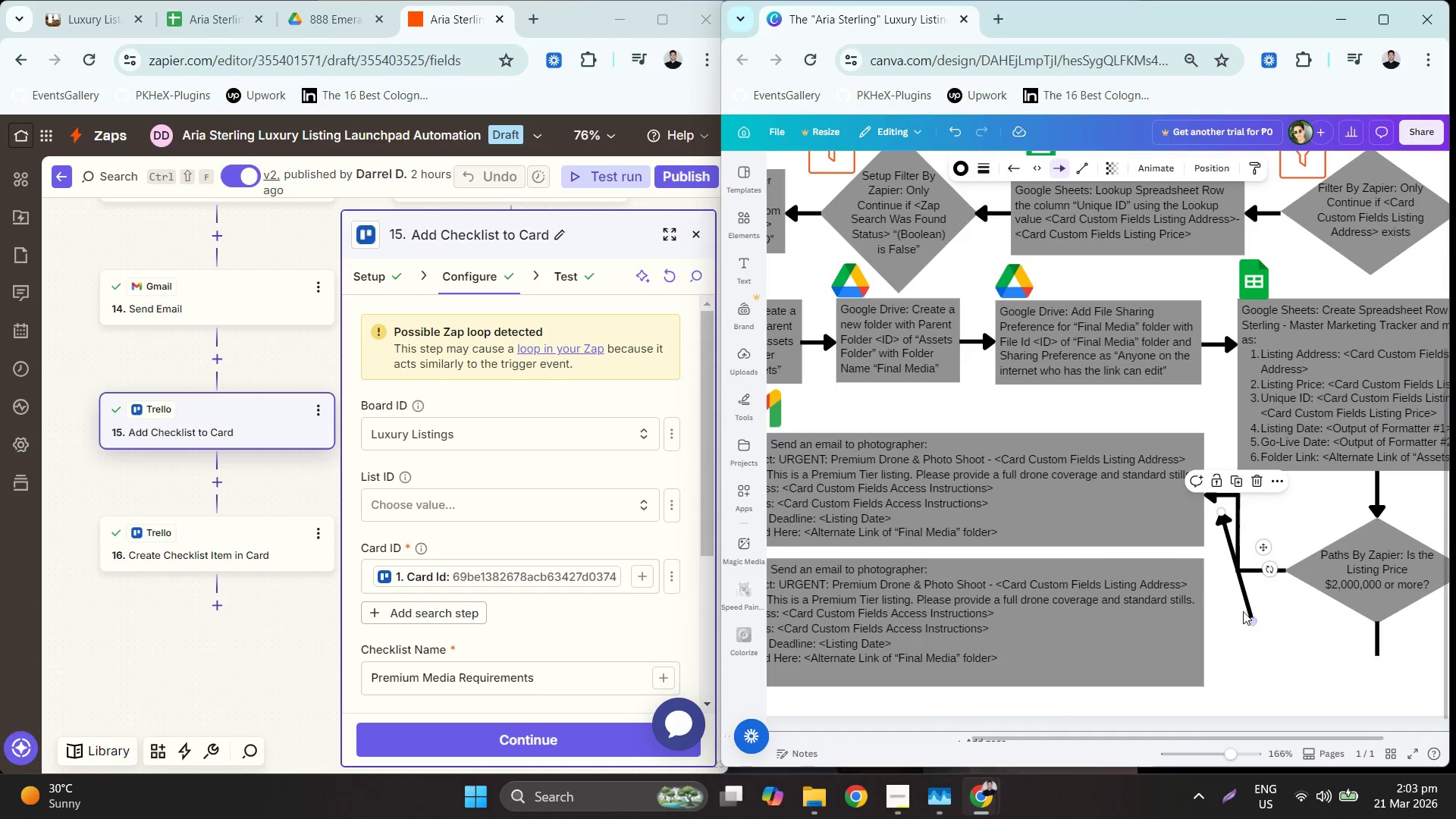 
key(Control+Z)
 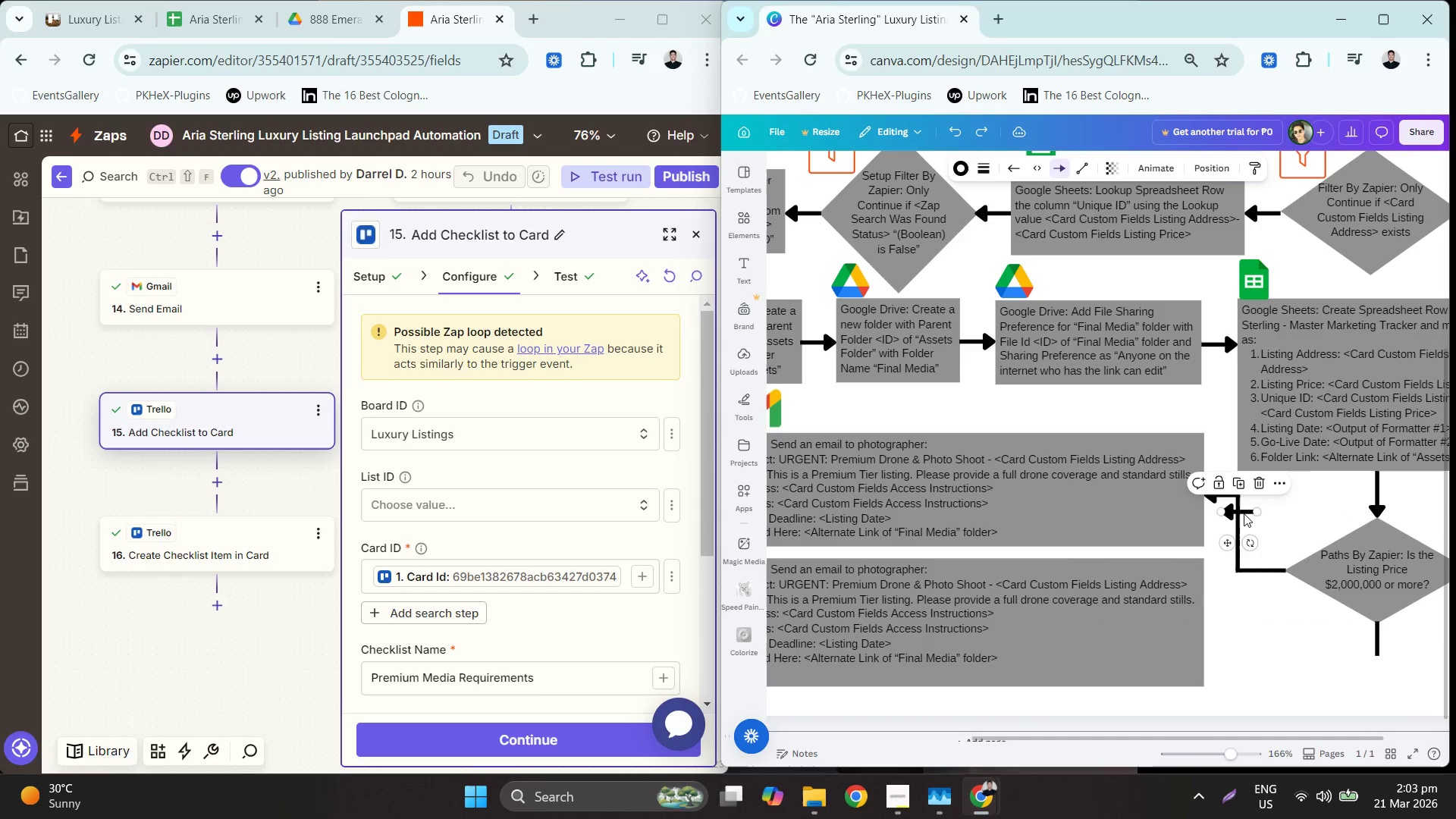 
left_click_drag(start_coordinate=[1248, 512], to_coordinate=[1369, 635])
 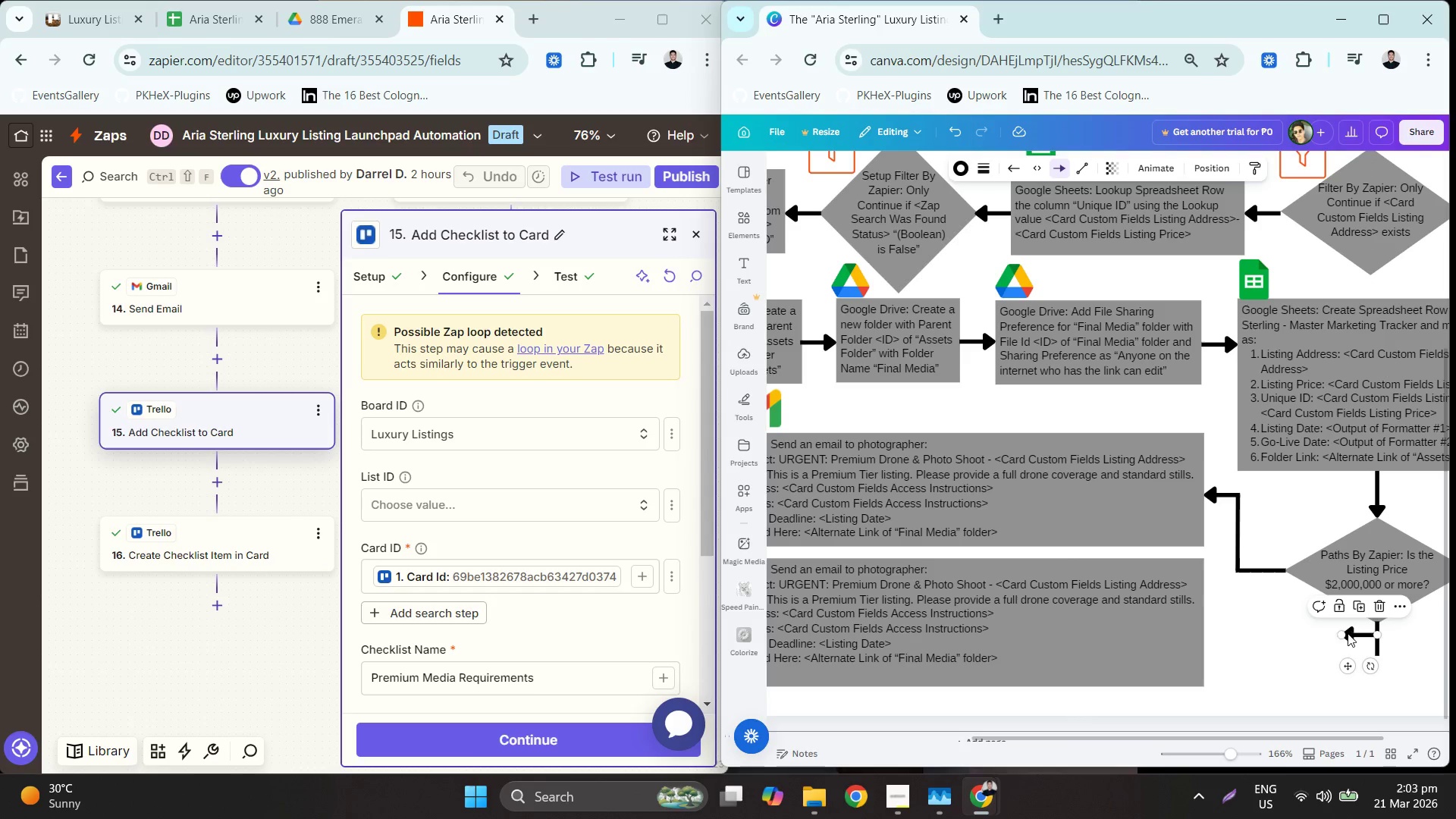 
left_click_drag(start_coordinate=[1342, 632], to_coordinate=[1207, 634])
 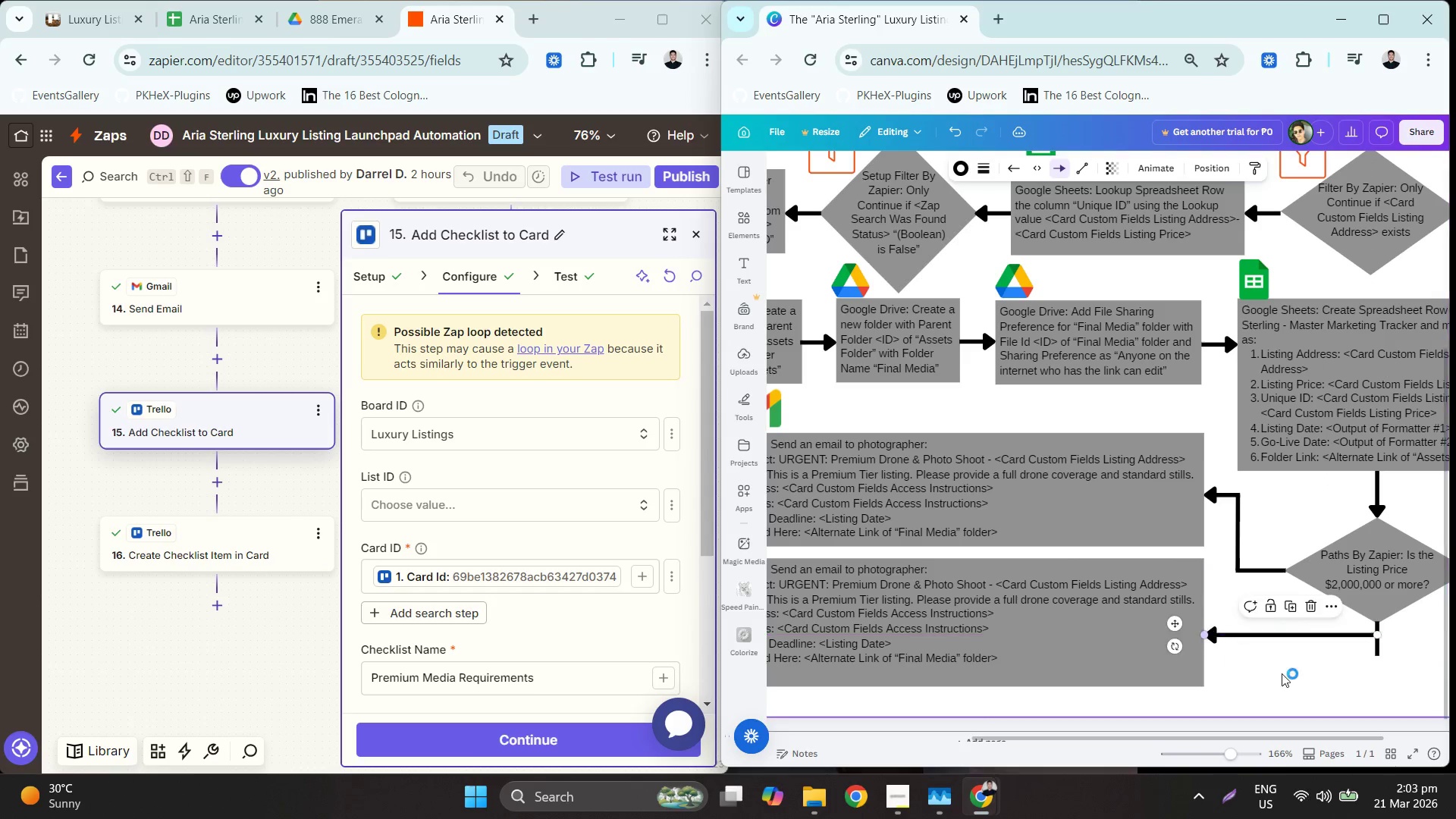 
left_click([1310, 684])
 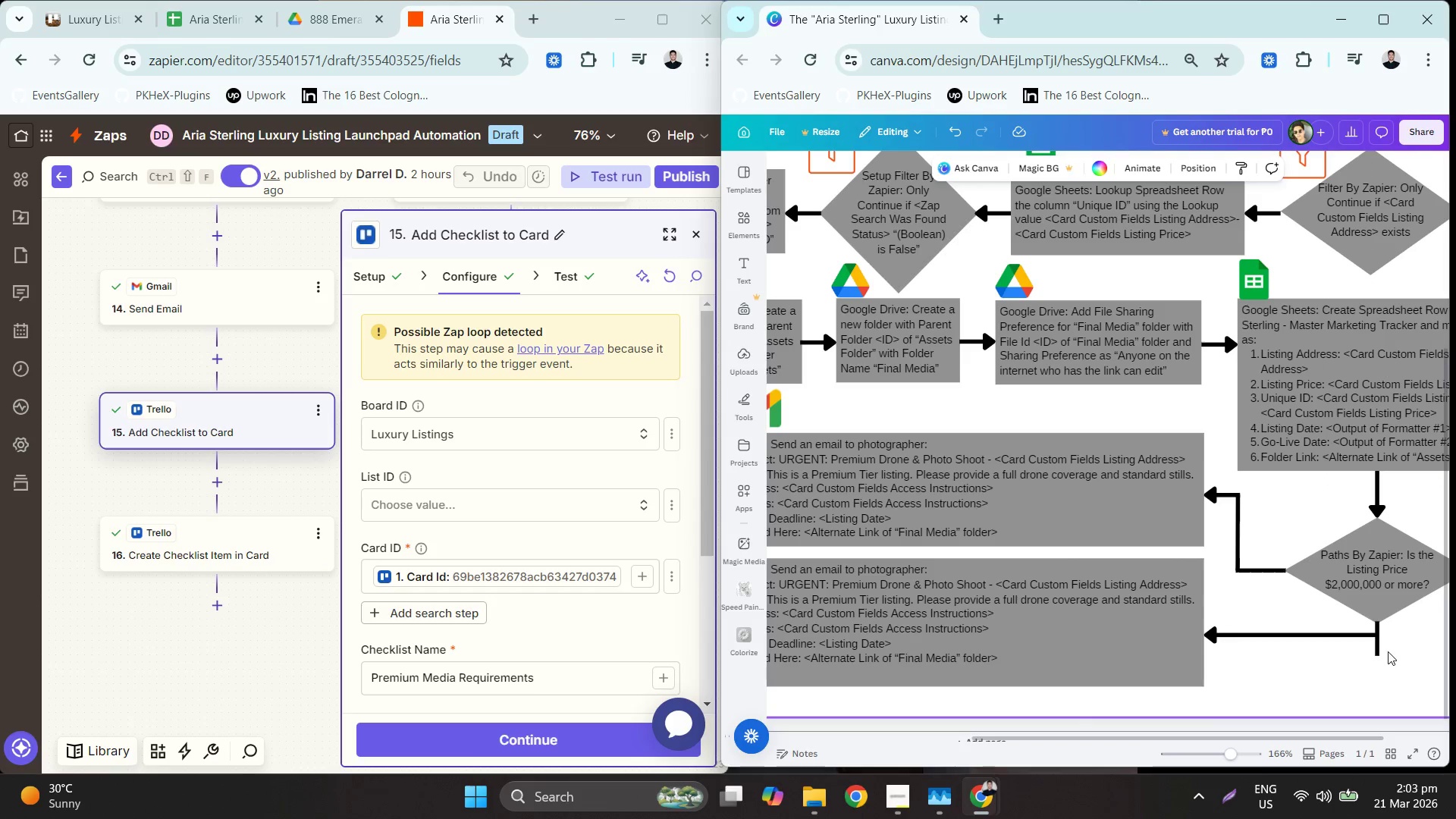 
left_click([1377, 645])
 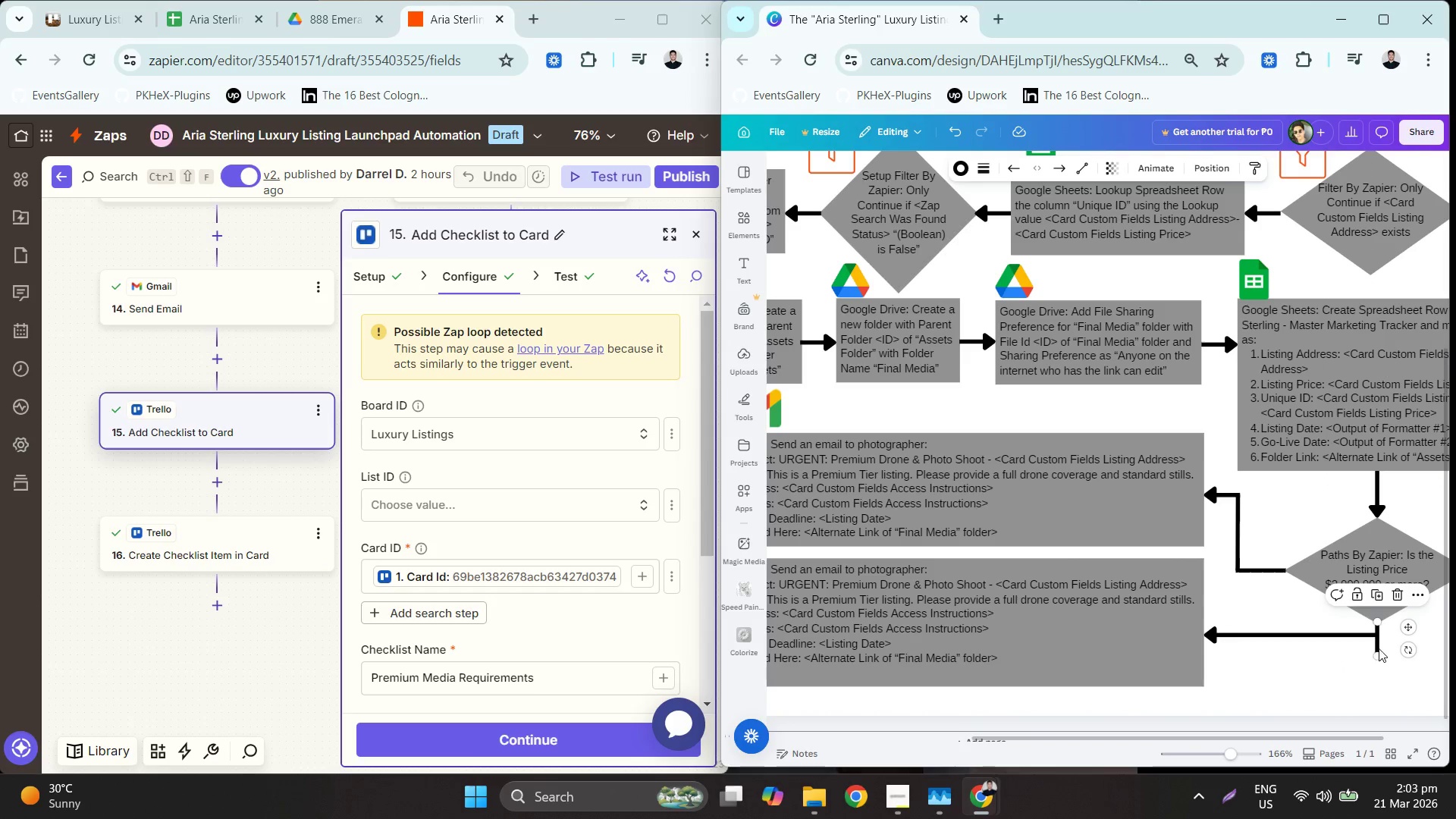 
left_click_drag(start_coordinate=[1379, 651], to_coordinate=[1380, 632])
 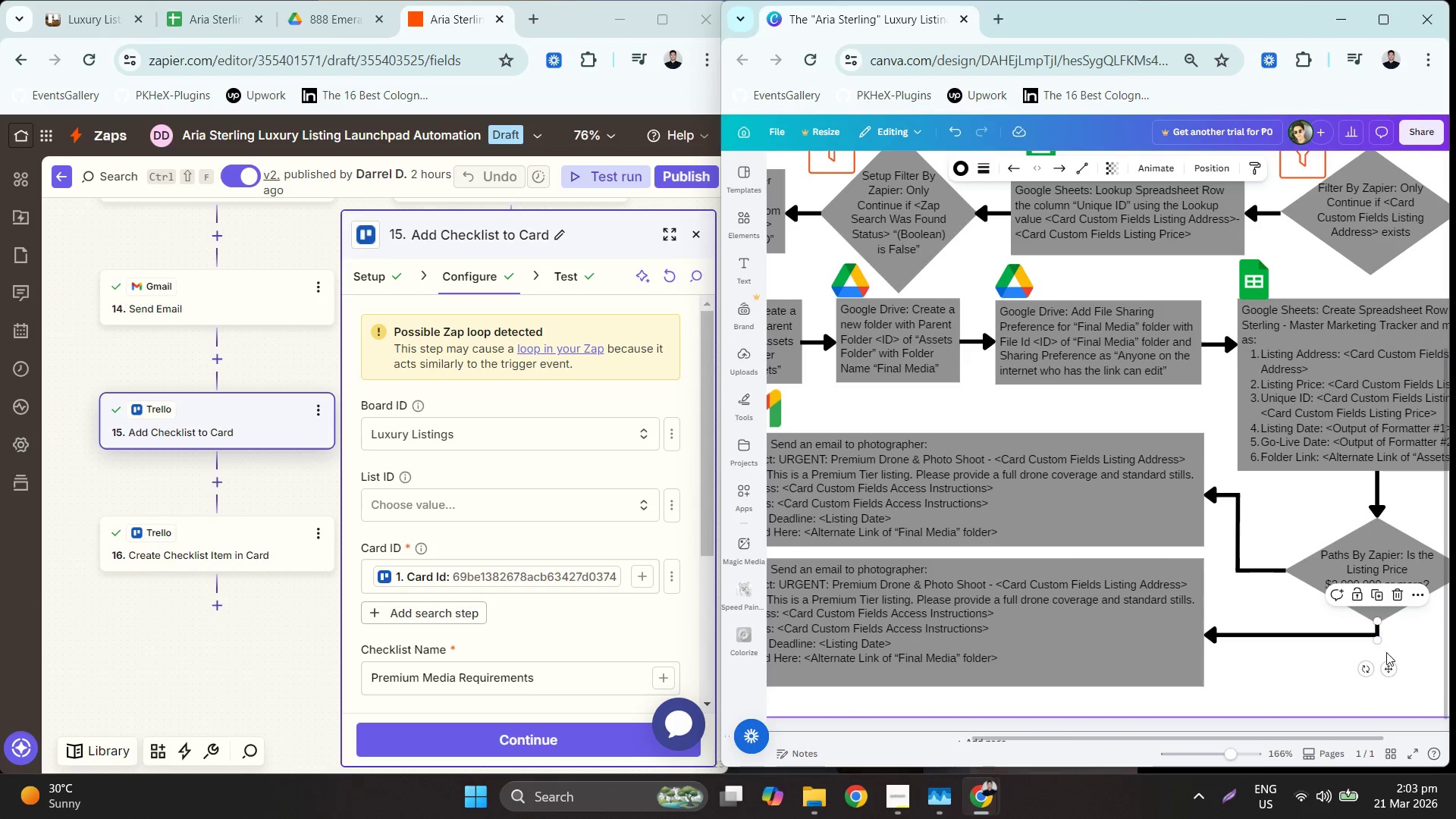 
left_click([1388, 654])
 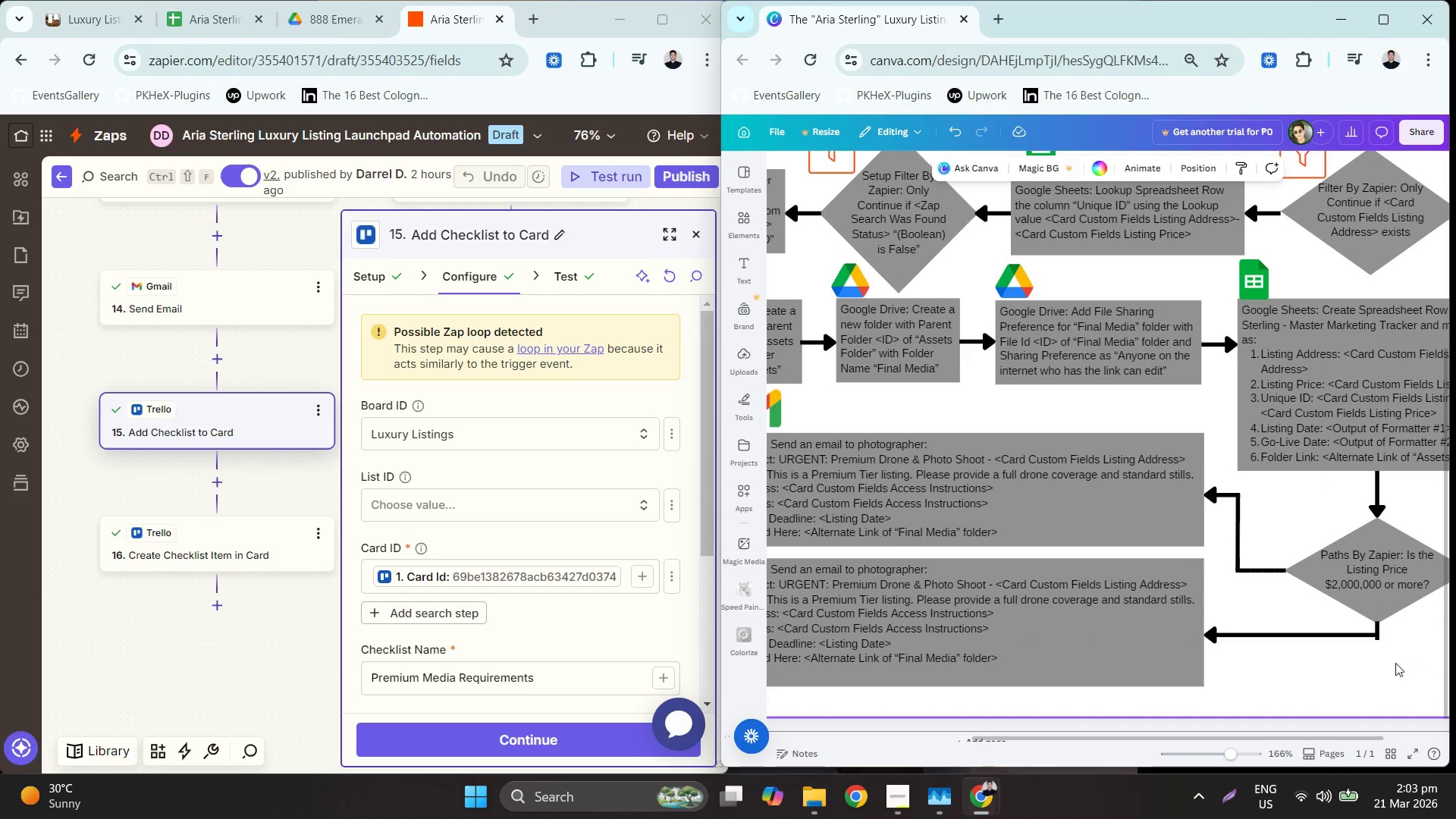 
hold_key(key=ControlLeft, duration=0.8)
scroll: coordinate [1403, 651], scroll_direction: up, amount: 4.0
 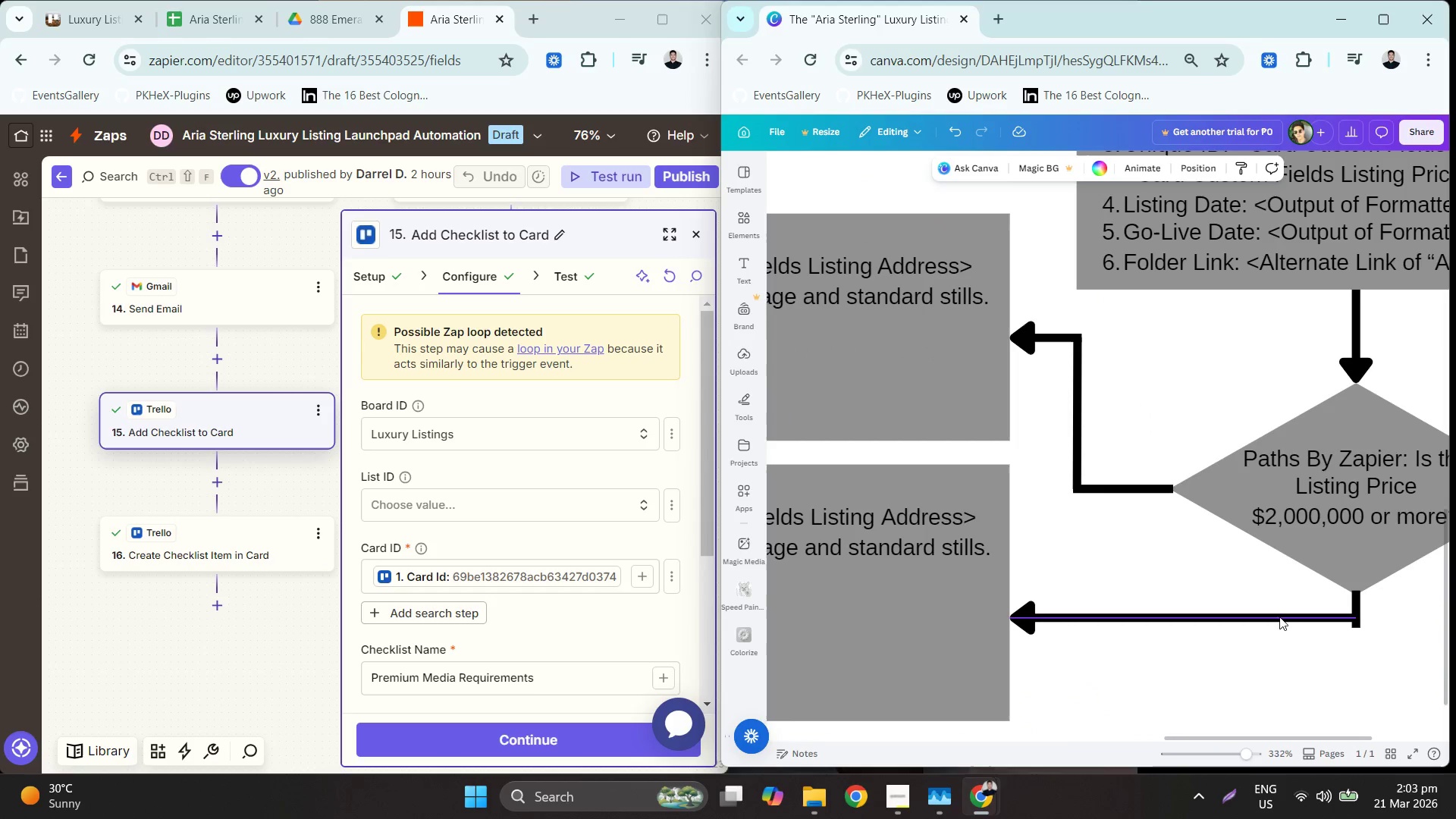 
left_click_drag(start_coordinate=[1276, 617], to_coordinate=[1279, 622])
 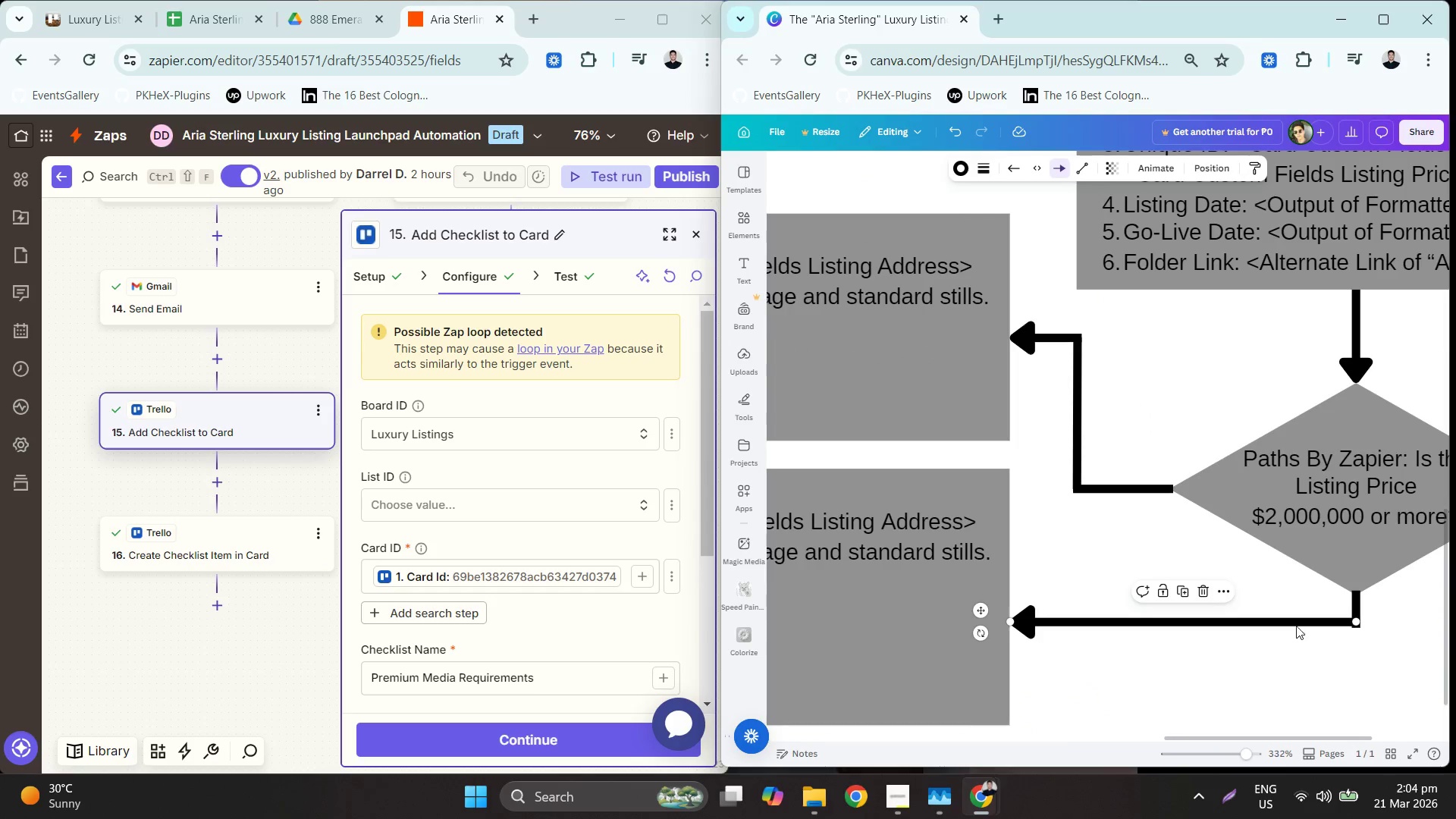 
key(Control+ControlLeft)
 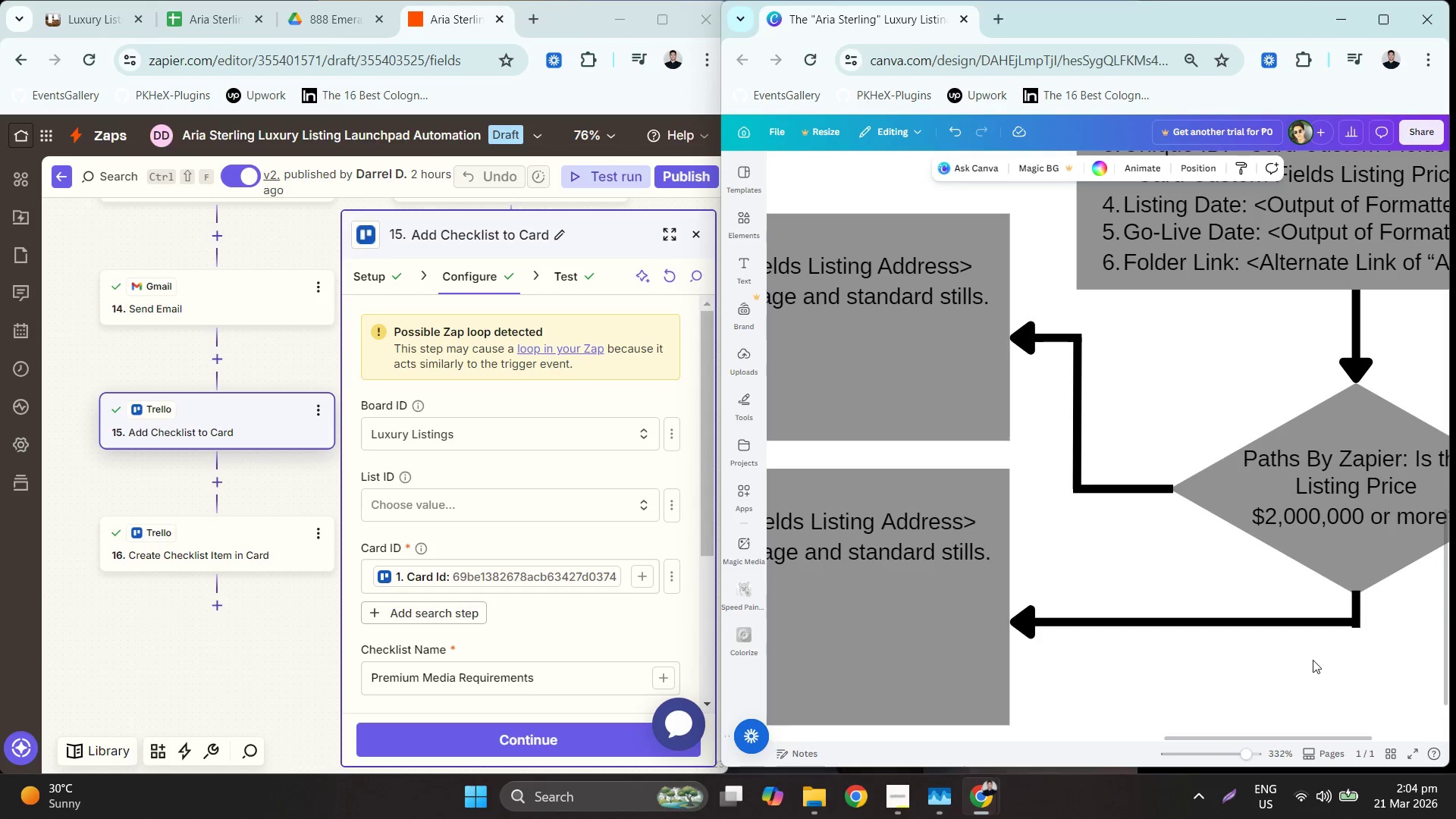 
hold_key(key=ControlLeft, duration=1.5)
scroll: coordinate [1316, 661], scroll_direction: down, amount: 5.0
 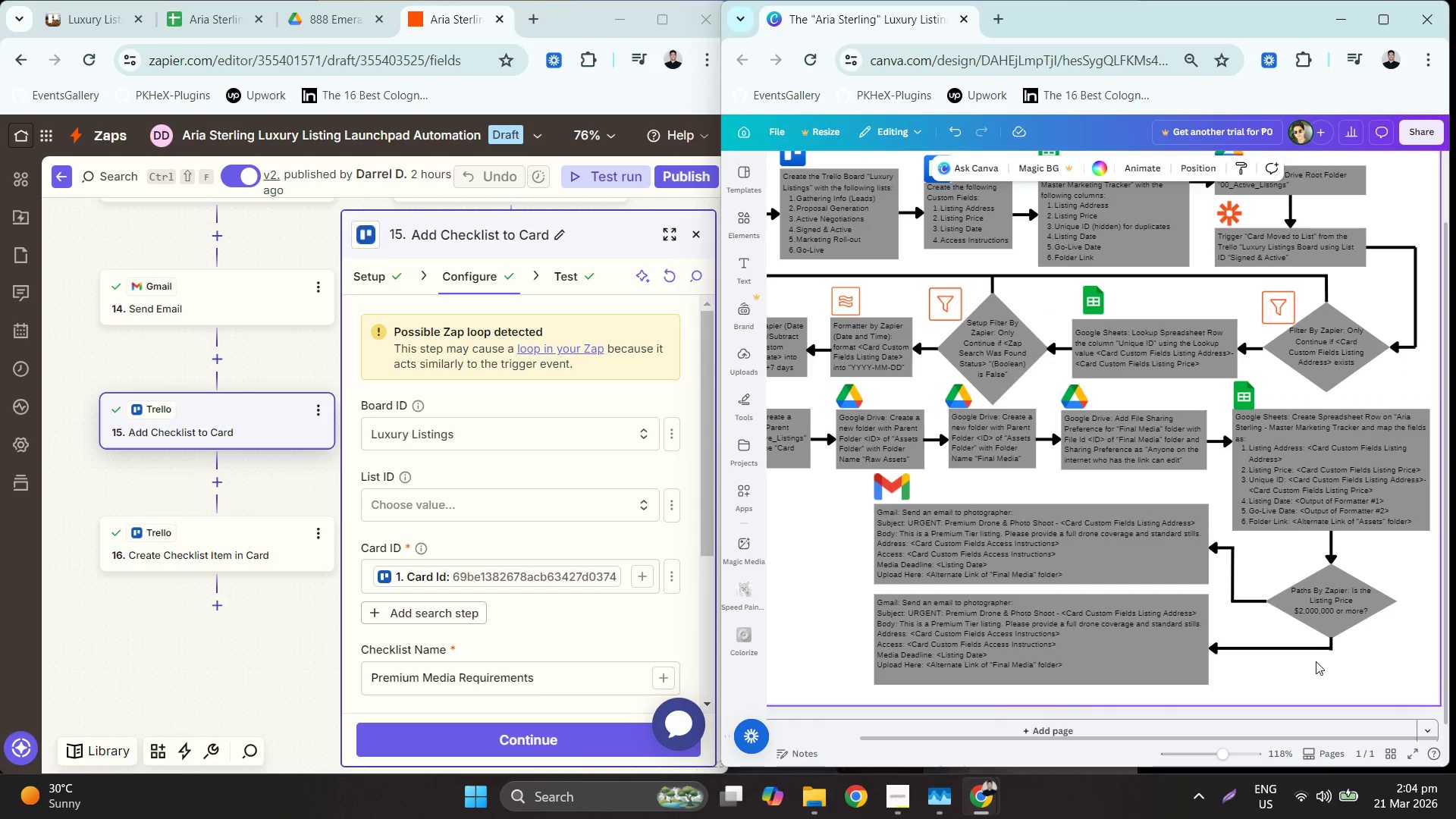 
key(Control+ControlLeft)
 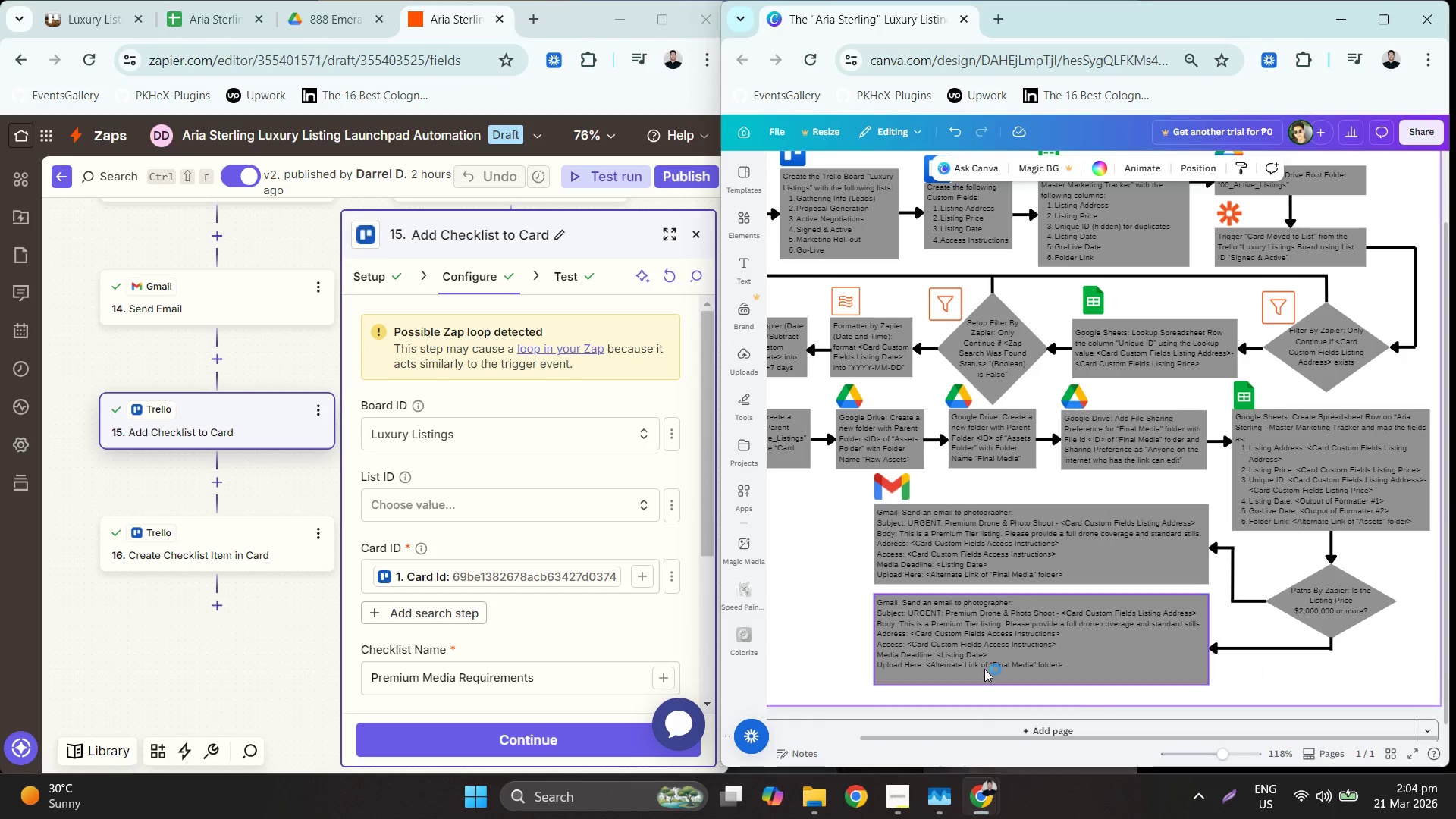 
key(Control+ControlLeft)
 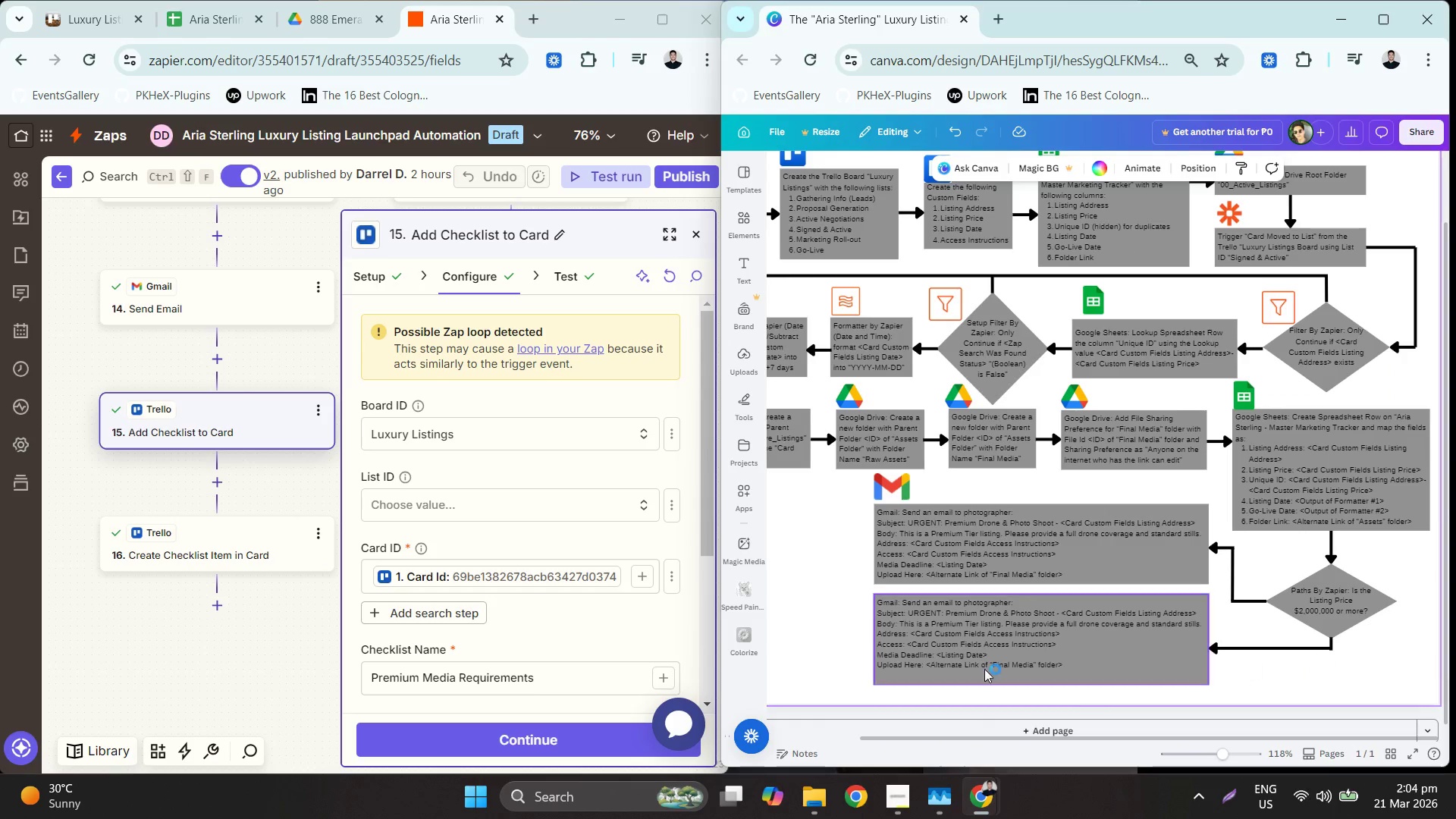 
key(Control+ControlLeft)
 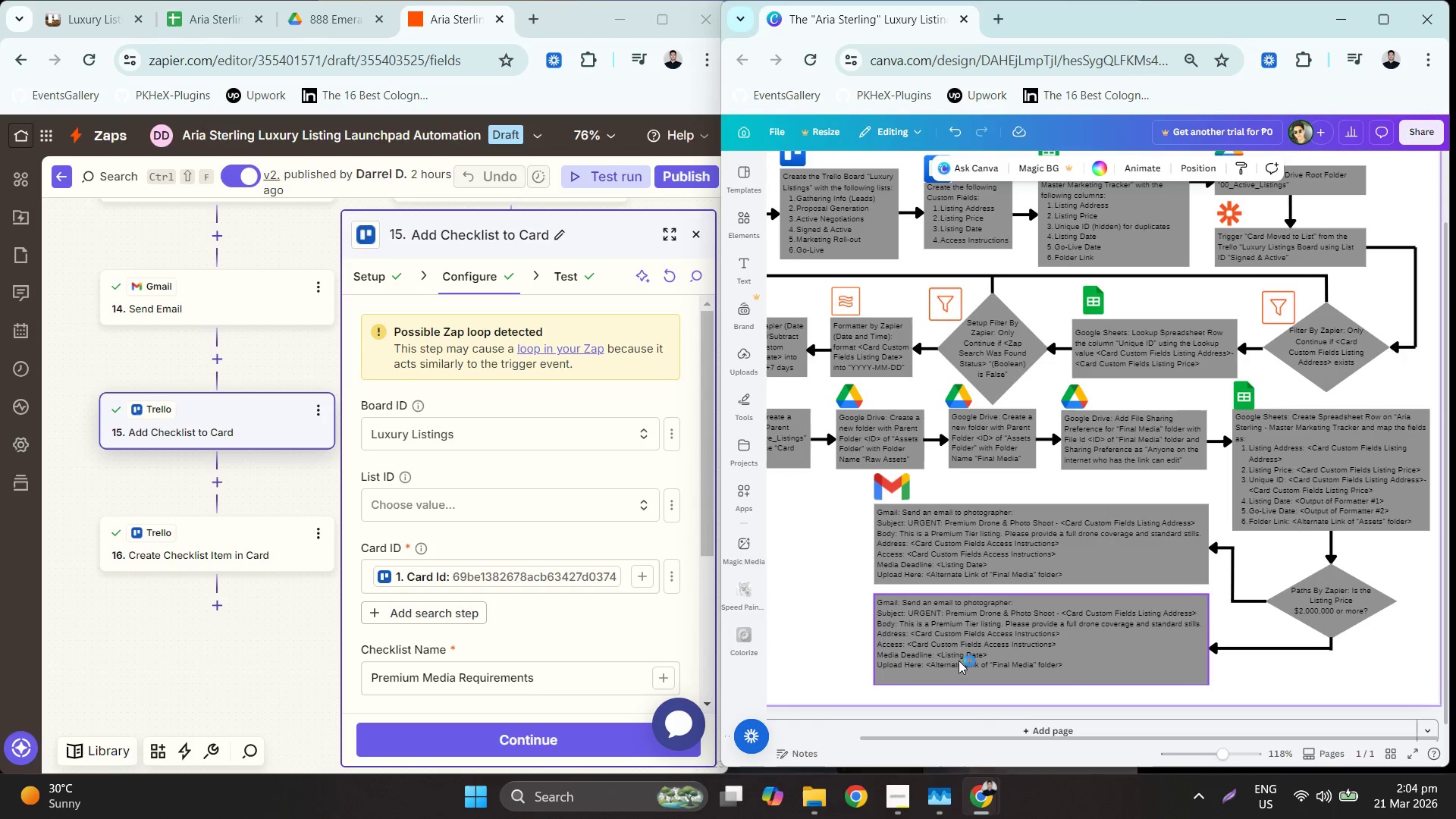 
key(Control+ControlLeft)
 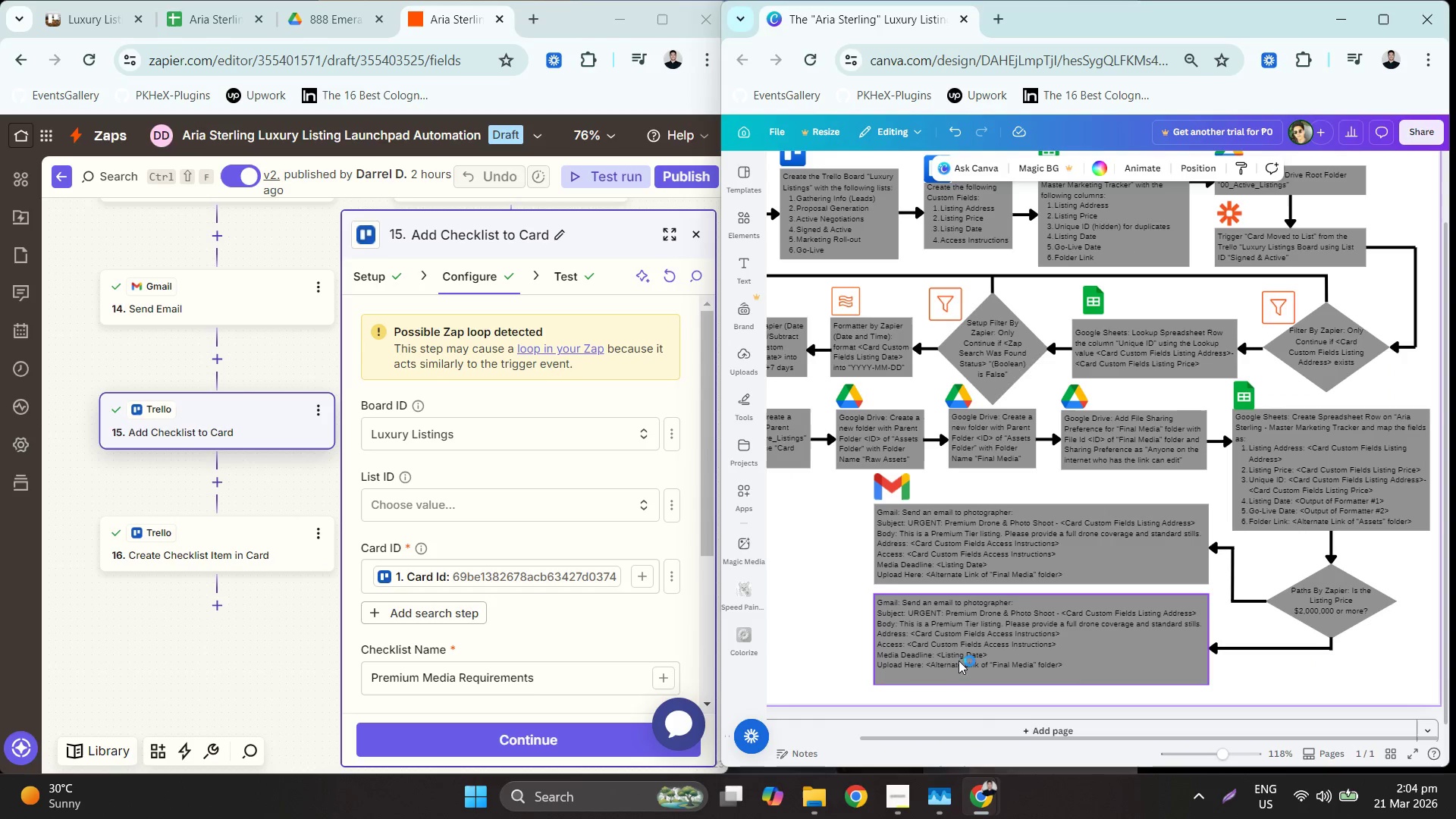 
key(Control+ControlLeft)
 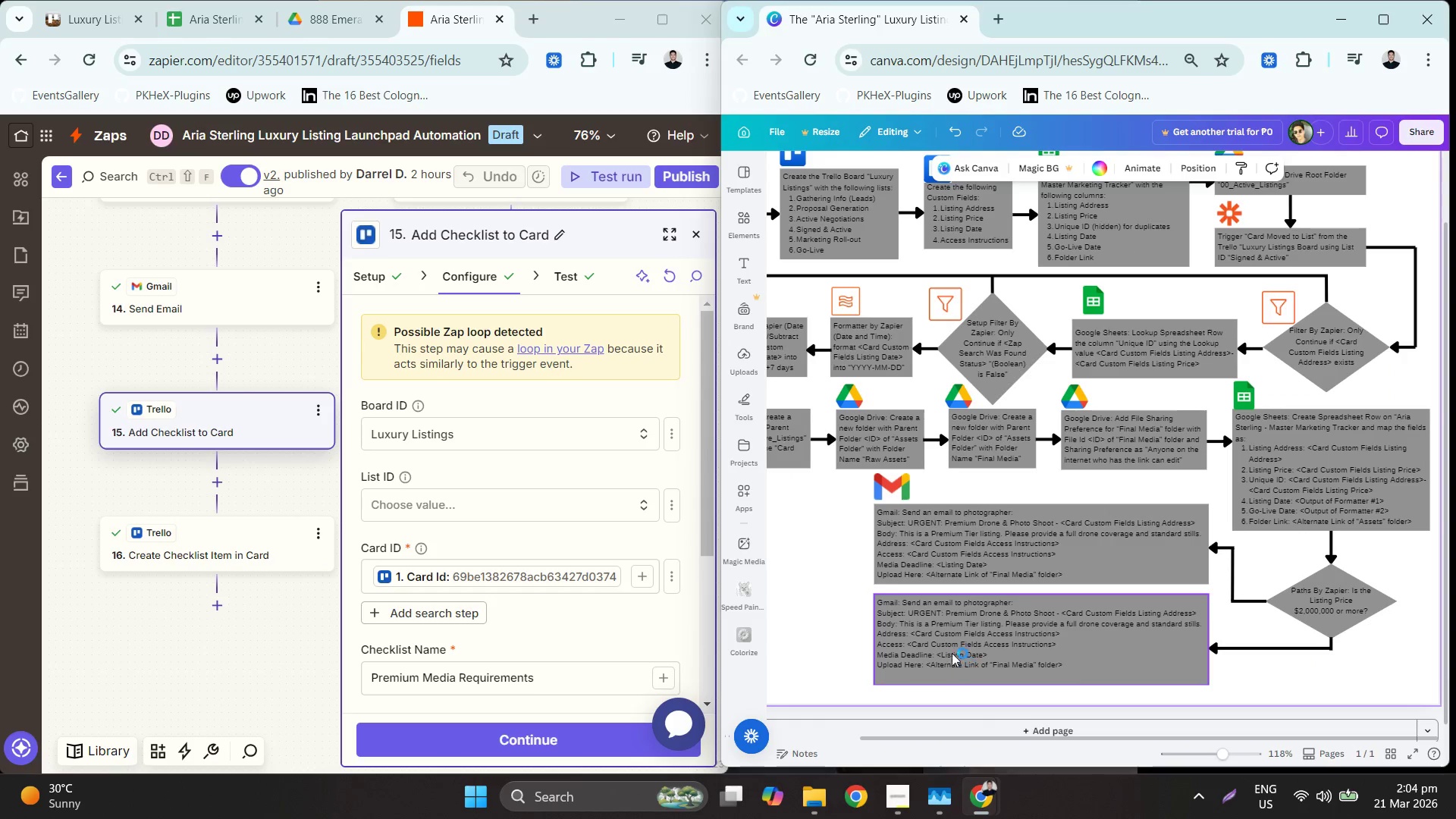 
key(Control+ControlLeft)
 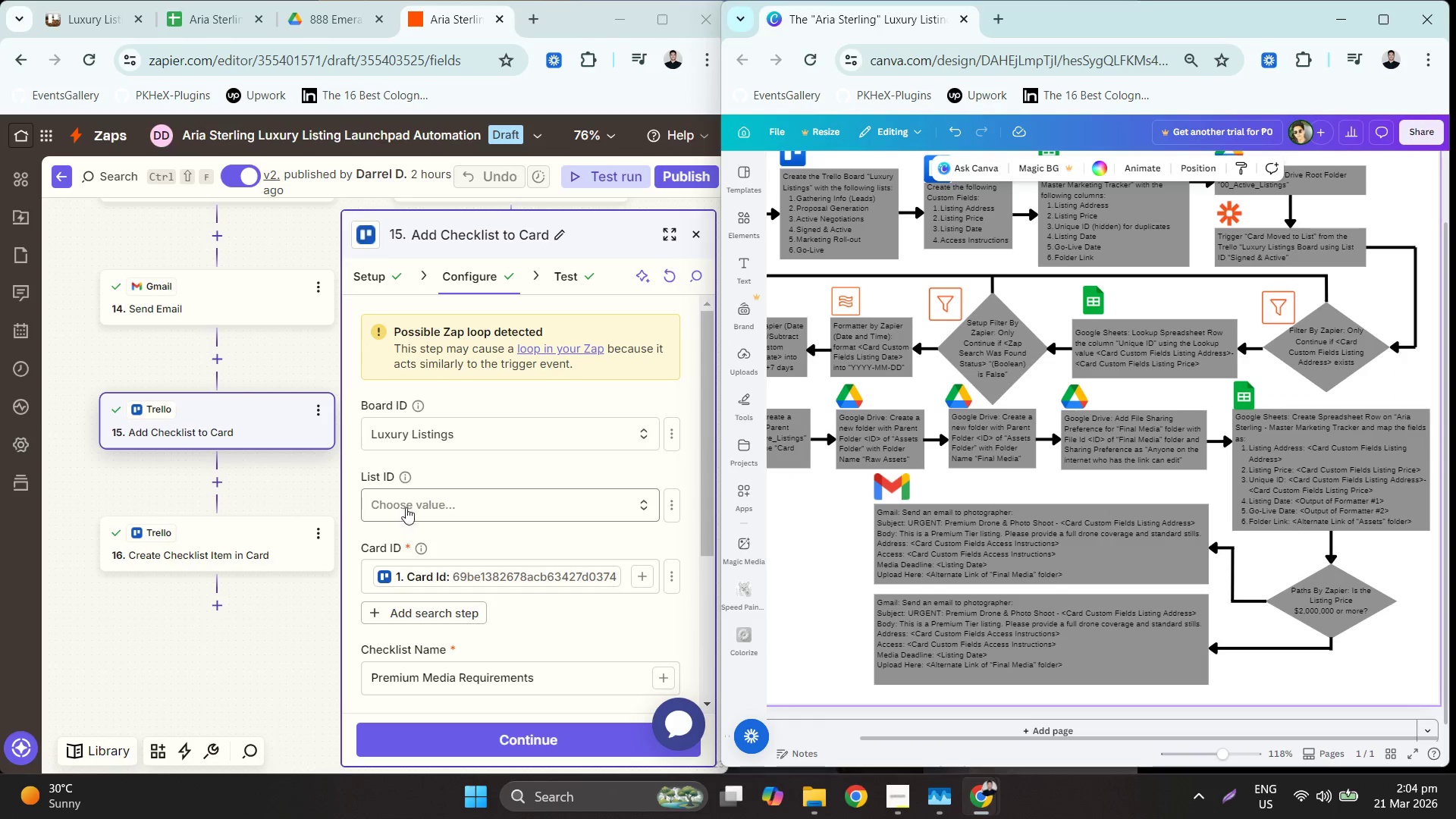 
left_click([290, 649])
 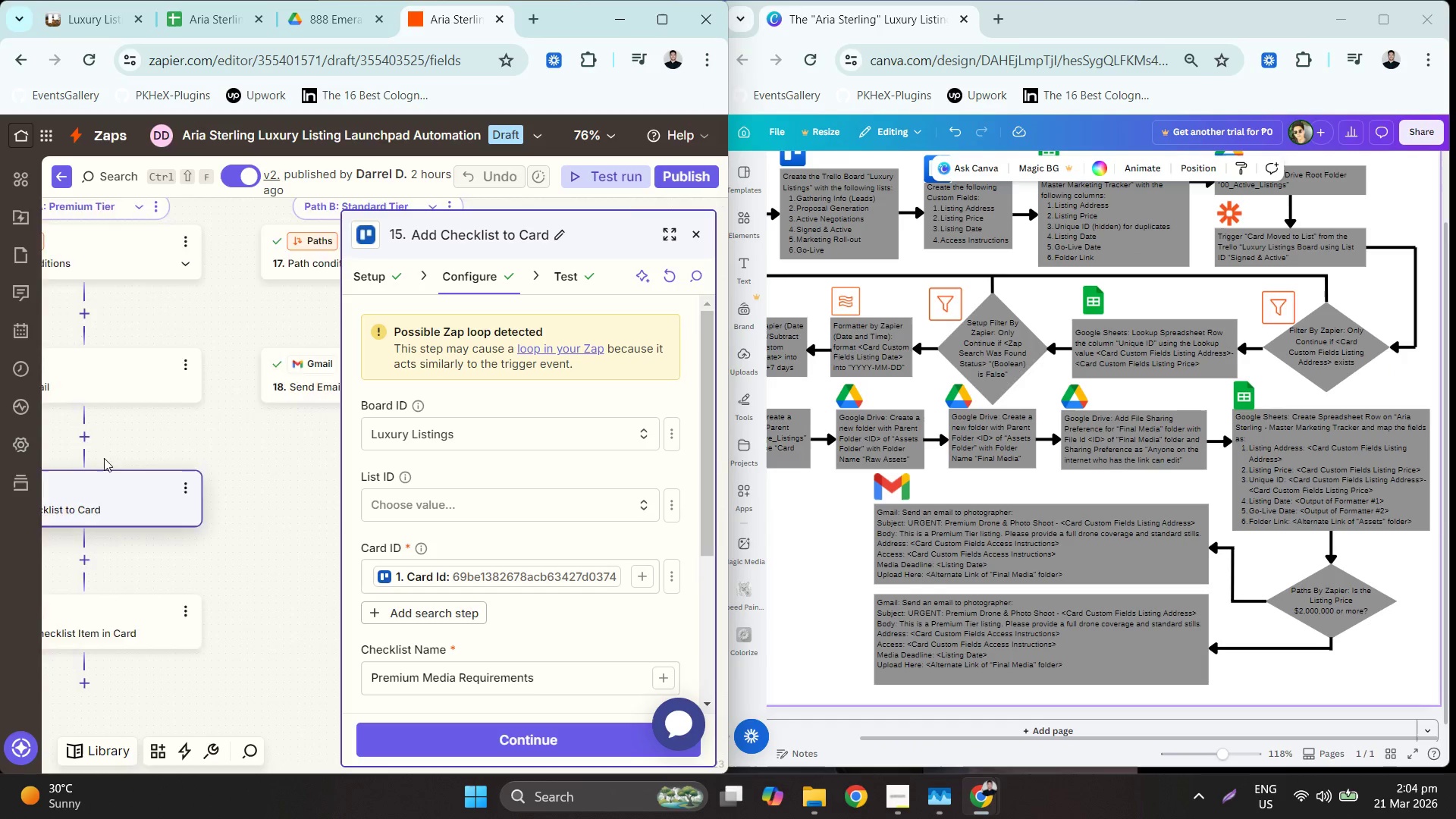 
left_click([234, 418])
 